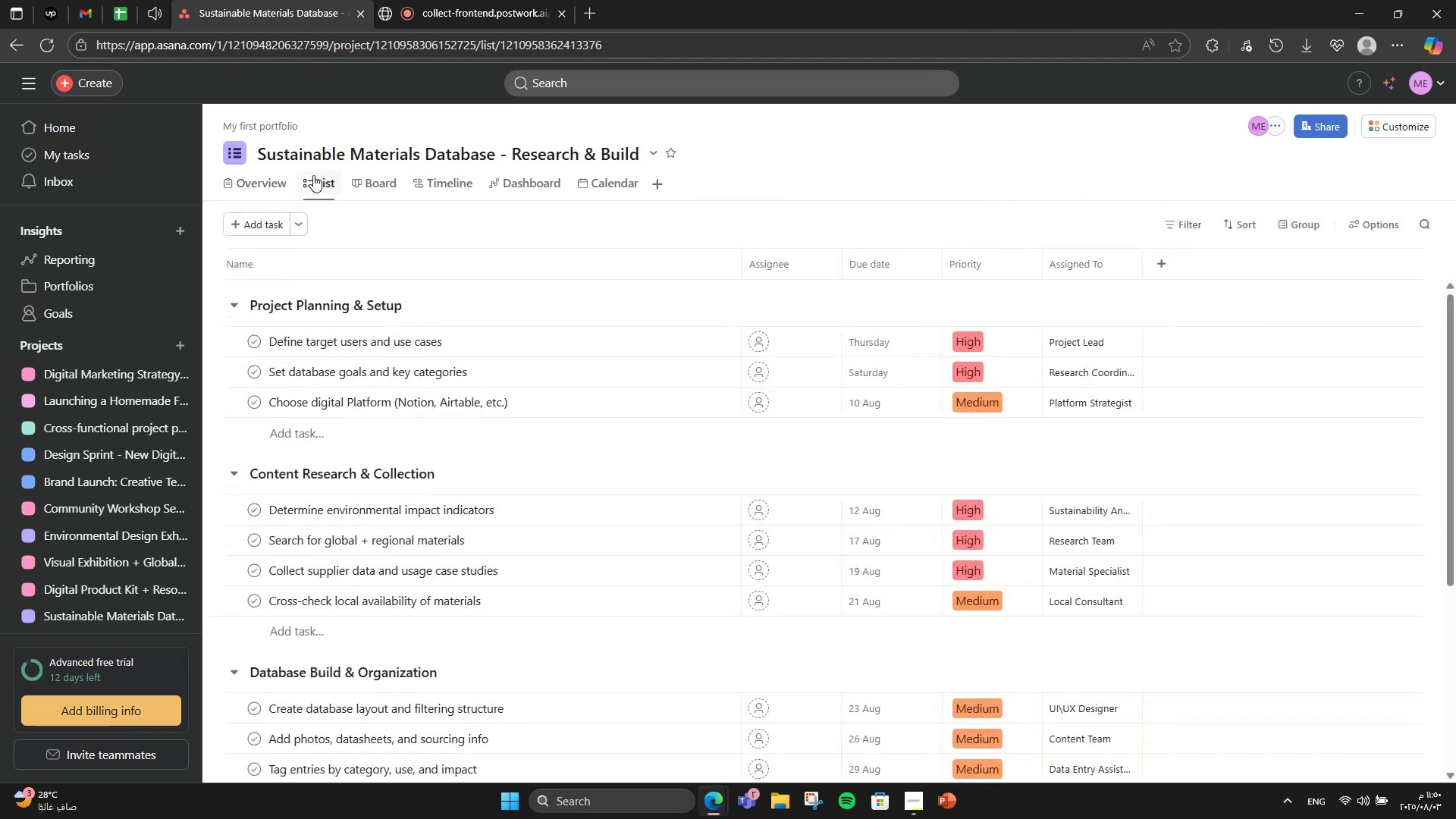 
scroll: coordinate [458, 332], scroll_direction: down, amount: 13.0
 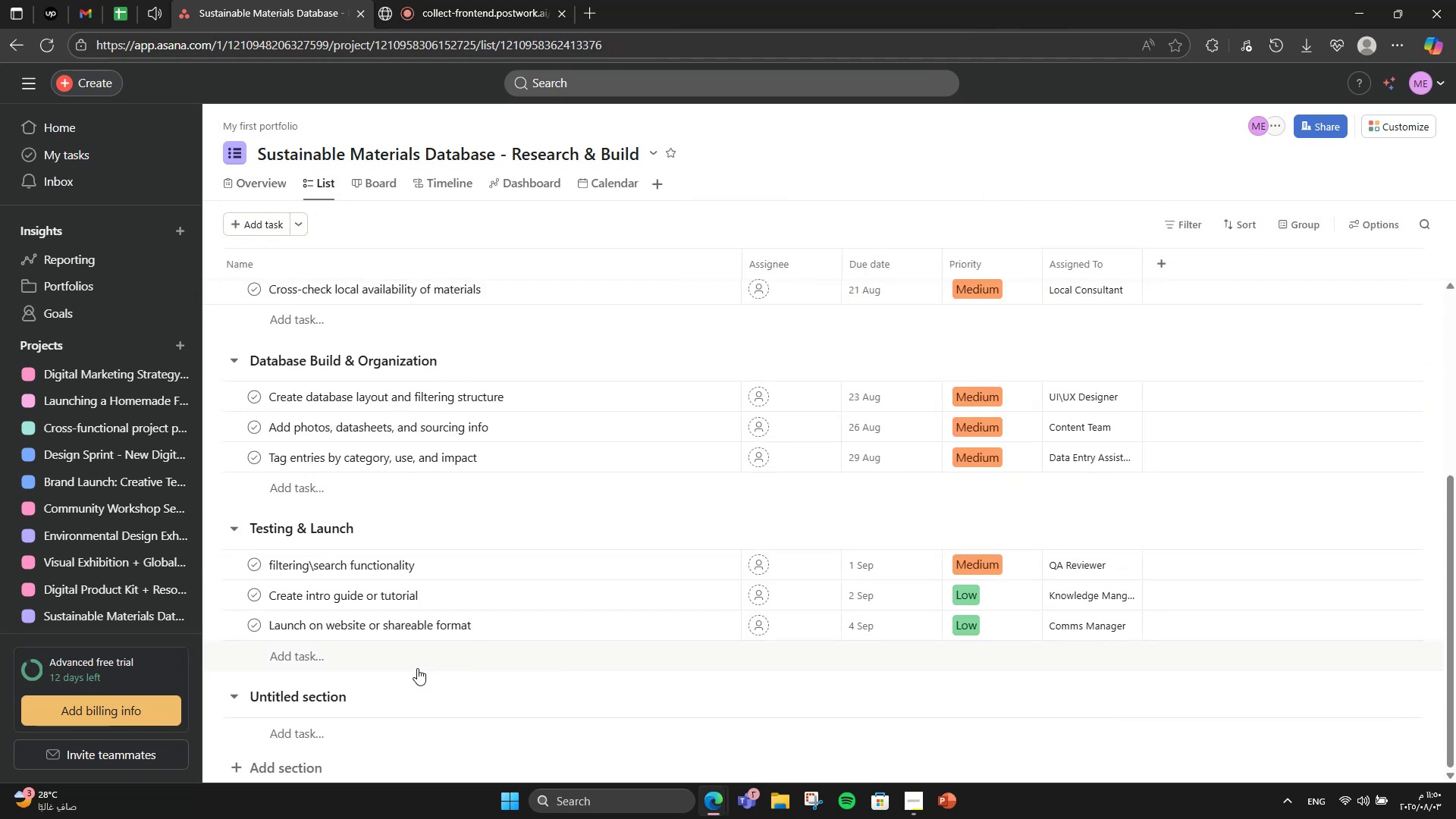 
left_click([394, 692])
 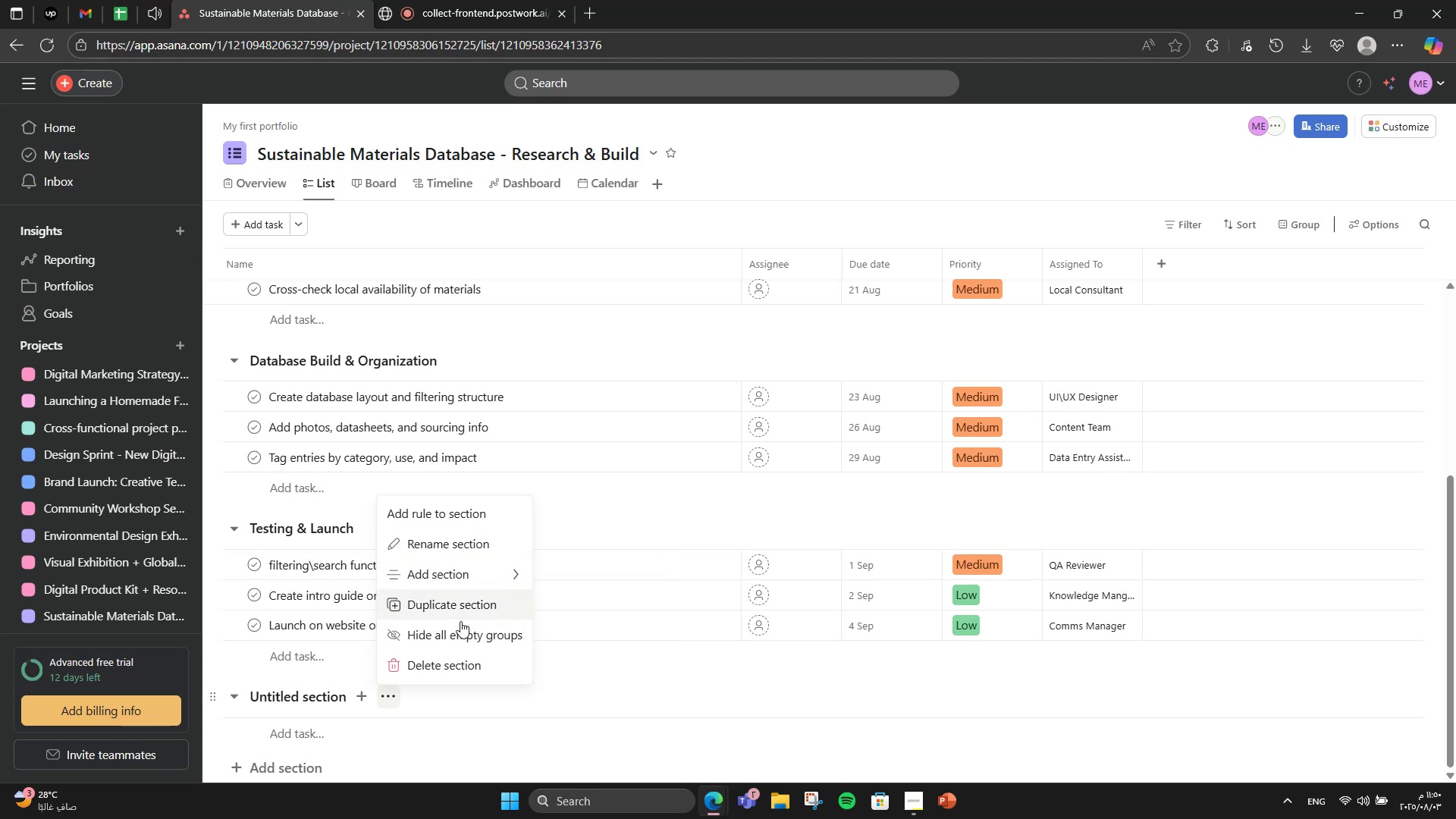 
left_click([460, 661])
 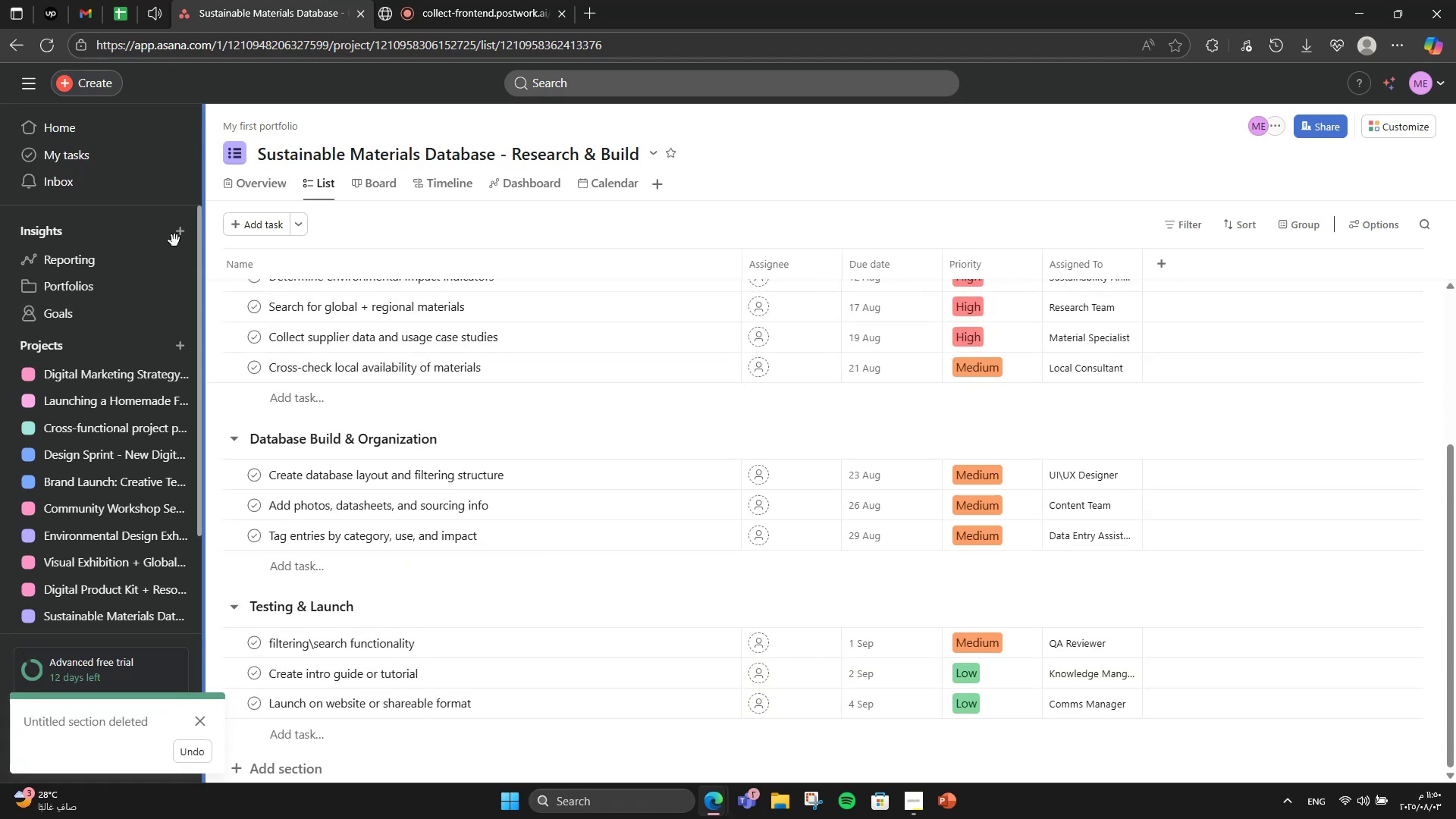 
left_click([222, 179])
 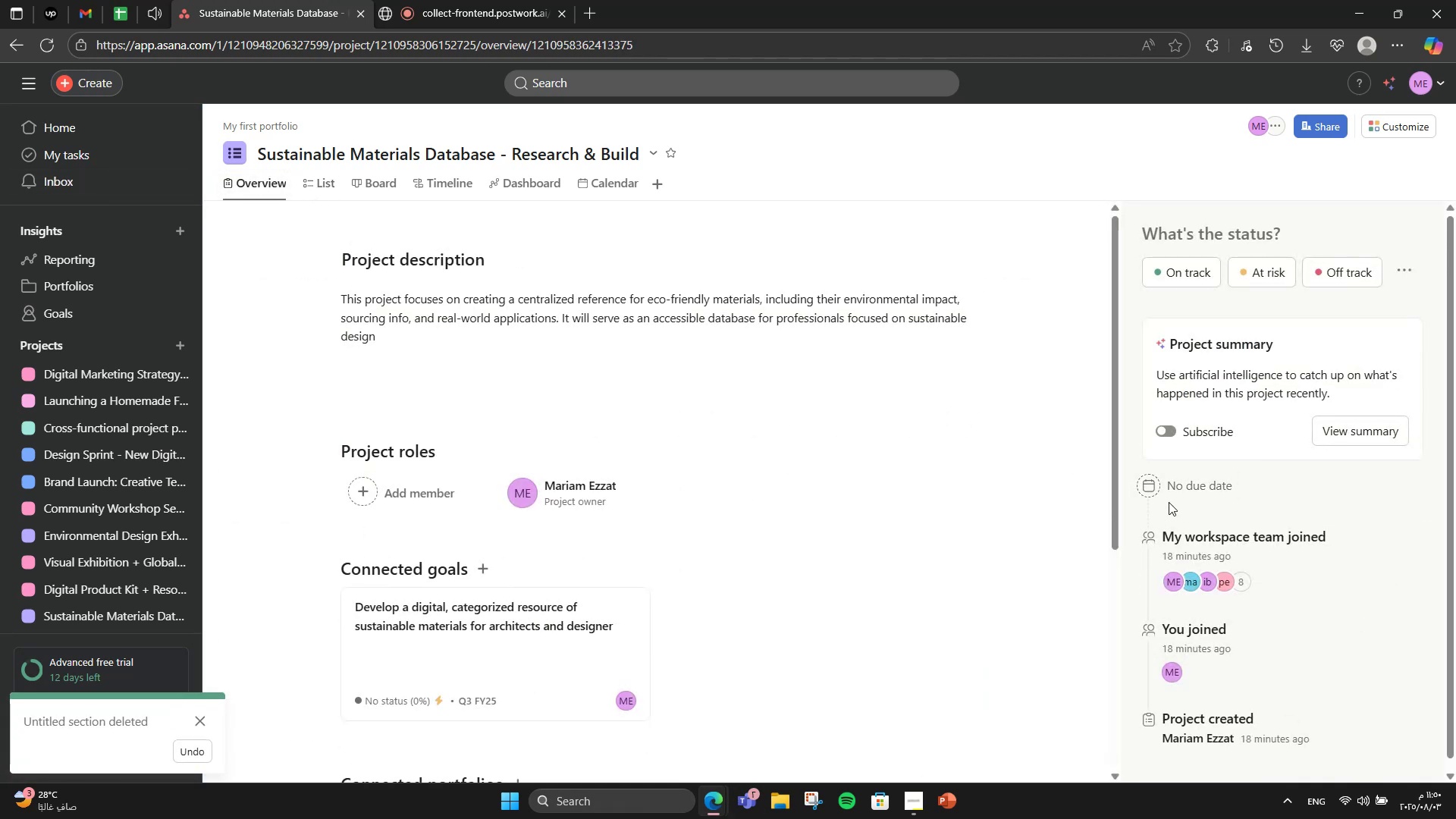 
left_click([1182, 491])
 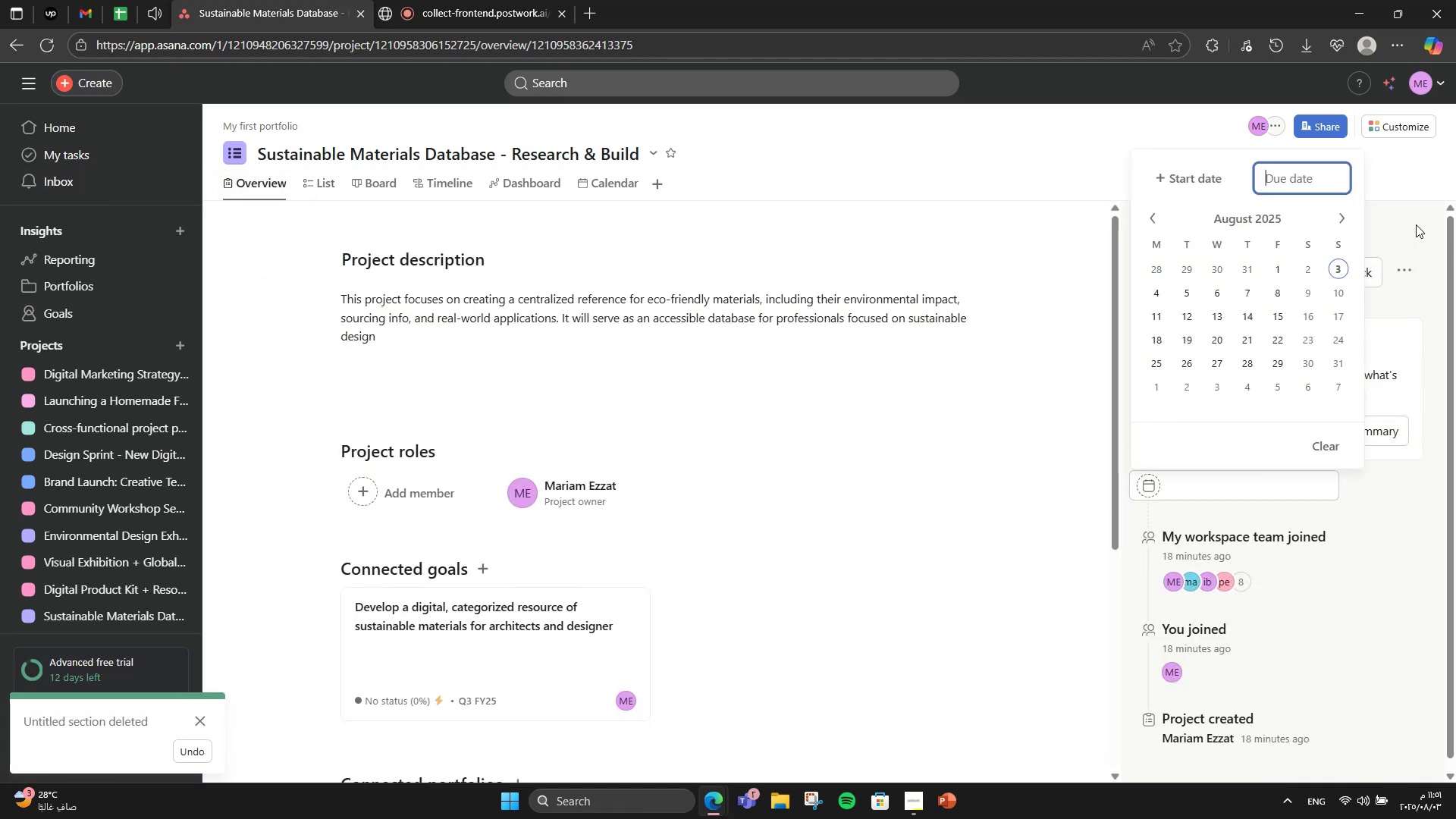 
left_click([1338, 215])
 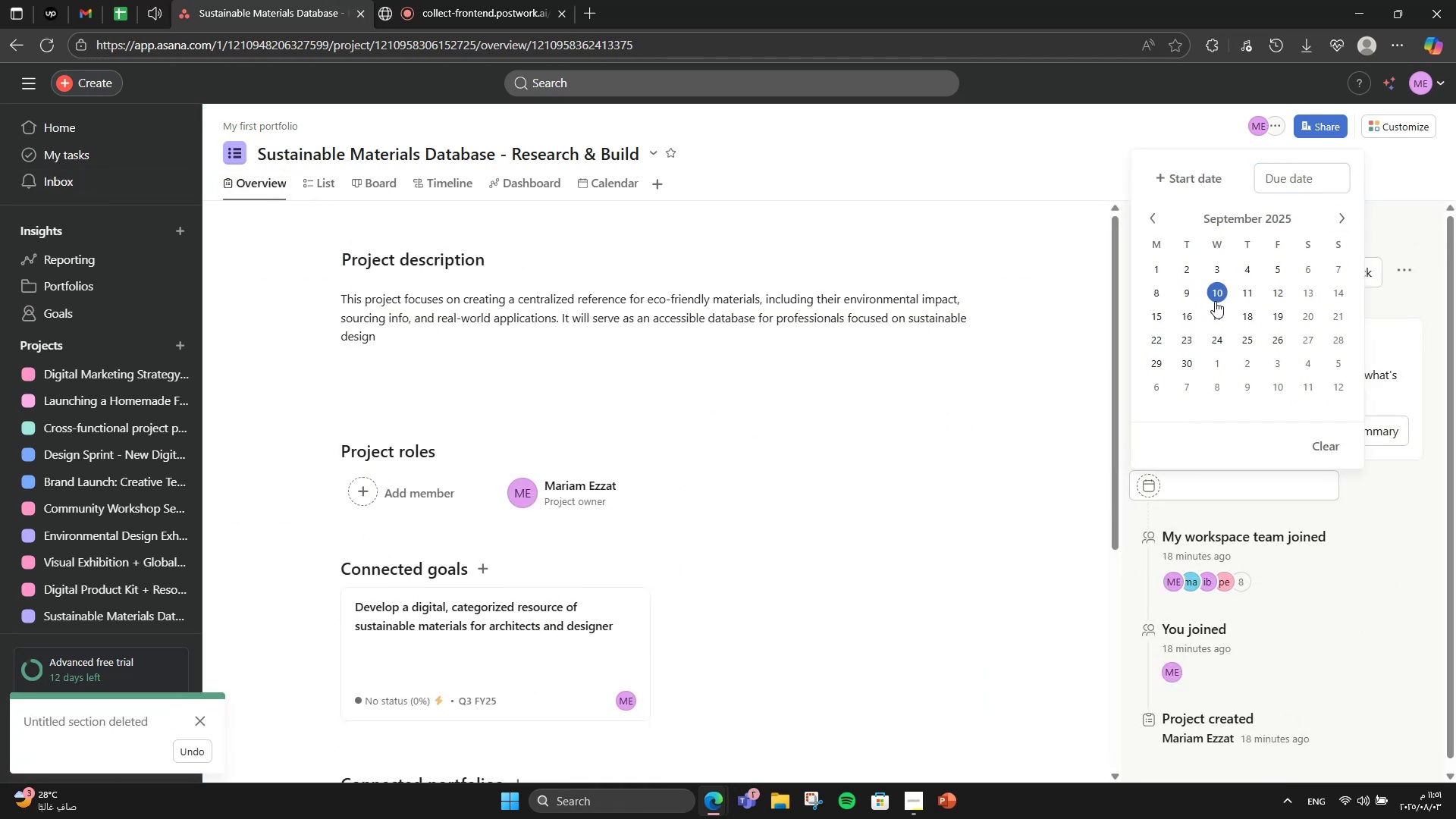 
left_click([1281, 269])
 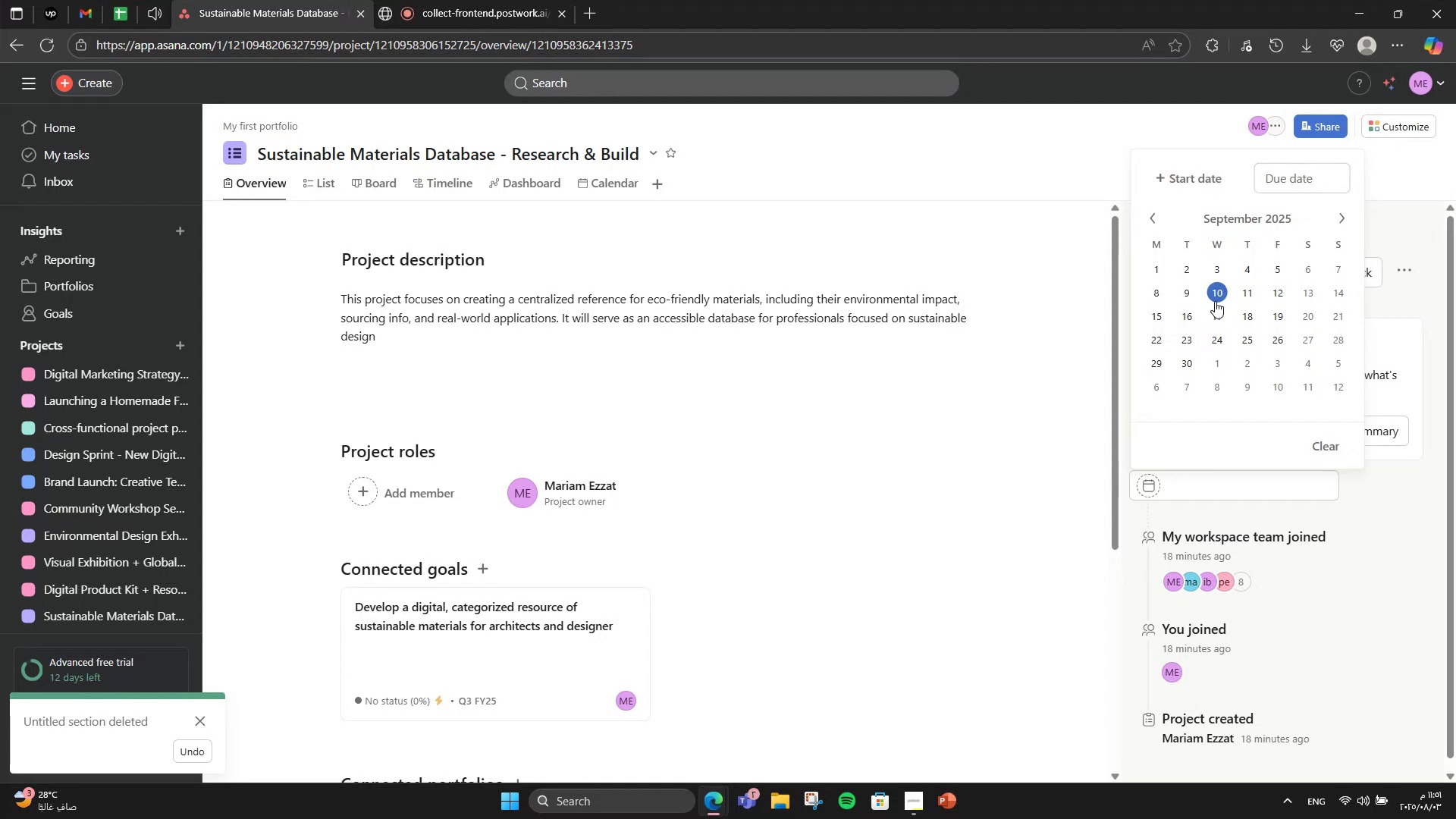 
wait(5.98)
 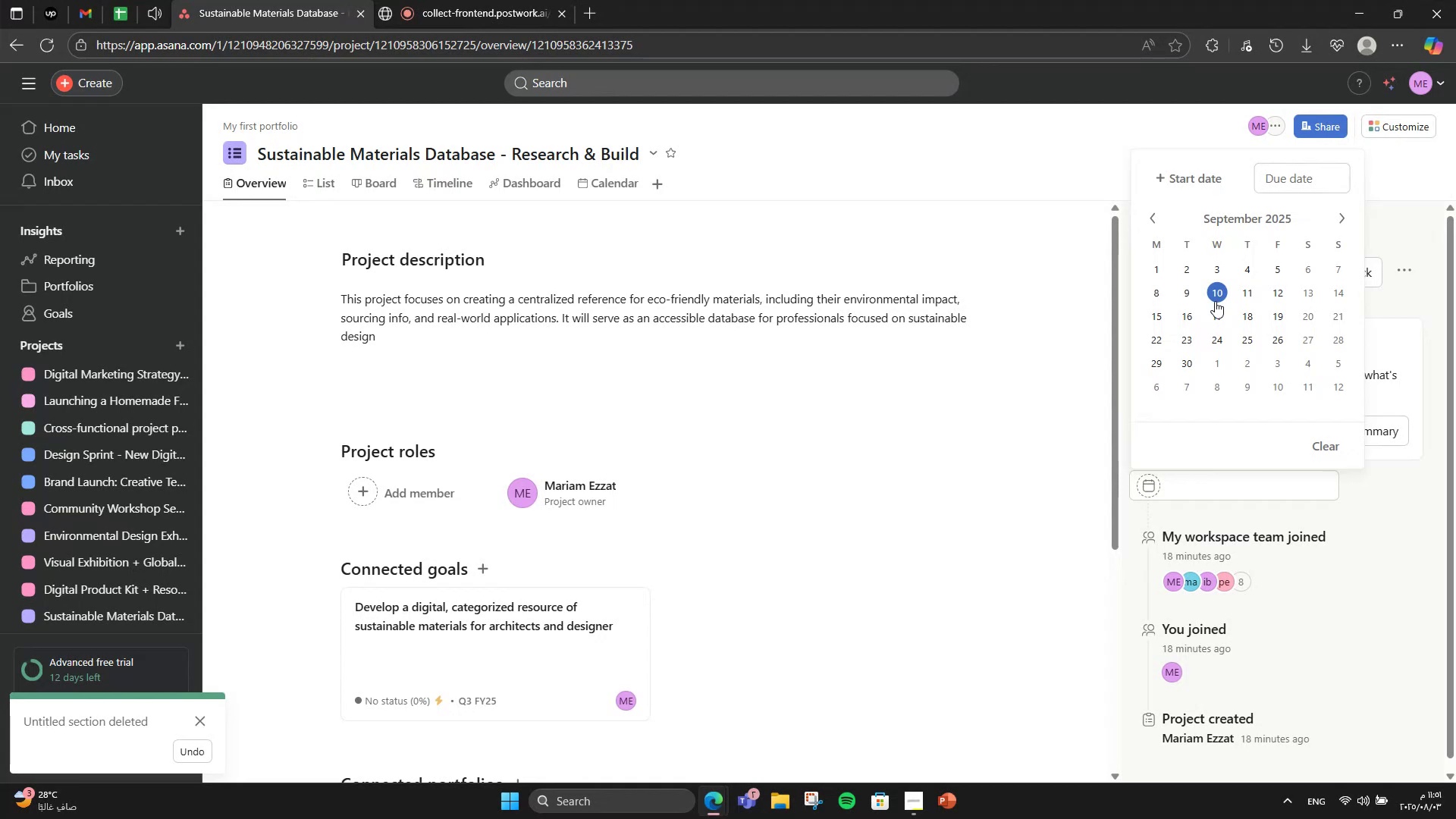 
left_click([1158, 221])
 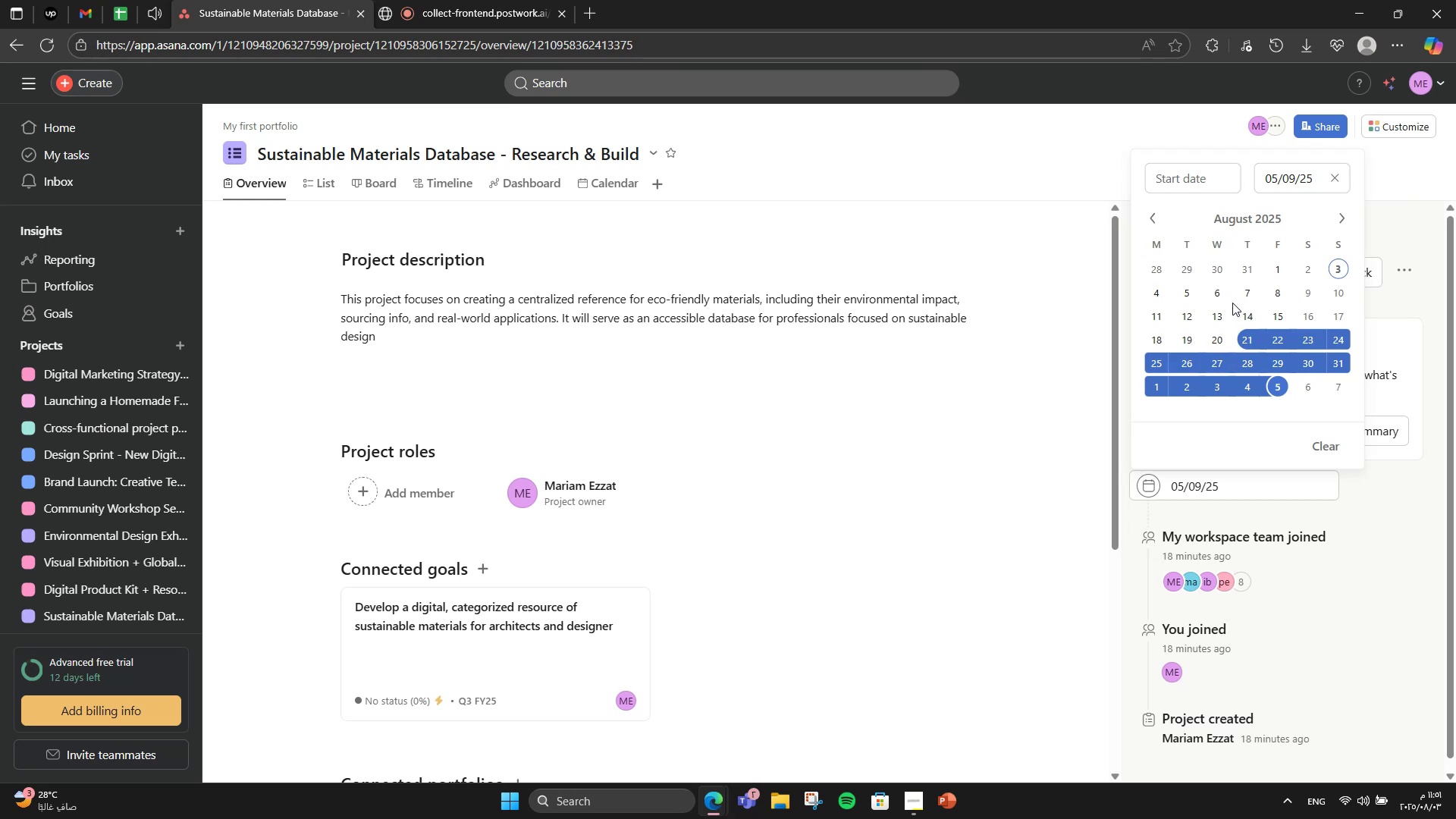 
wait(7.3)
 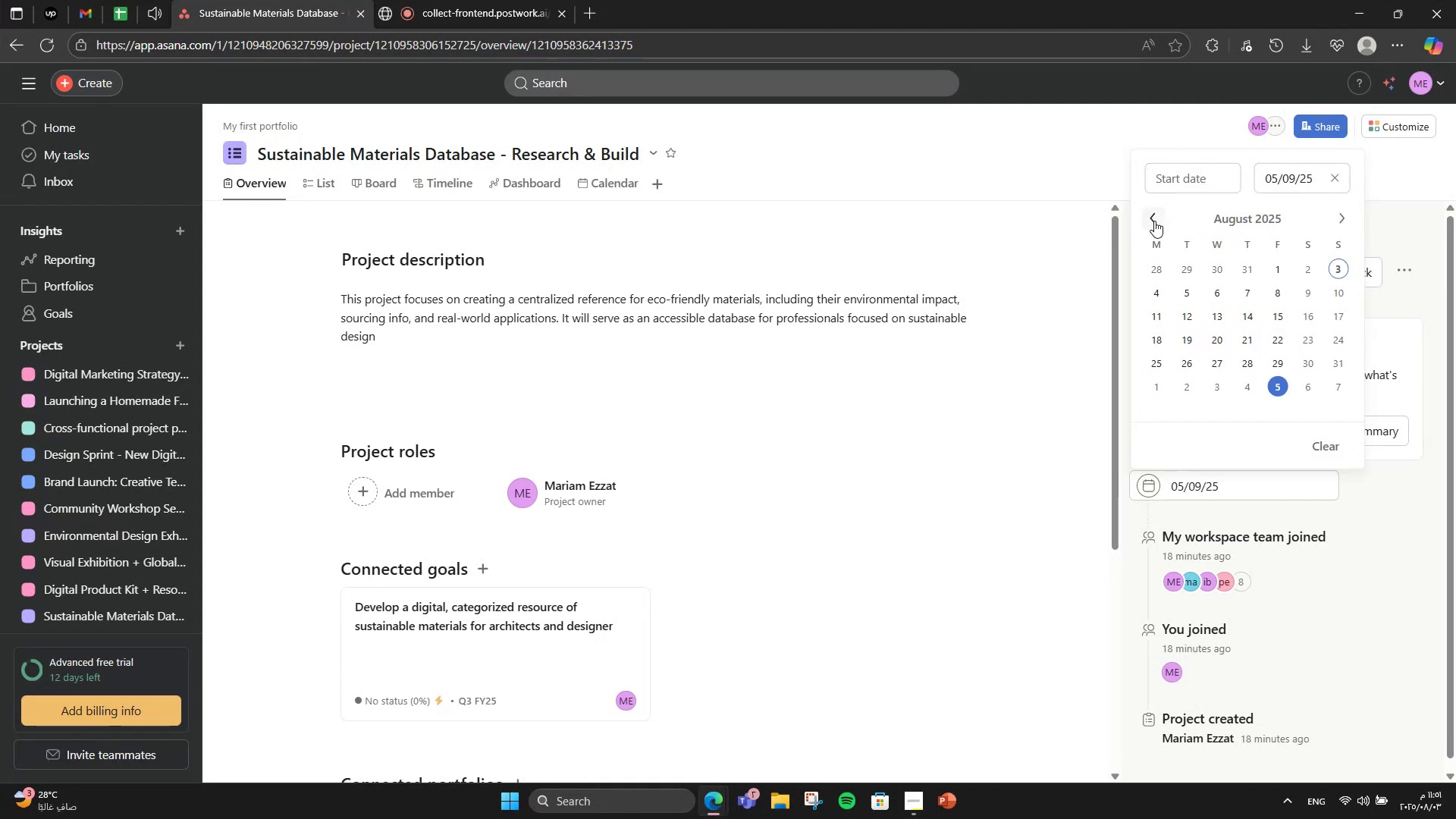 
left_click([1244, 290])
 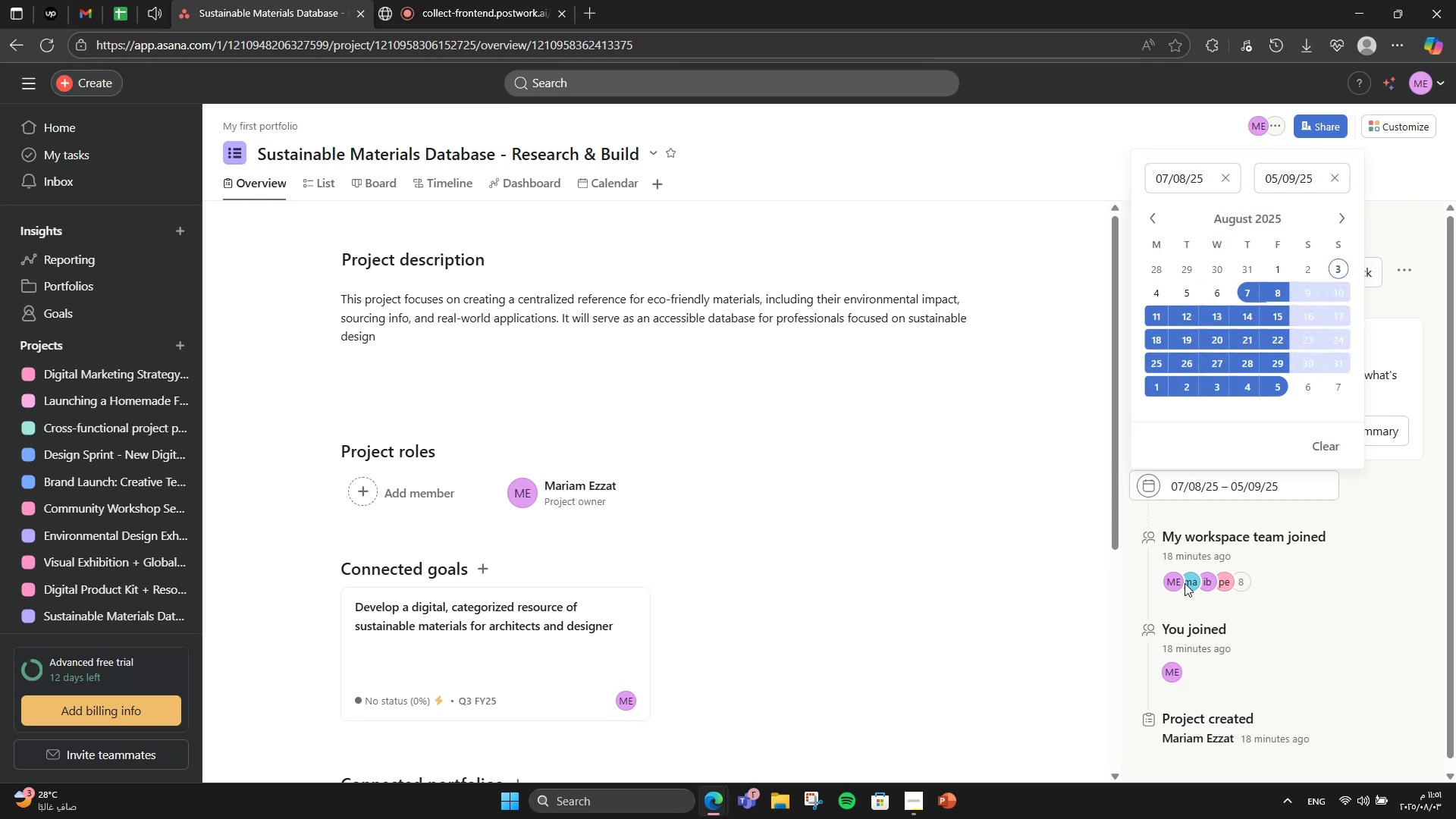 
left_click([985, 529])
 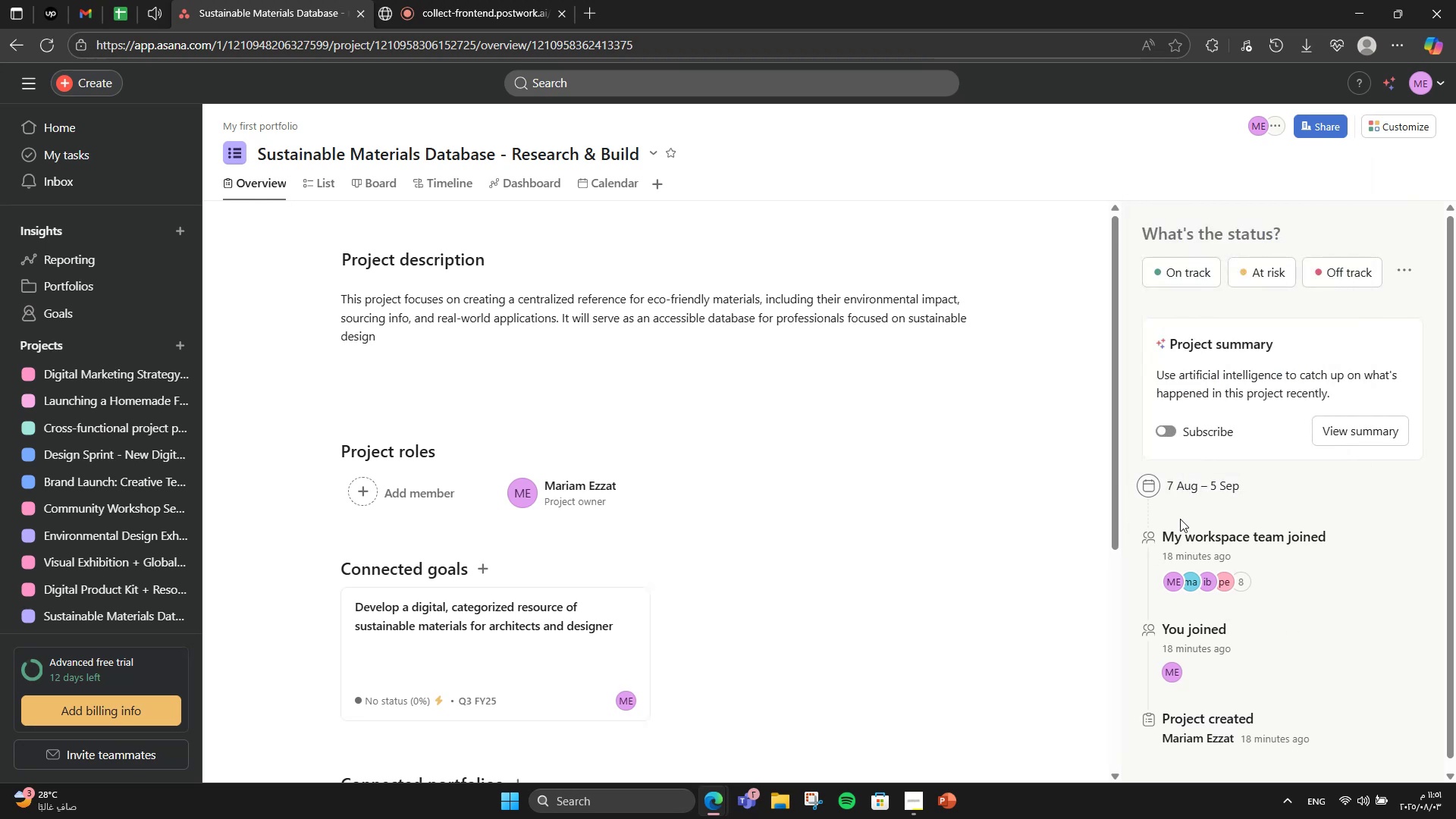 
scroll: coordinate [1180, 519], scroll_direction: up, amount: 2.0
 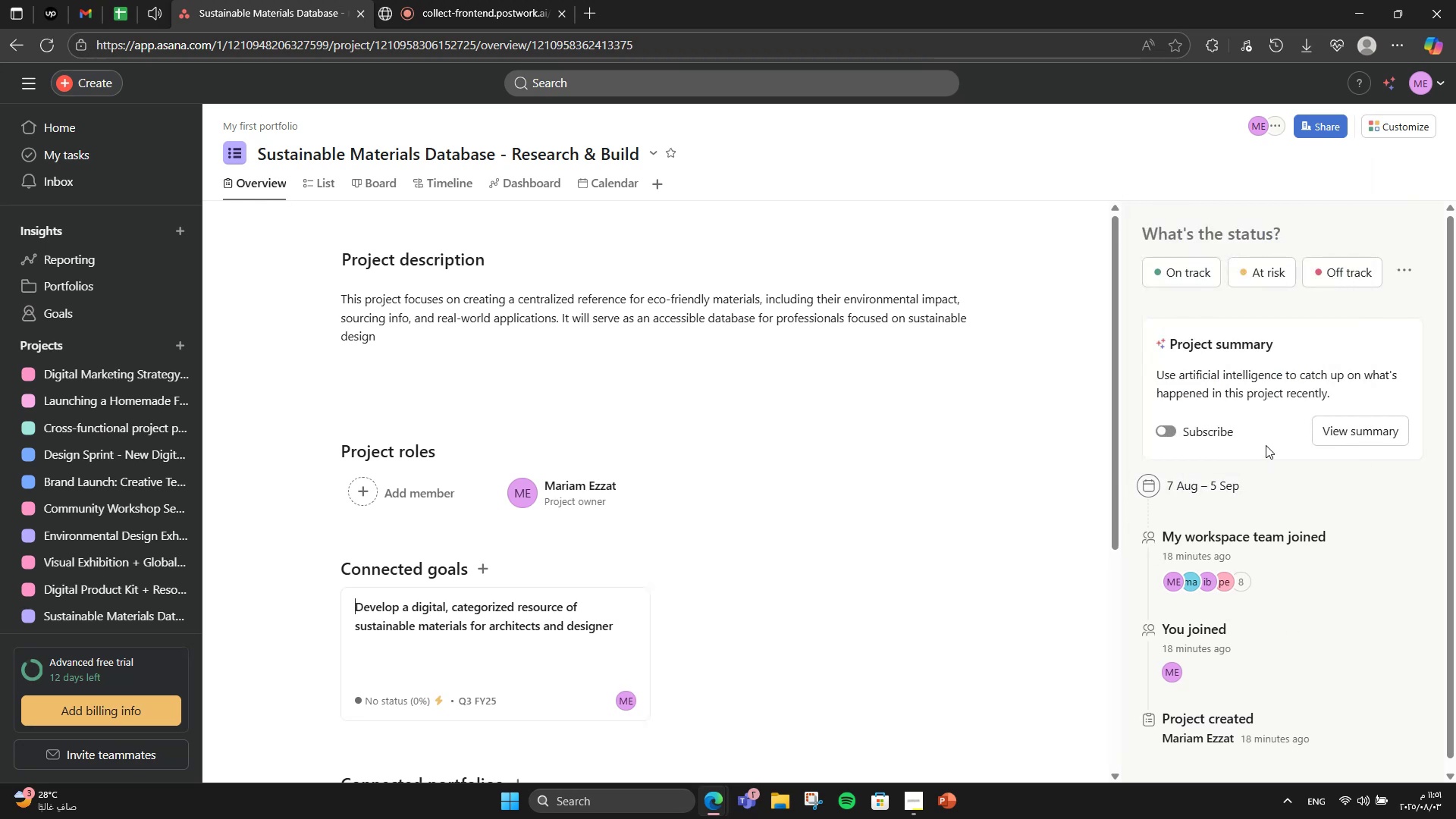 
scroll: coordinate [1241, 629], scroll_direction: down, amount: 3.0
 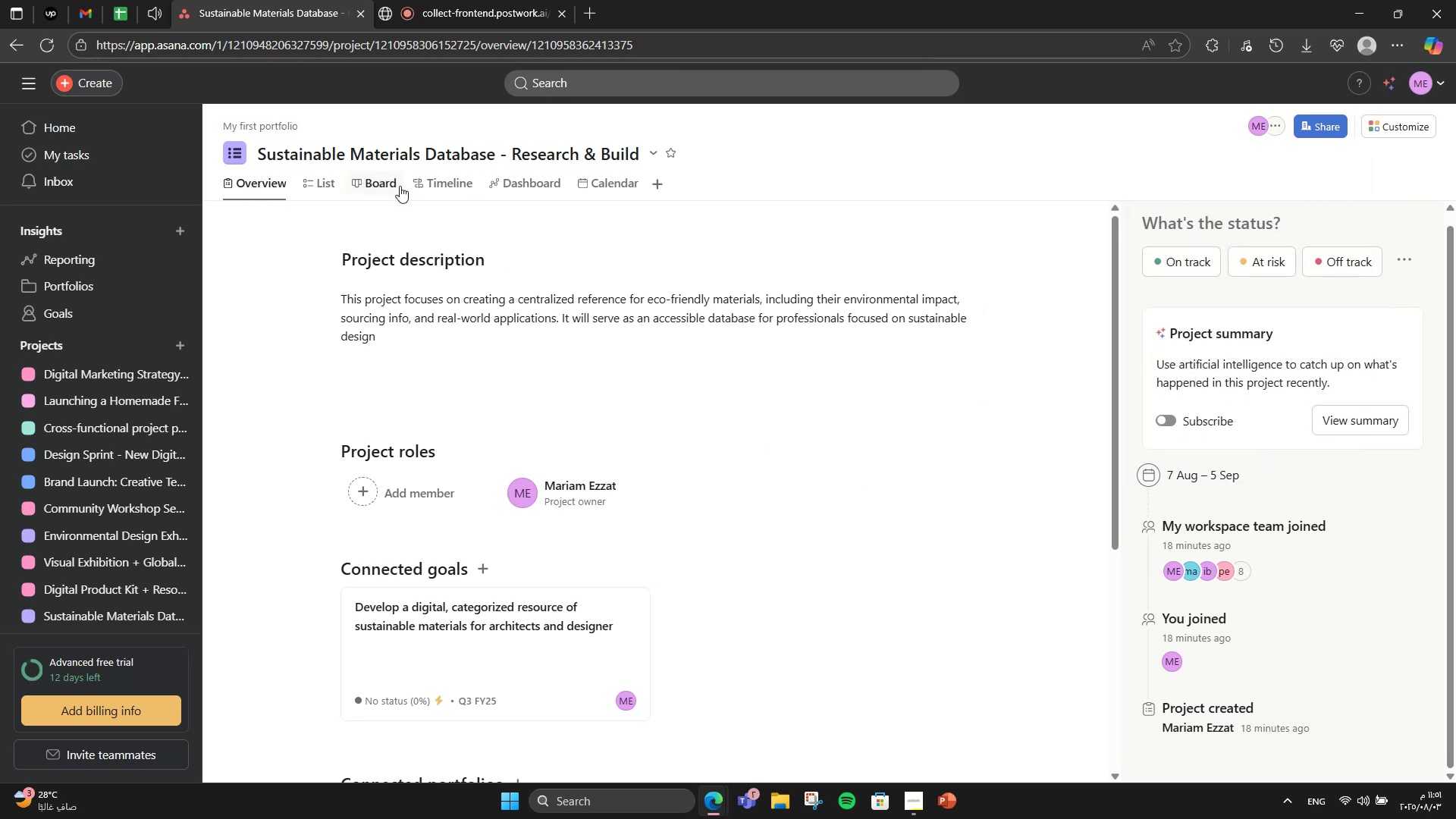 
left_click([312, 187])
 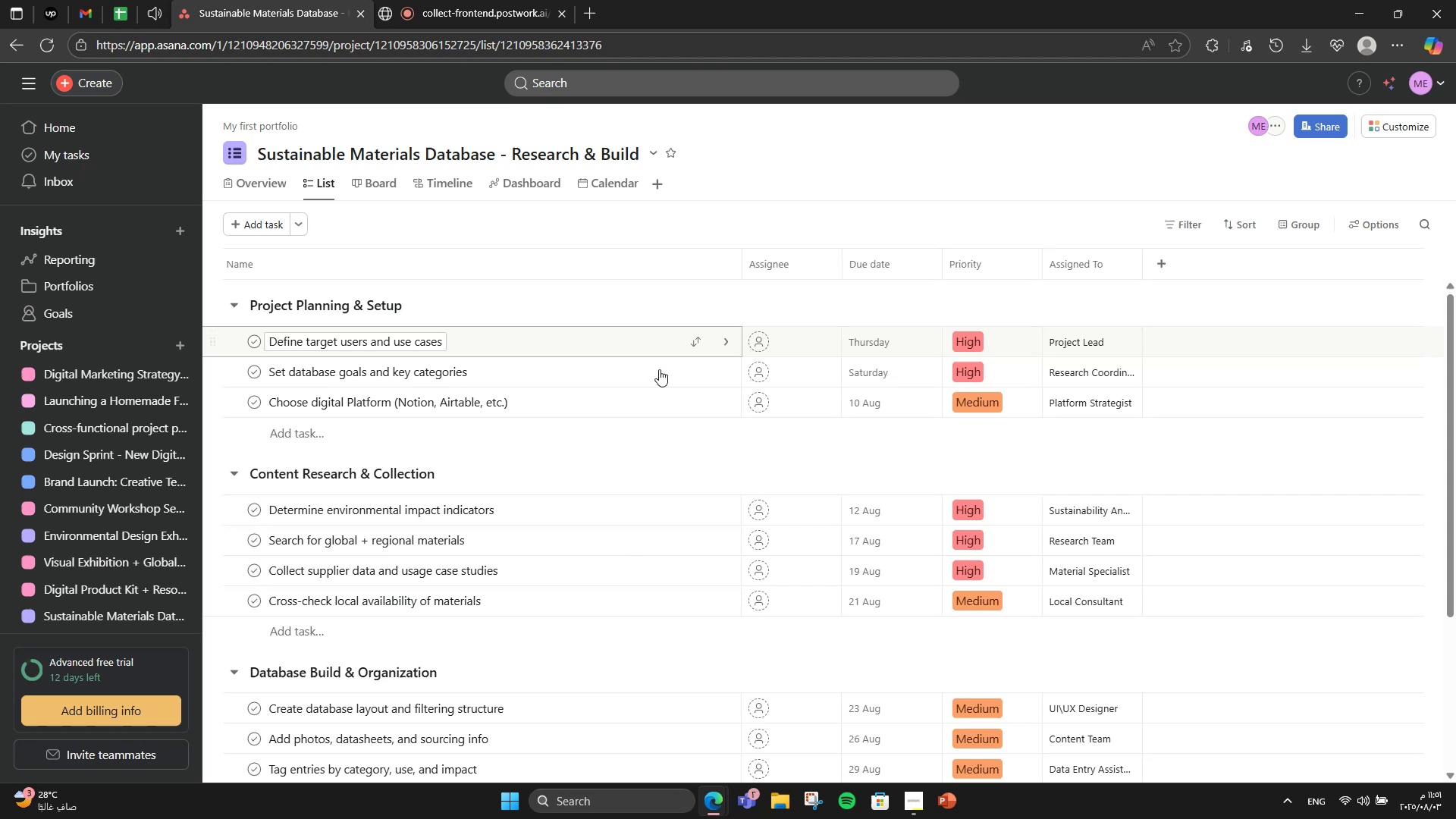 
scroll: coordinate [708, 395], scroll_direction: down, amount: 5.0
 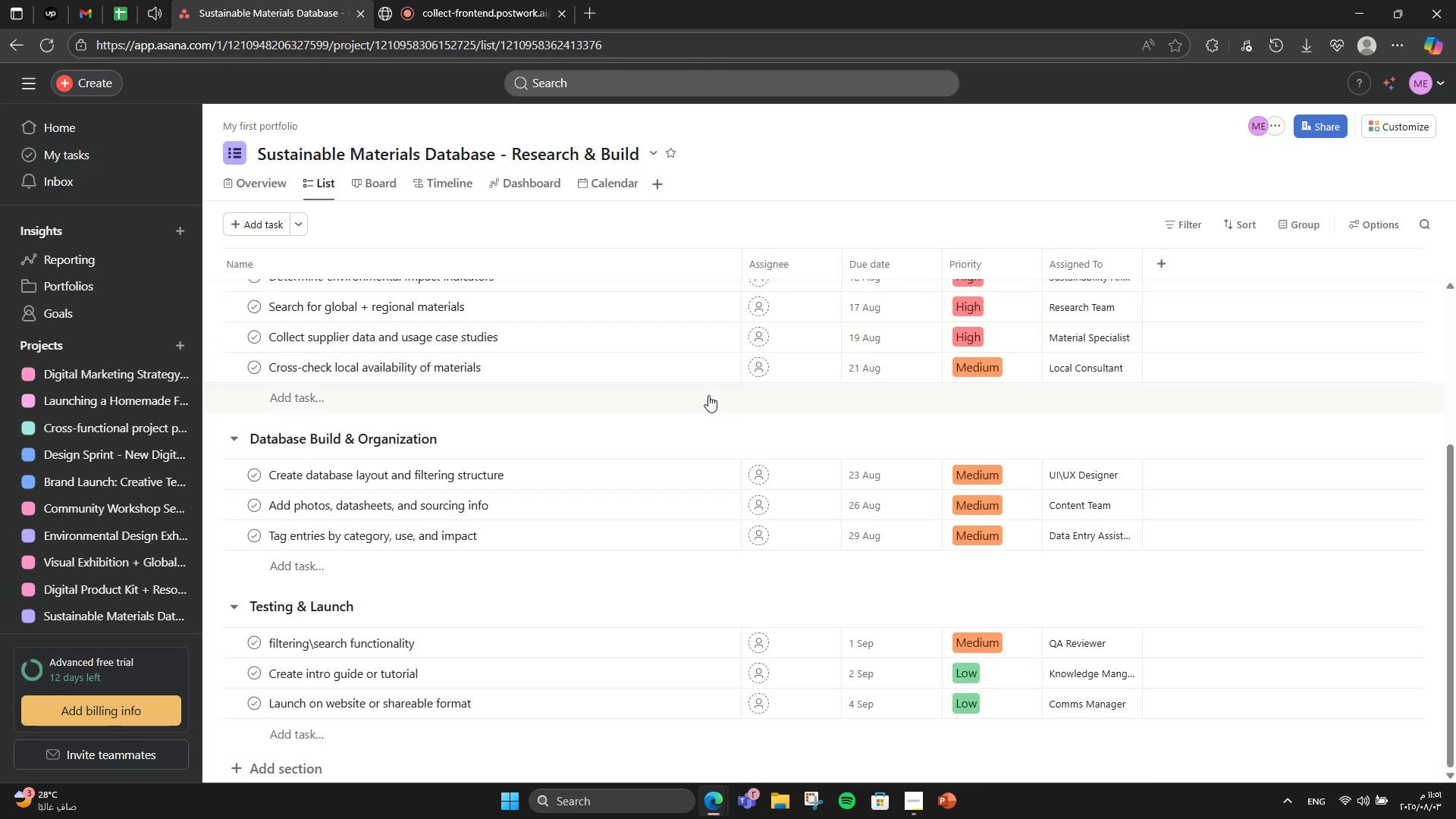 
scroll: coordinate [708, 395], scroll_direction: up, amount: 1.0
 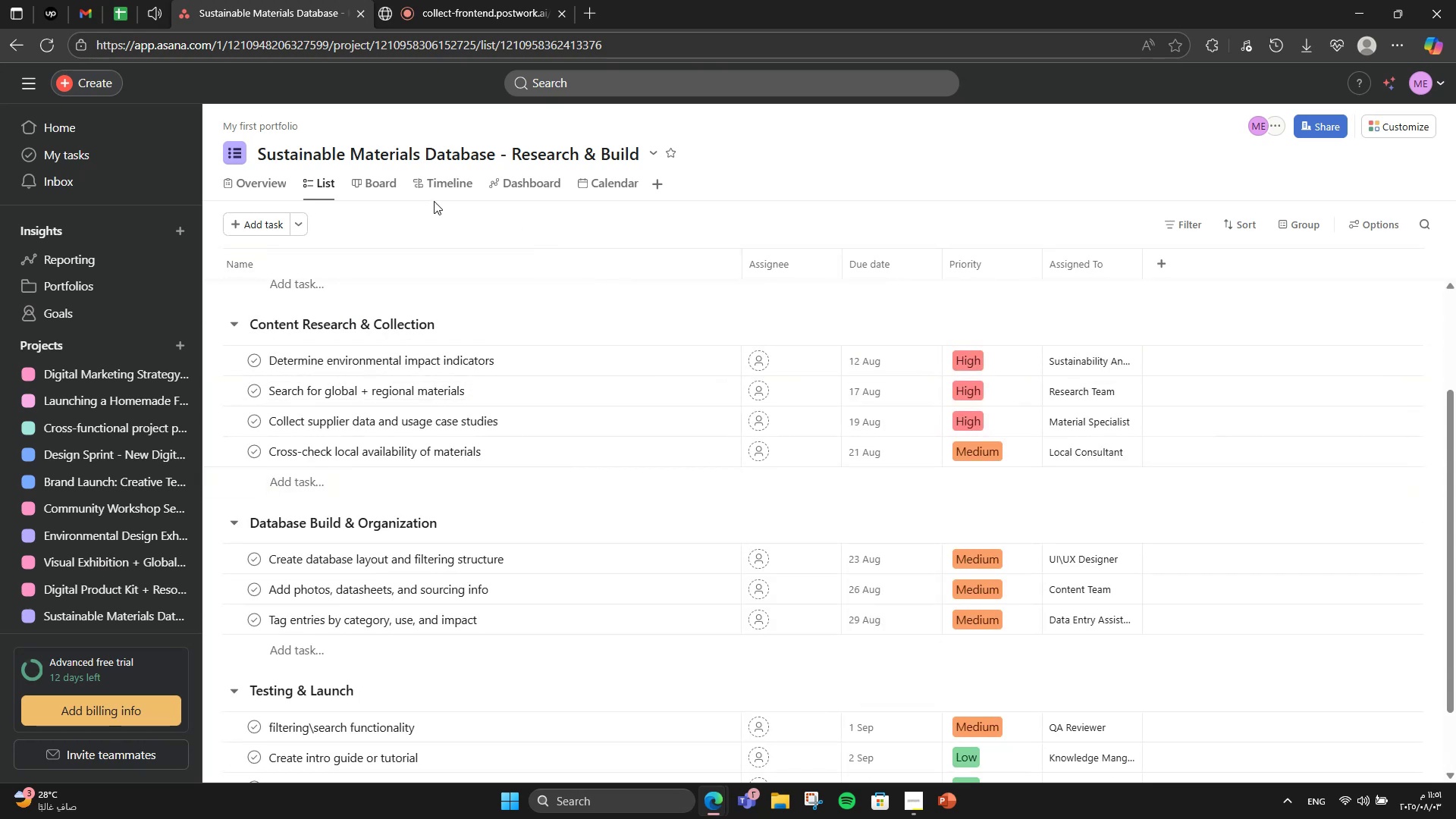 
left_click([402, 190])
 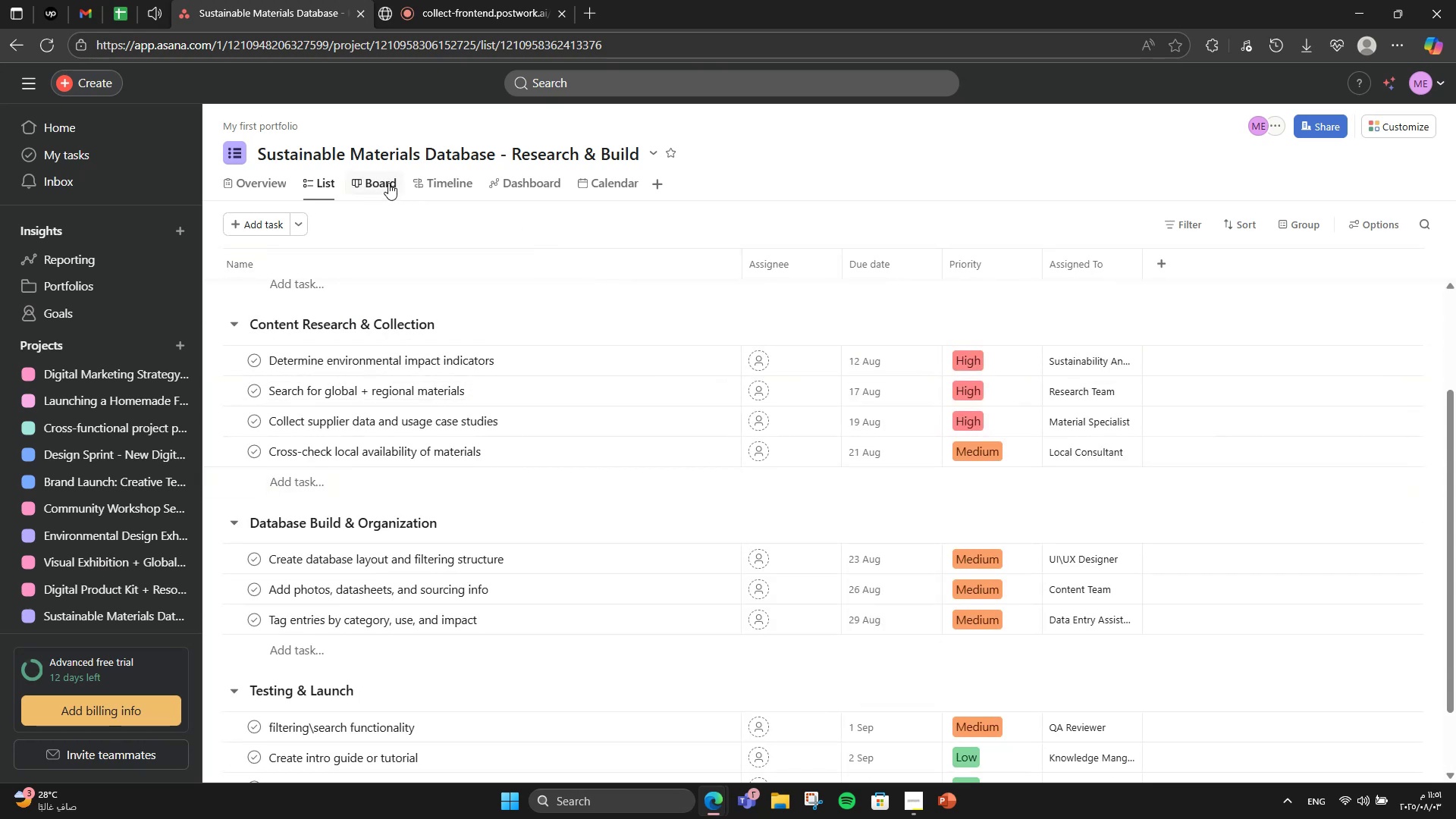 
left_click([385, 182])
 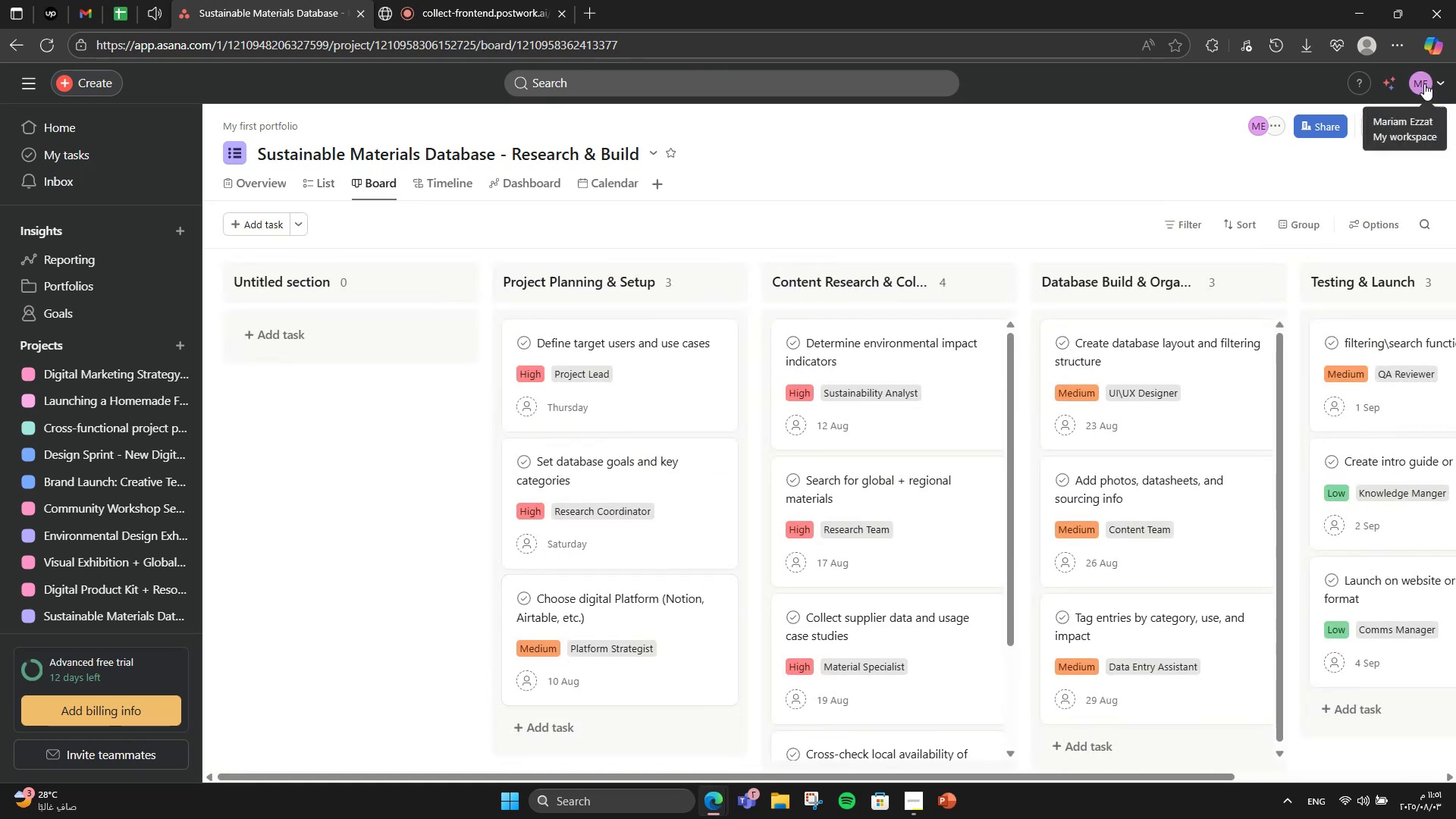 
left_click([1365, 230])
 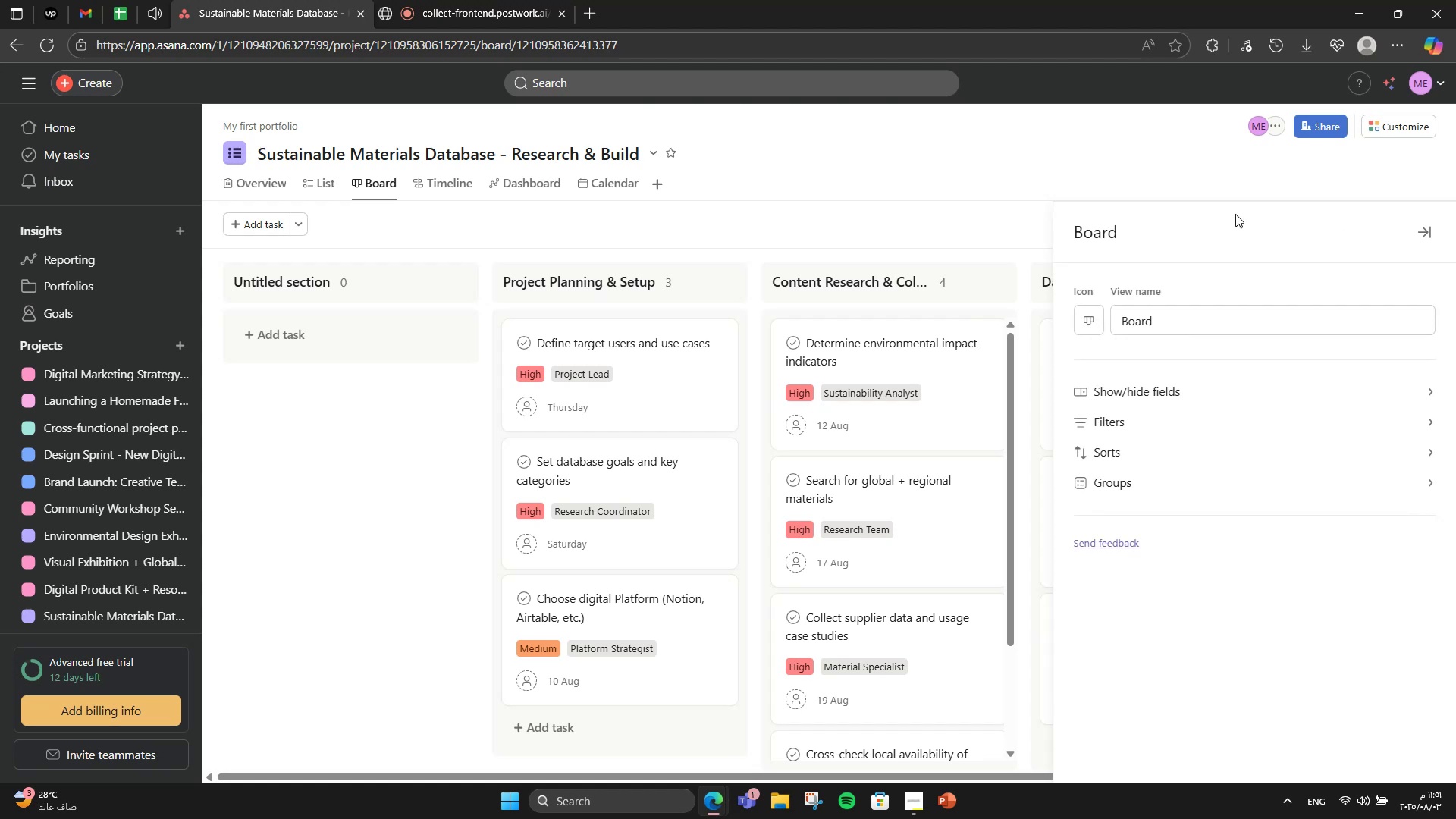 
left_click([1002, 199])
 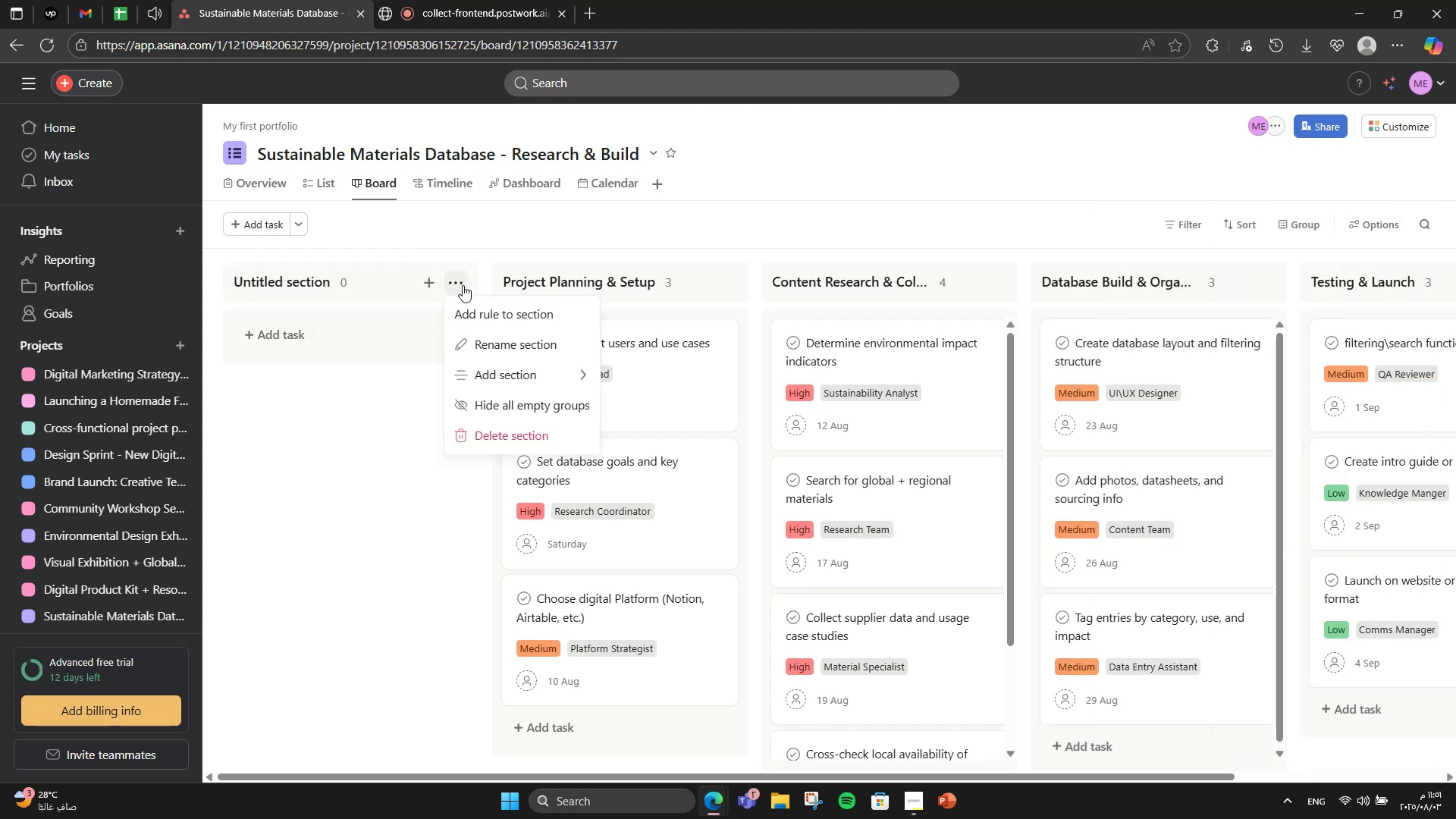 
left_click([500, 441])
 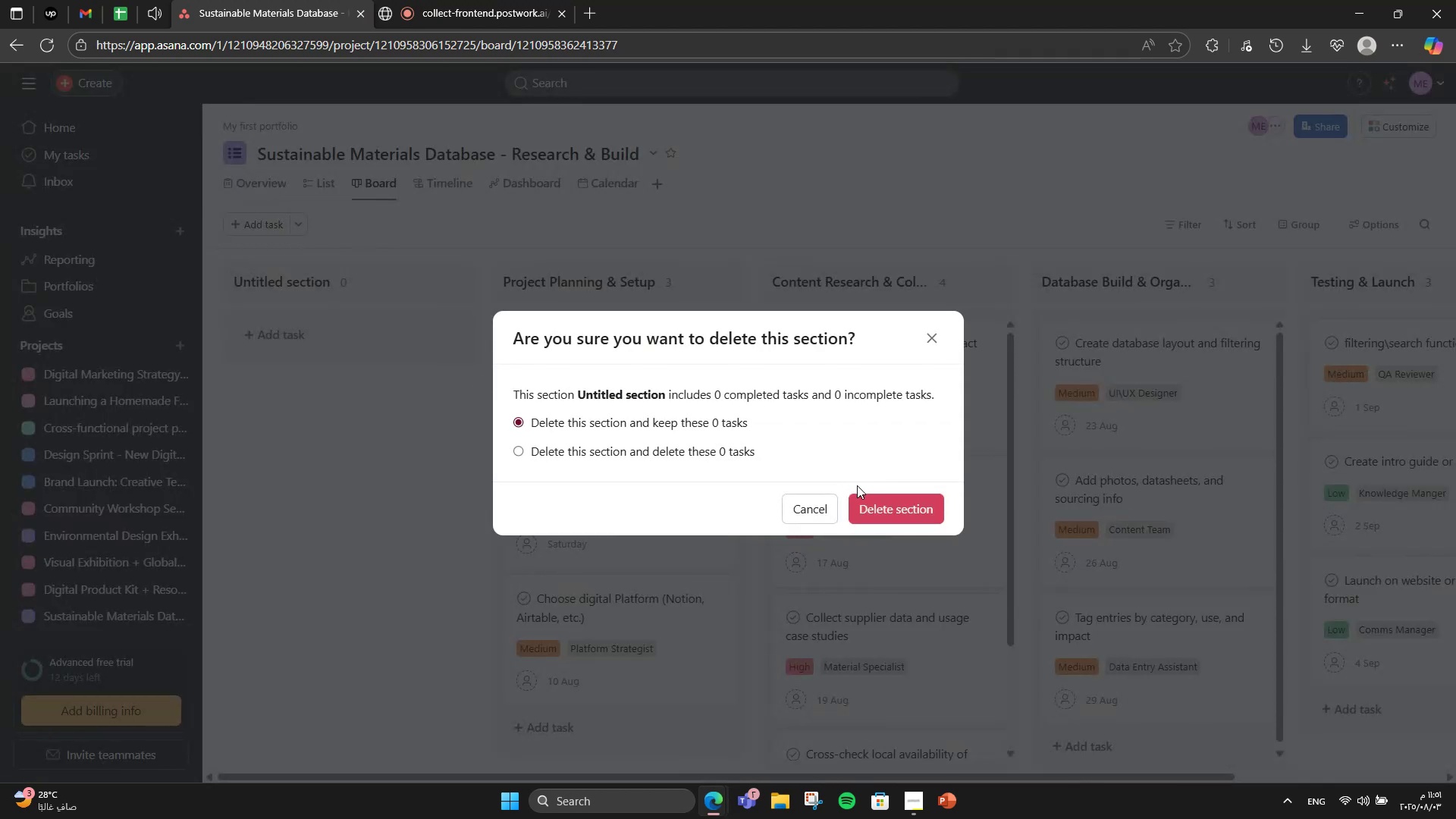 
left_click([868, 491])
 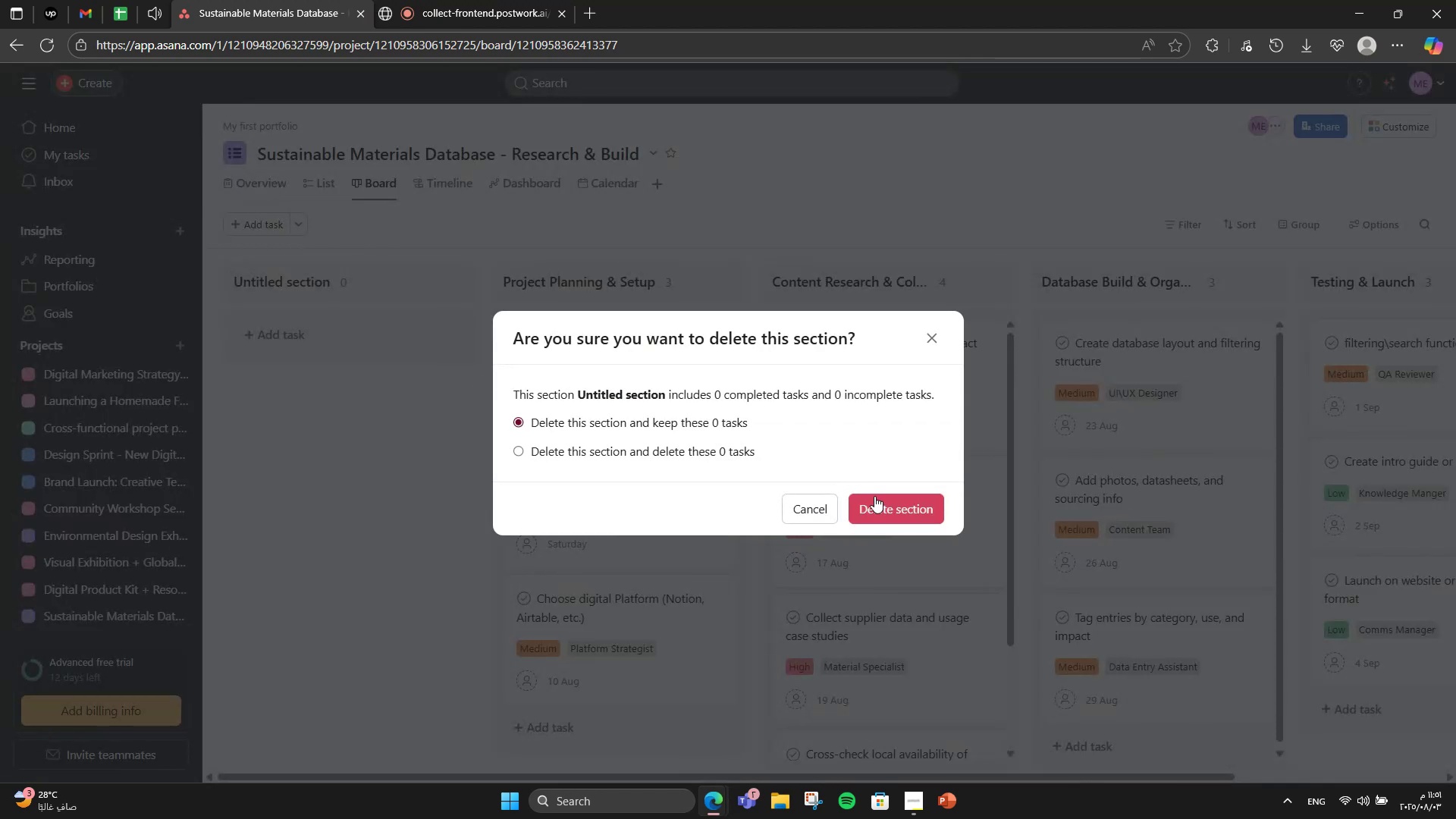 
left_click([887, 505])
 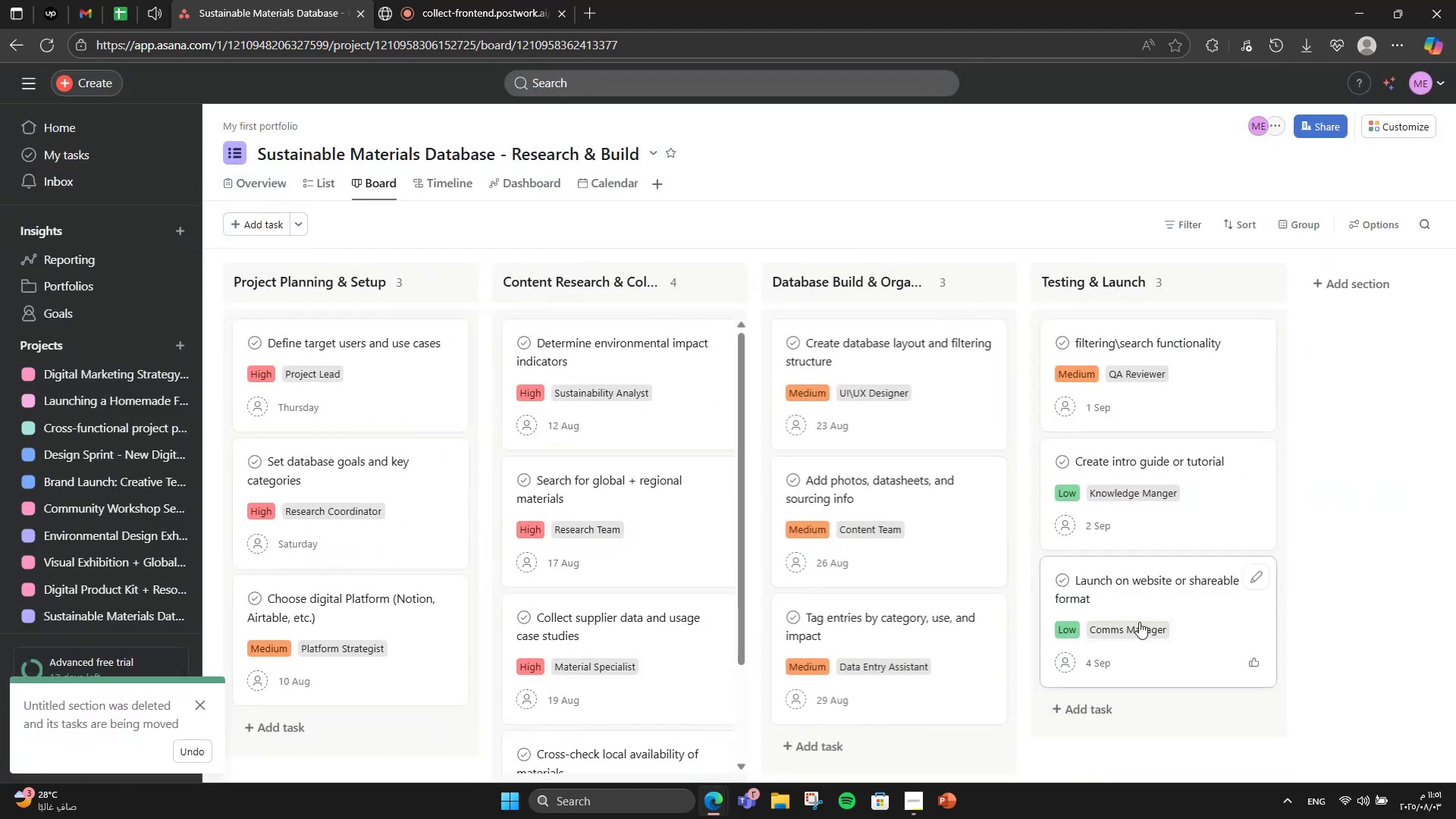 
scroll: coordinate [603, 761], scroll_direction: down, amount: 5.0
 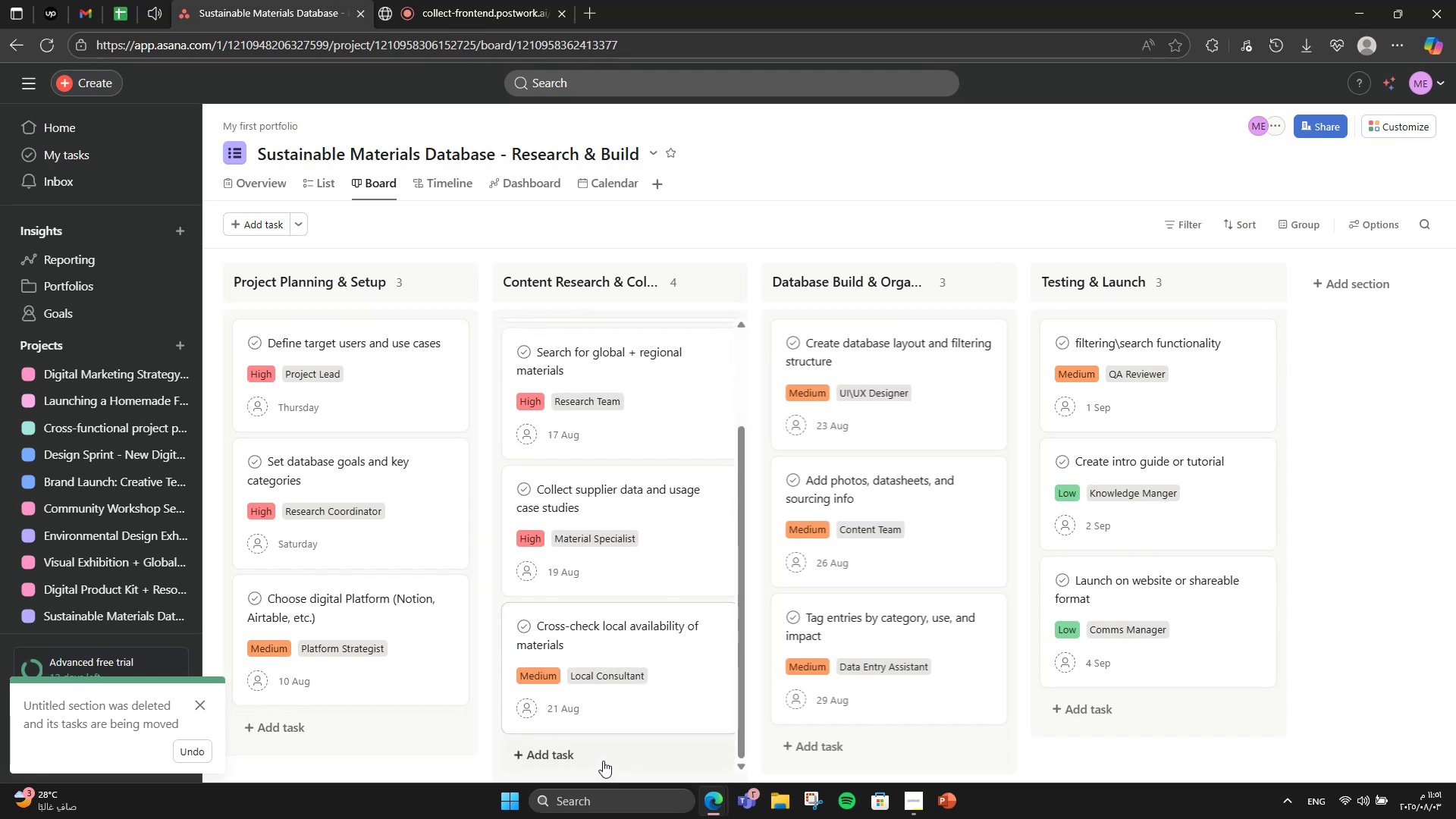 
scroll: coordinate [603, 761], scroll_direction: up, amount: 2.0
 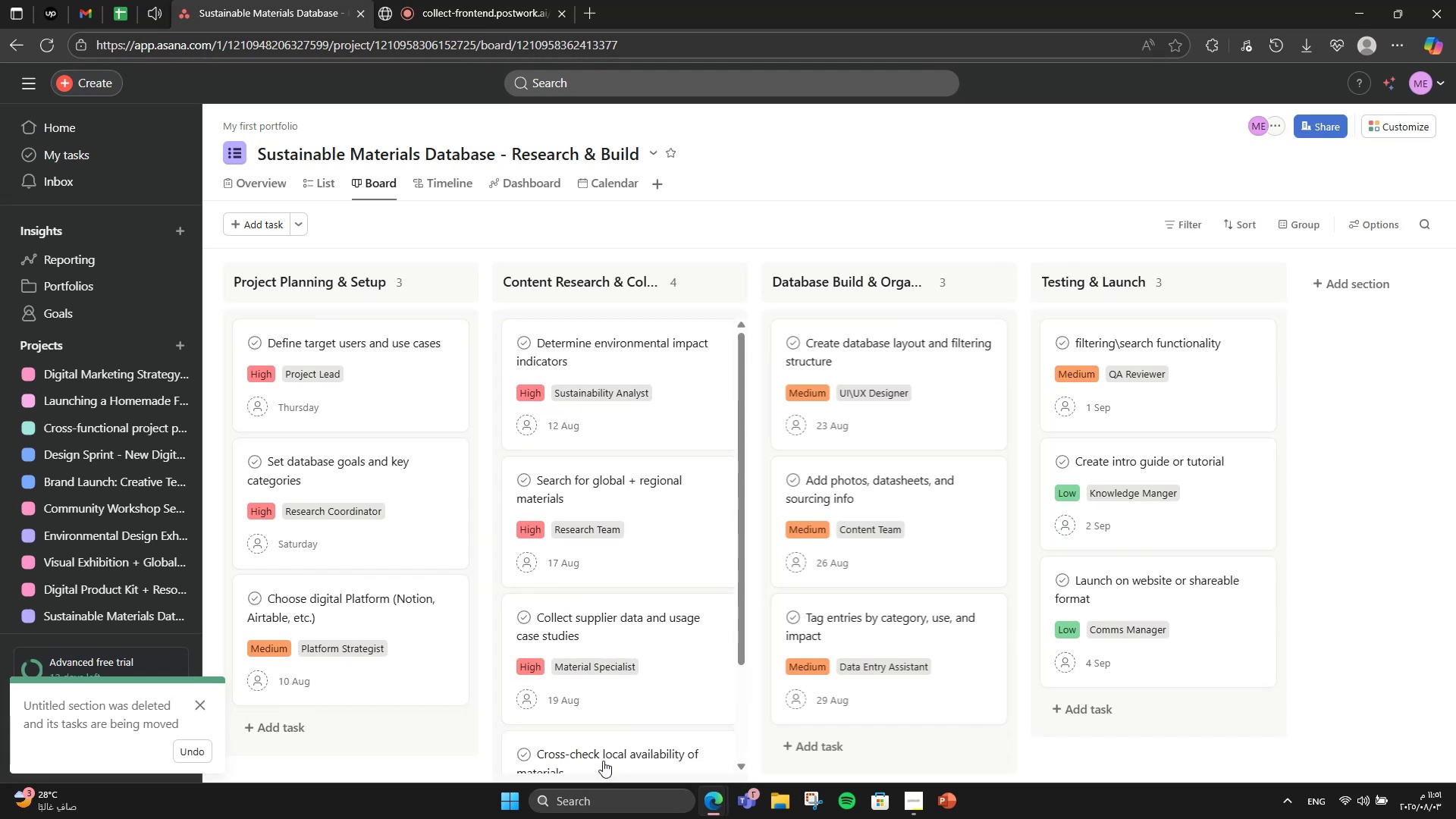 
scroll: coordinate [603, 761], scroll_direction: down, amount: 2.0
 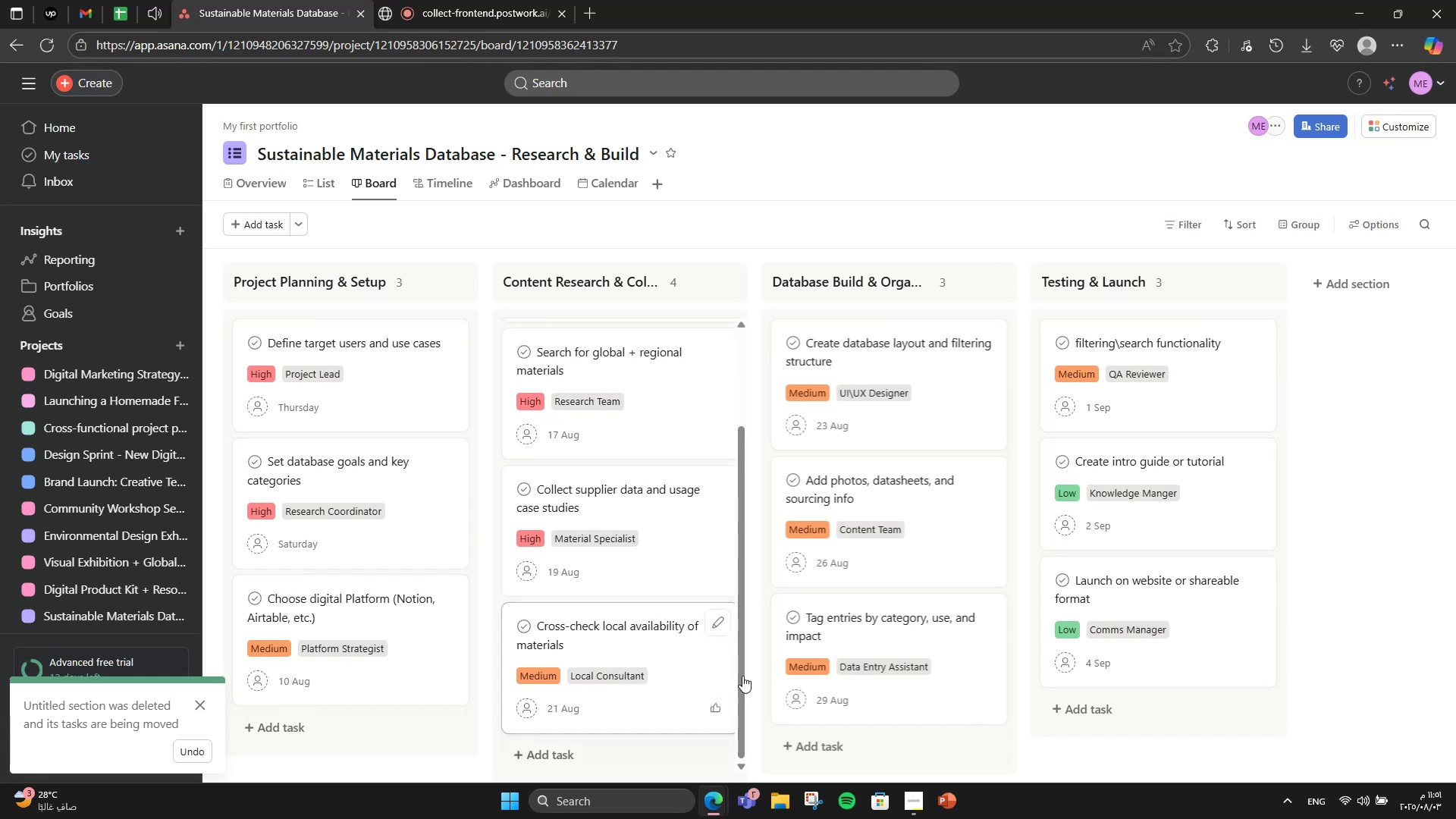 
scroll: coordinate [918, 604], scroll_direction: up, amount: 1.0
 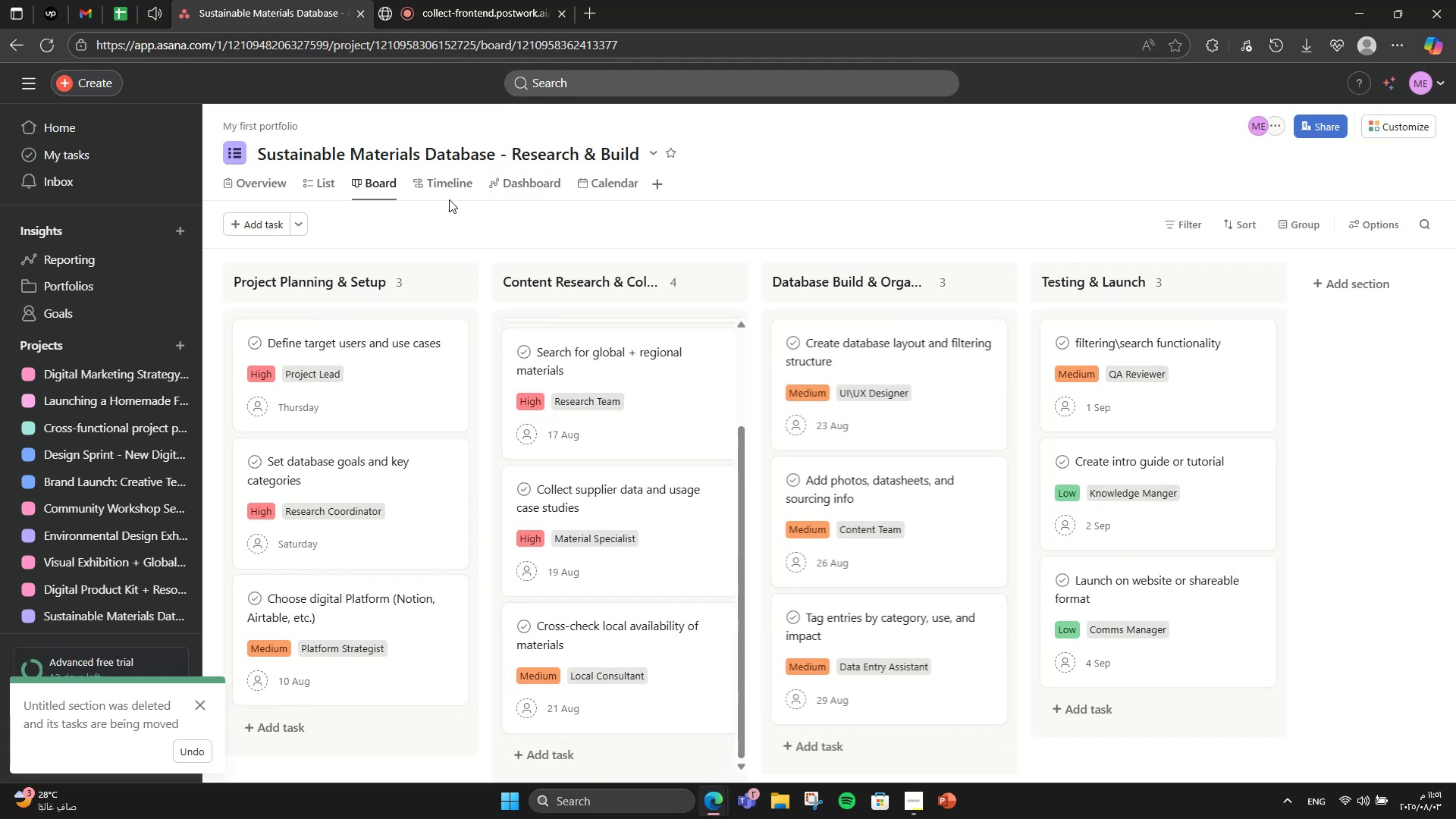 
left_click([440, 195])
 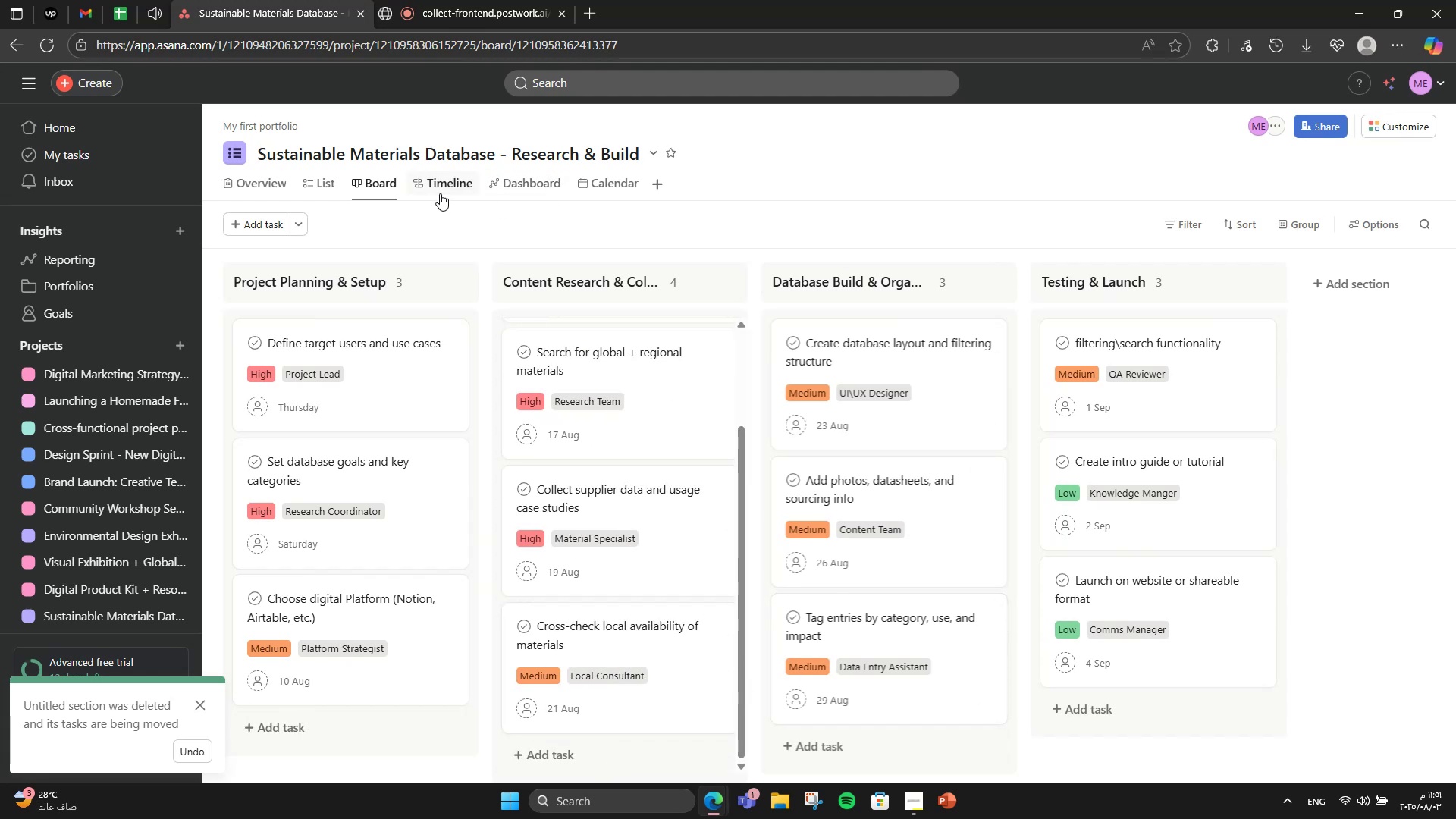 
left_click([440, 190])
 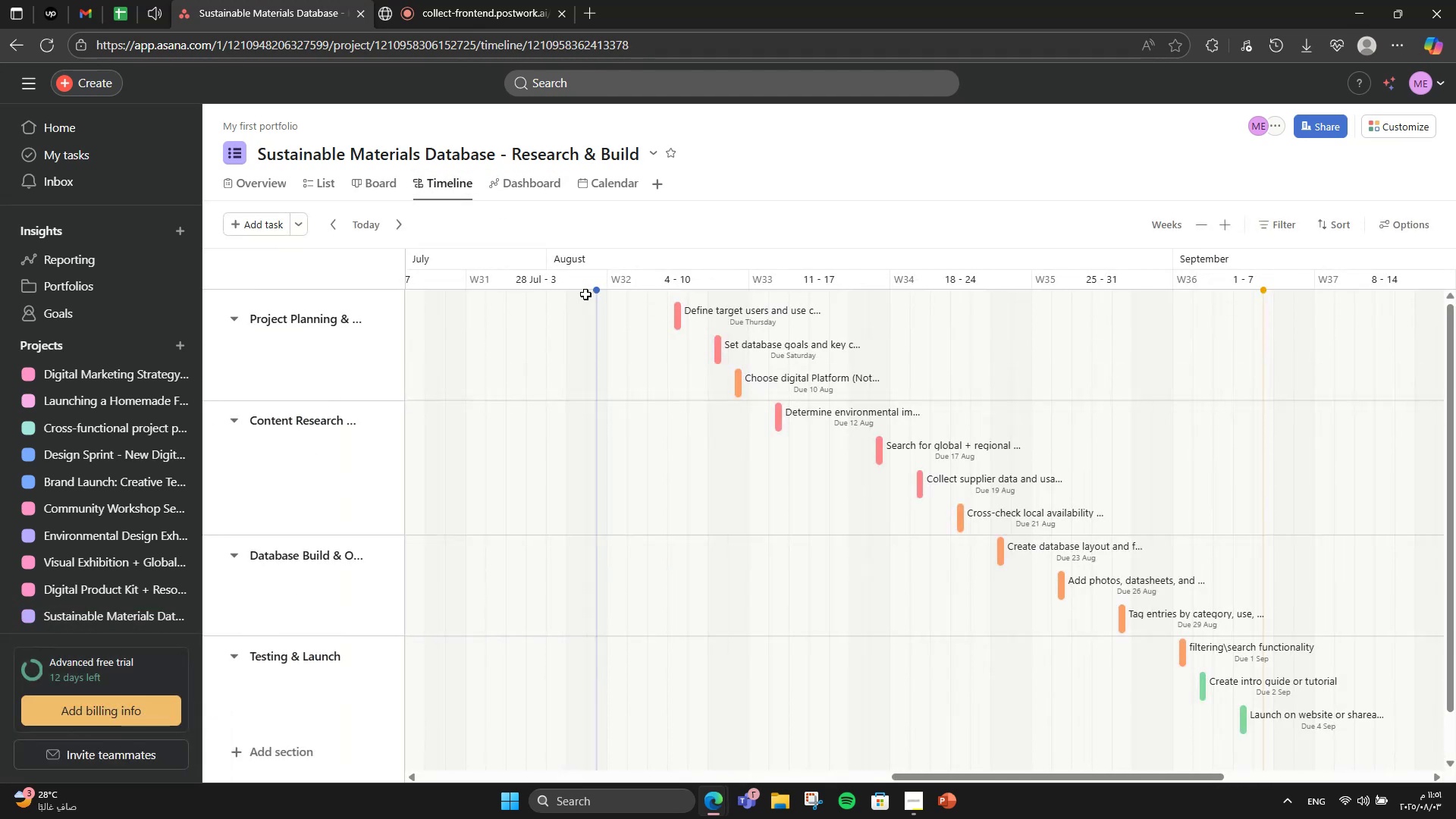 
left_click_drag(start_coordinate=[595, 293], to_coordinate=[566, 289])
 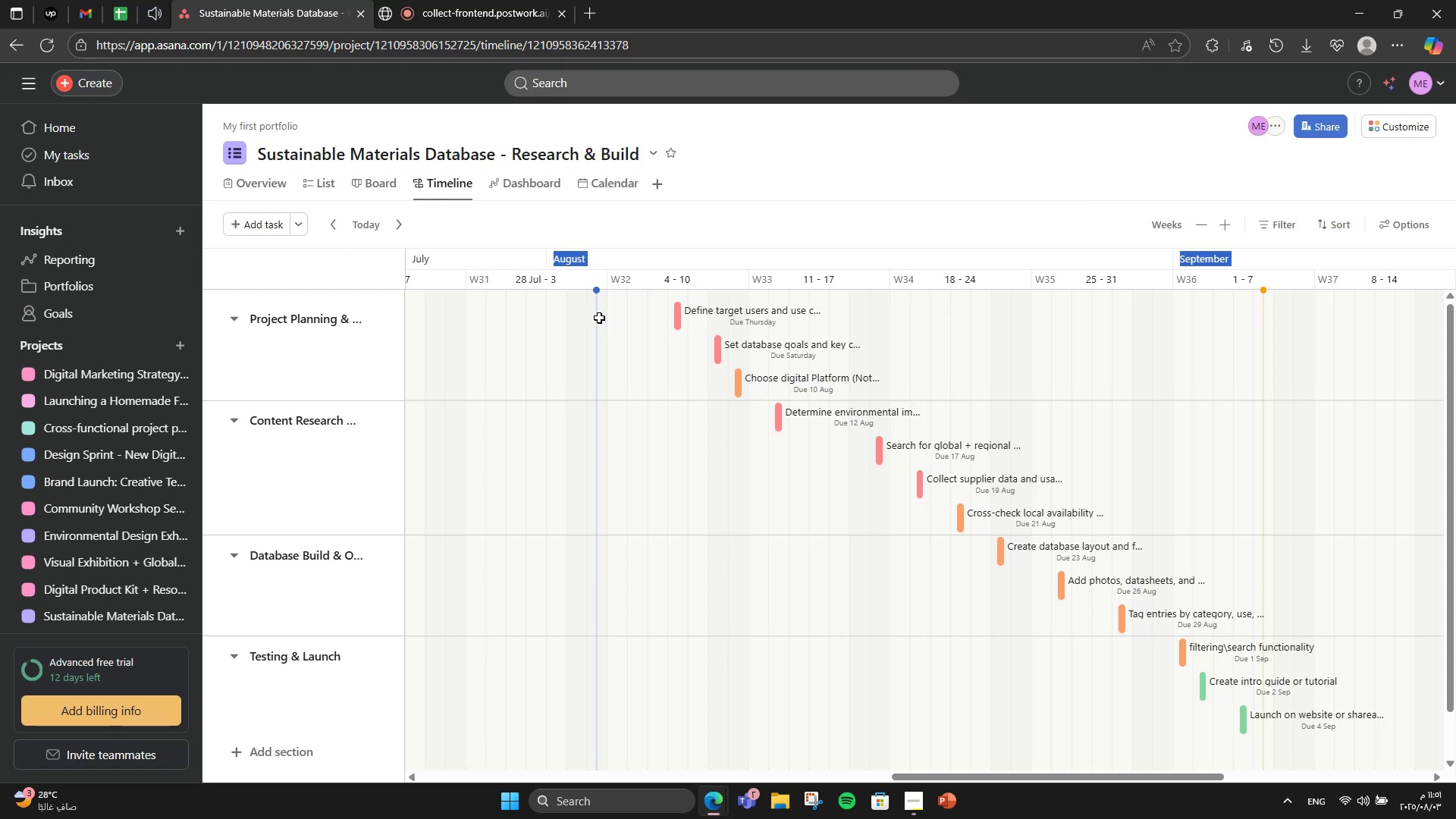 
double_click([627, 349])
 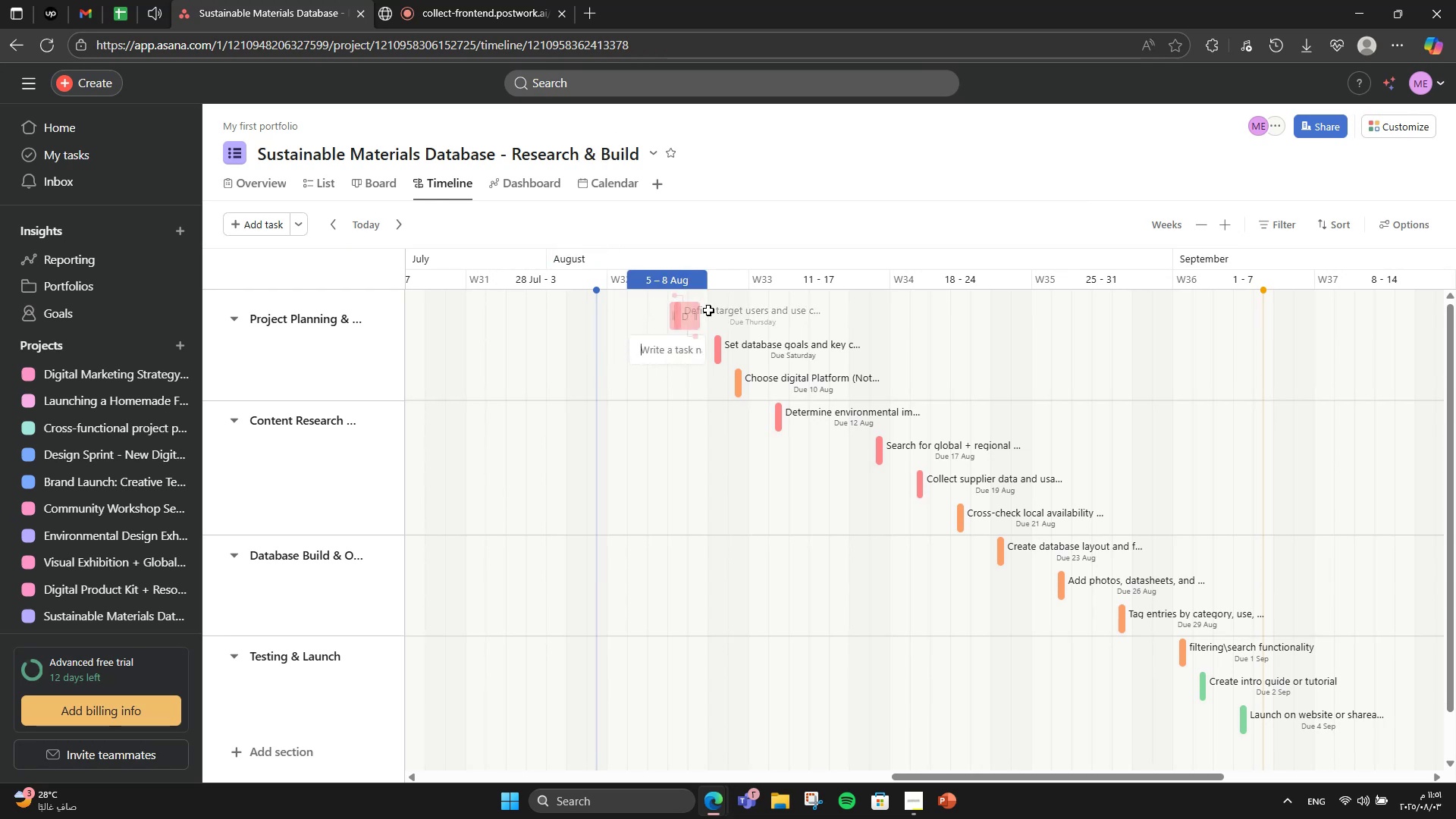 
left_click([991, 347])
 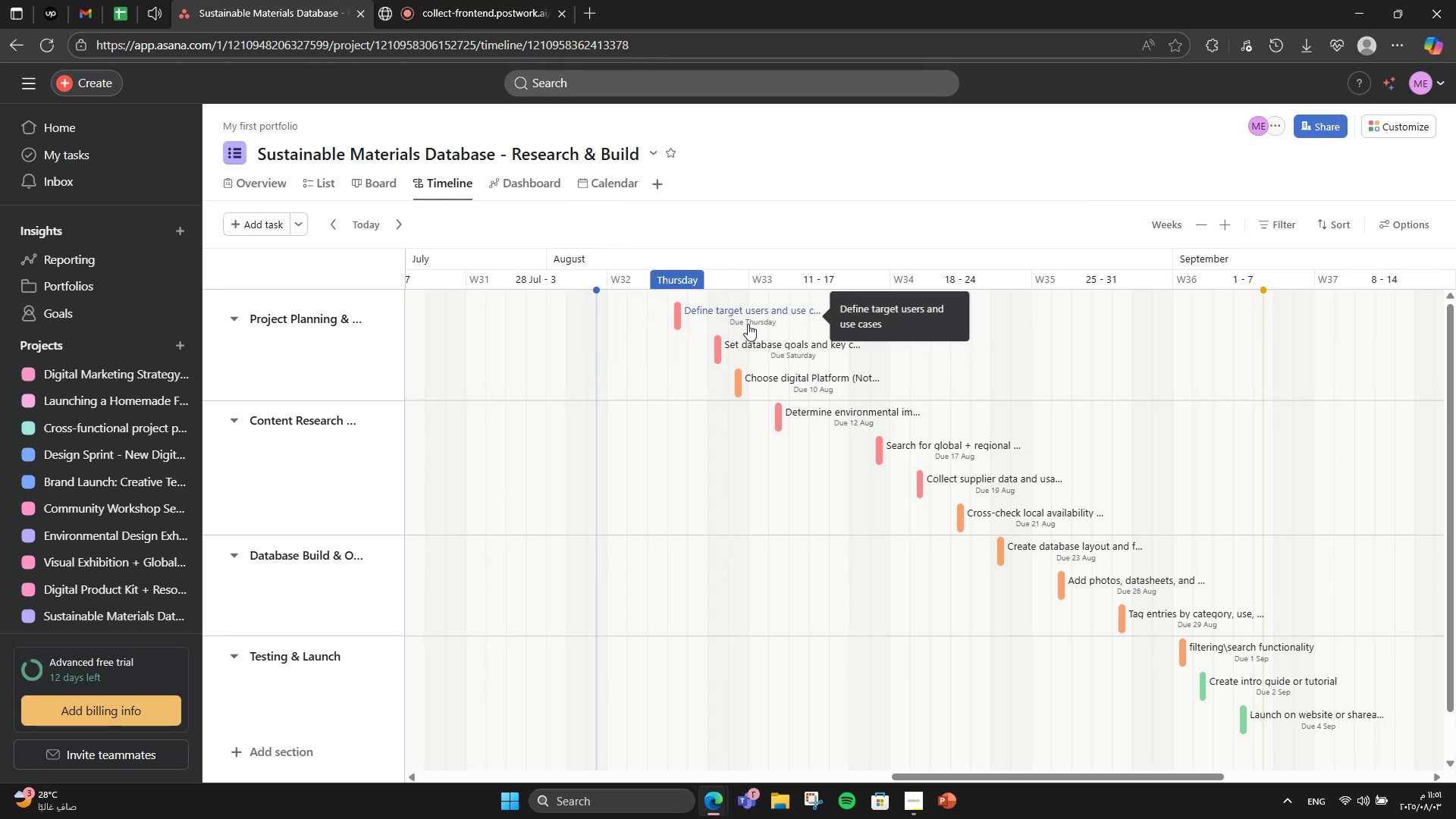 
mouse_move([698, 314])
 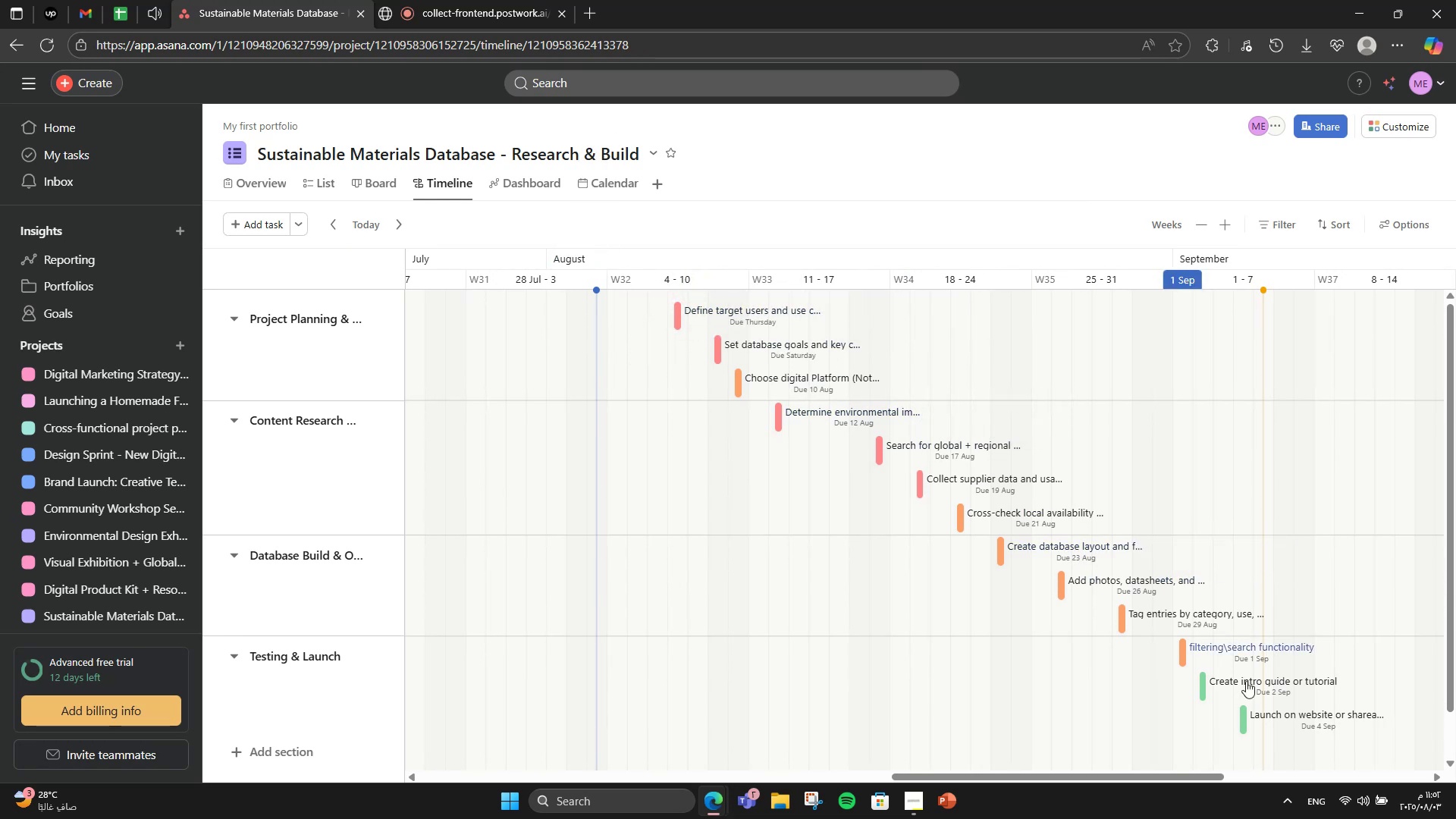 
left_click_drag(start_coordinate=[1156, 776], to_coordinate=[1231, 774])
 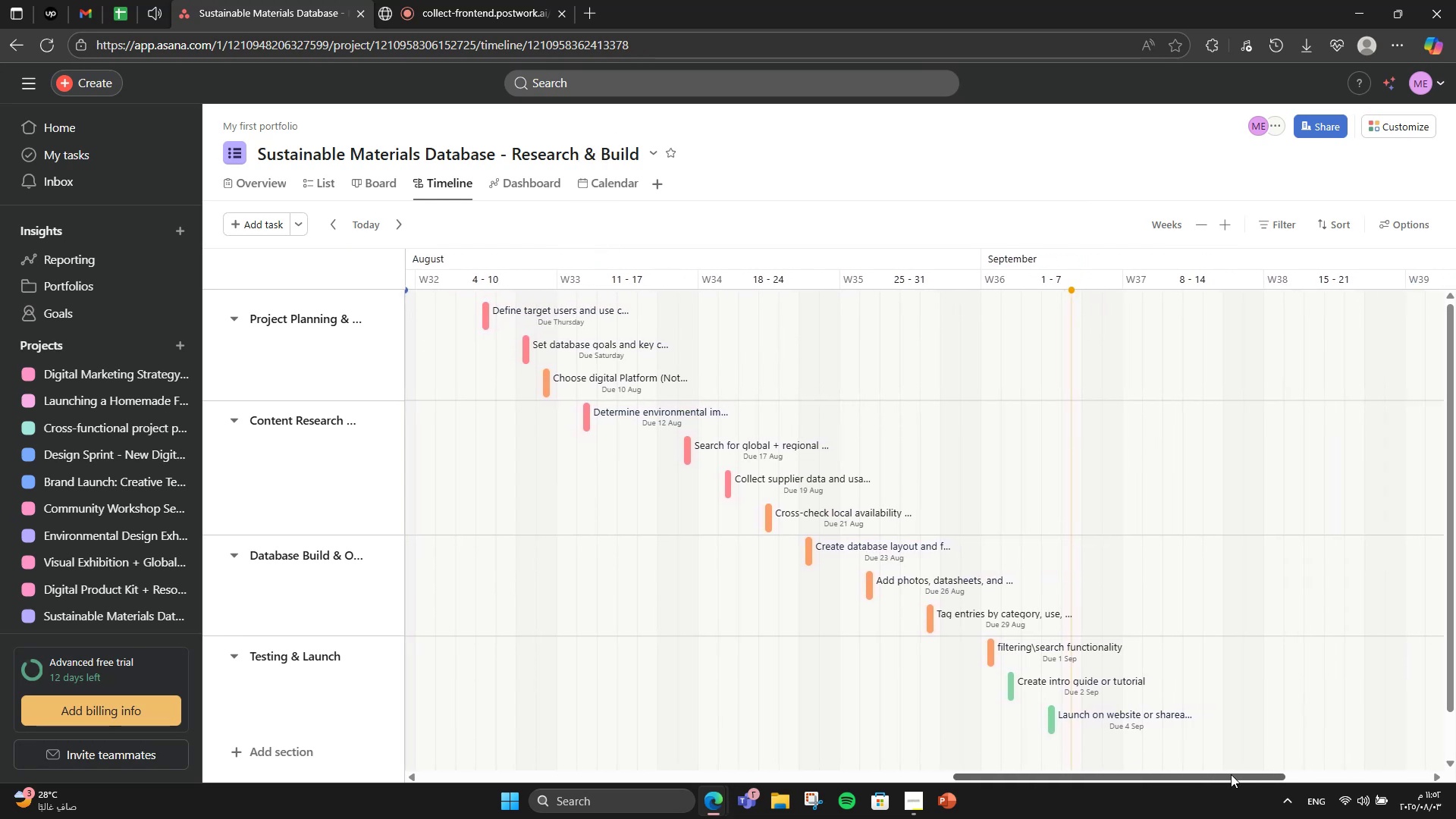 
left_click([1231, 774])
 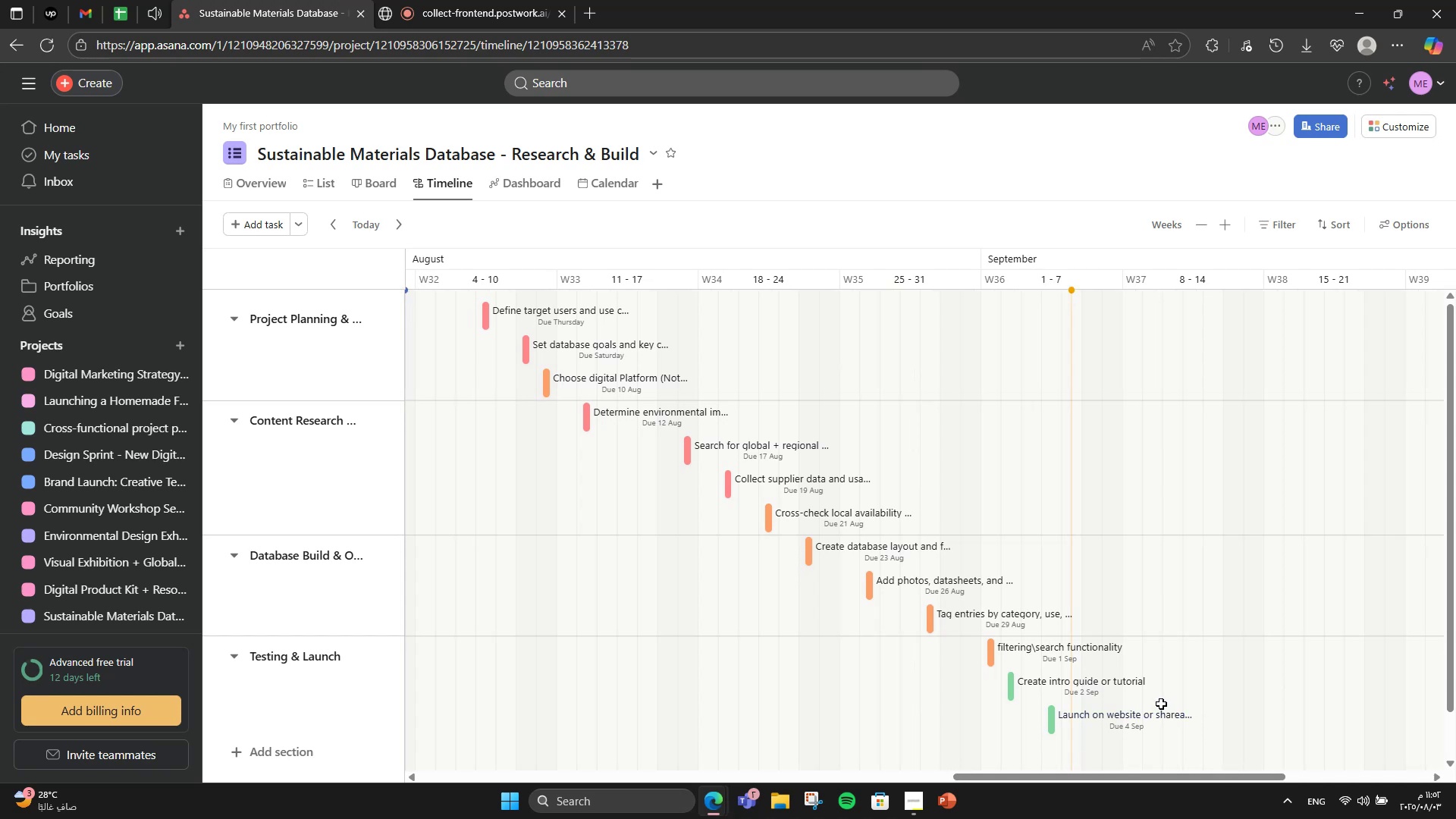 
left_click([1174, 710])
 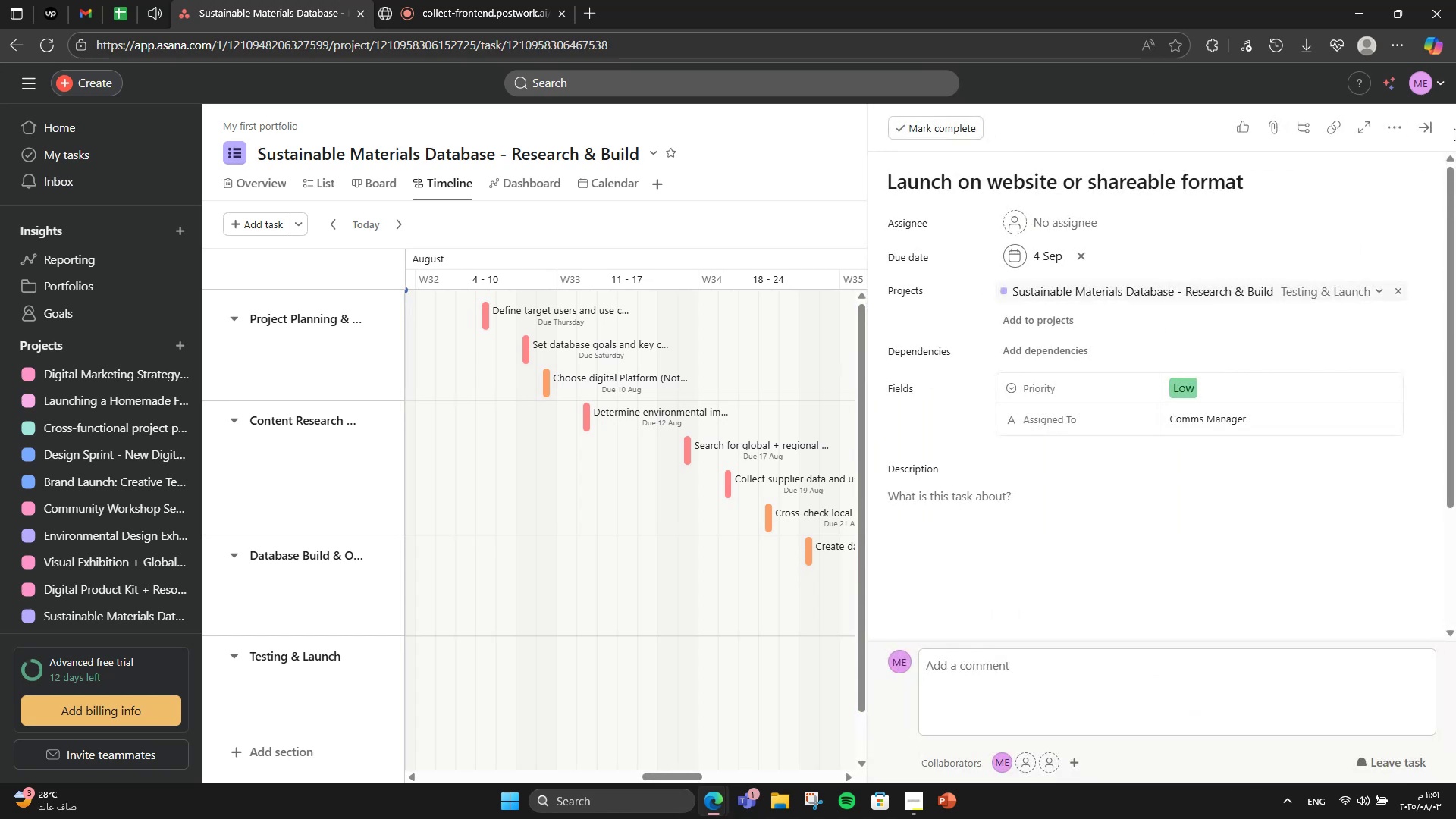 
left_click([1429, 127])
 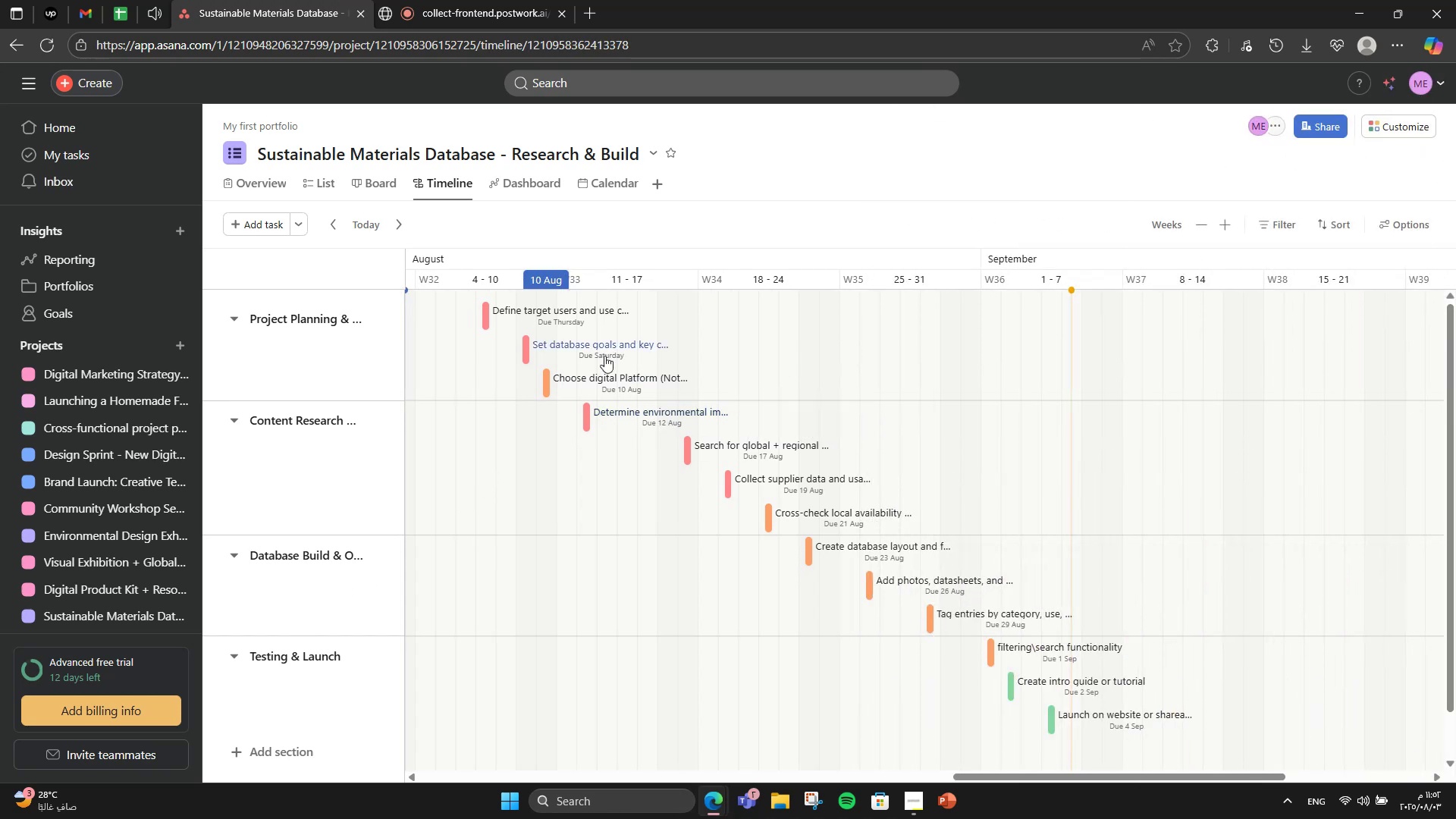 
left_click([511, 181])
 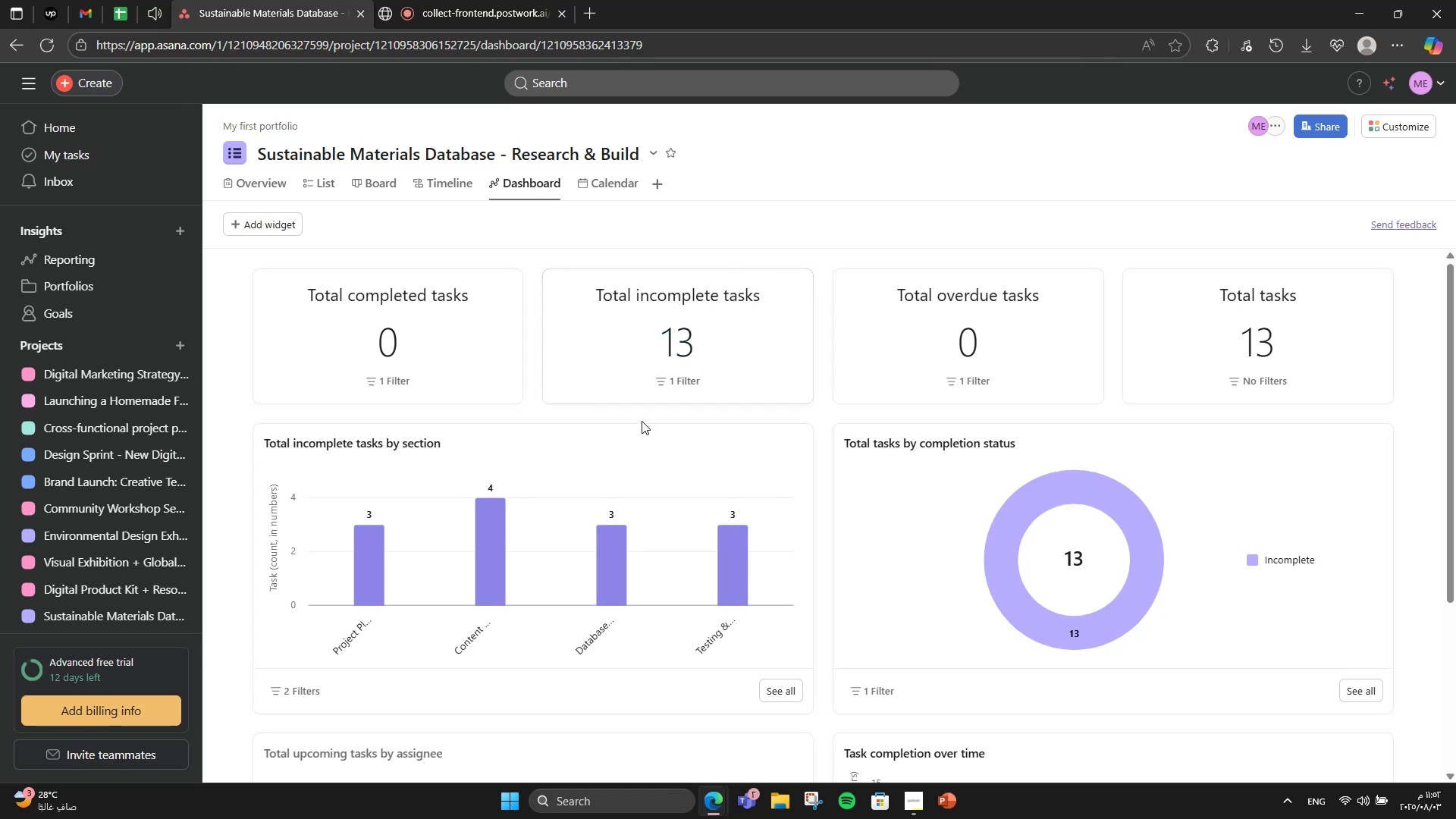 
wait(5.36)
 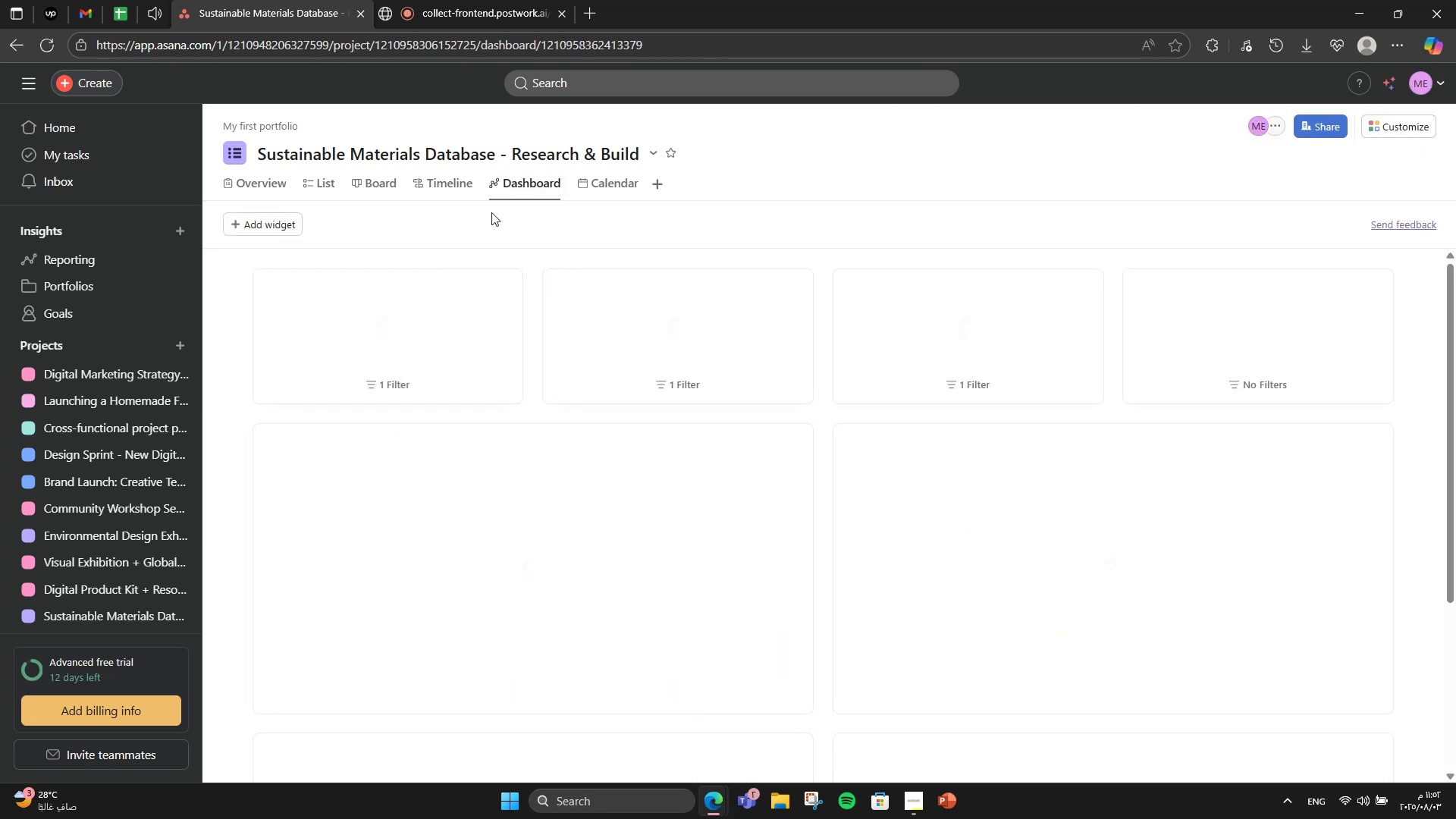 
left_click([775, 450])
 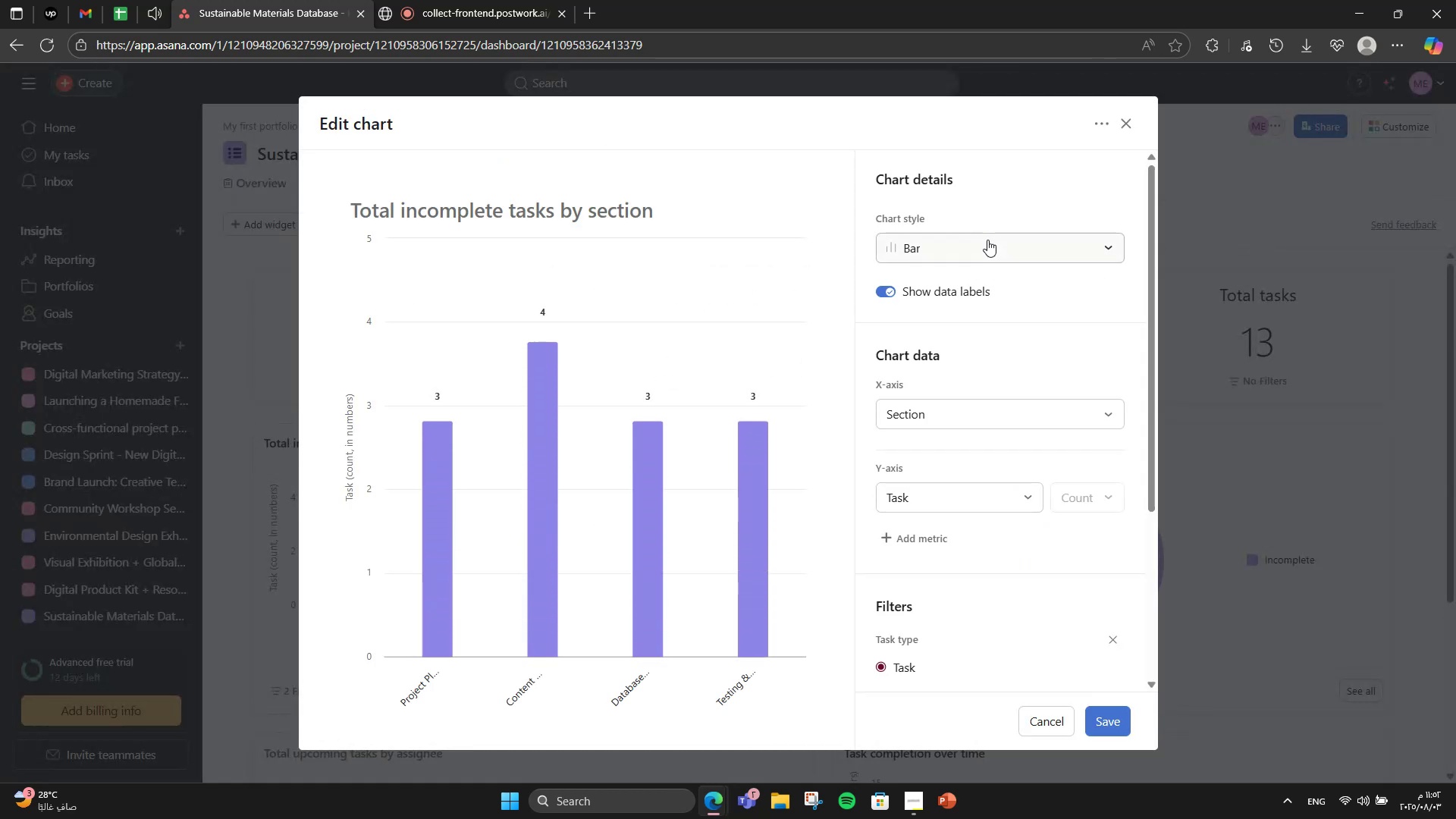 
left_click([987, 240])
 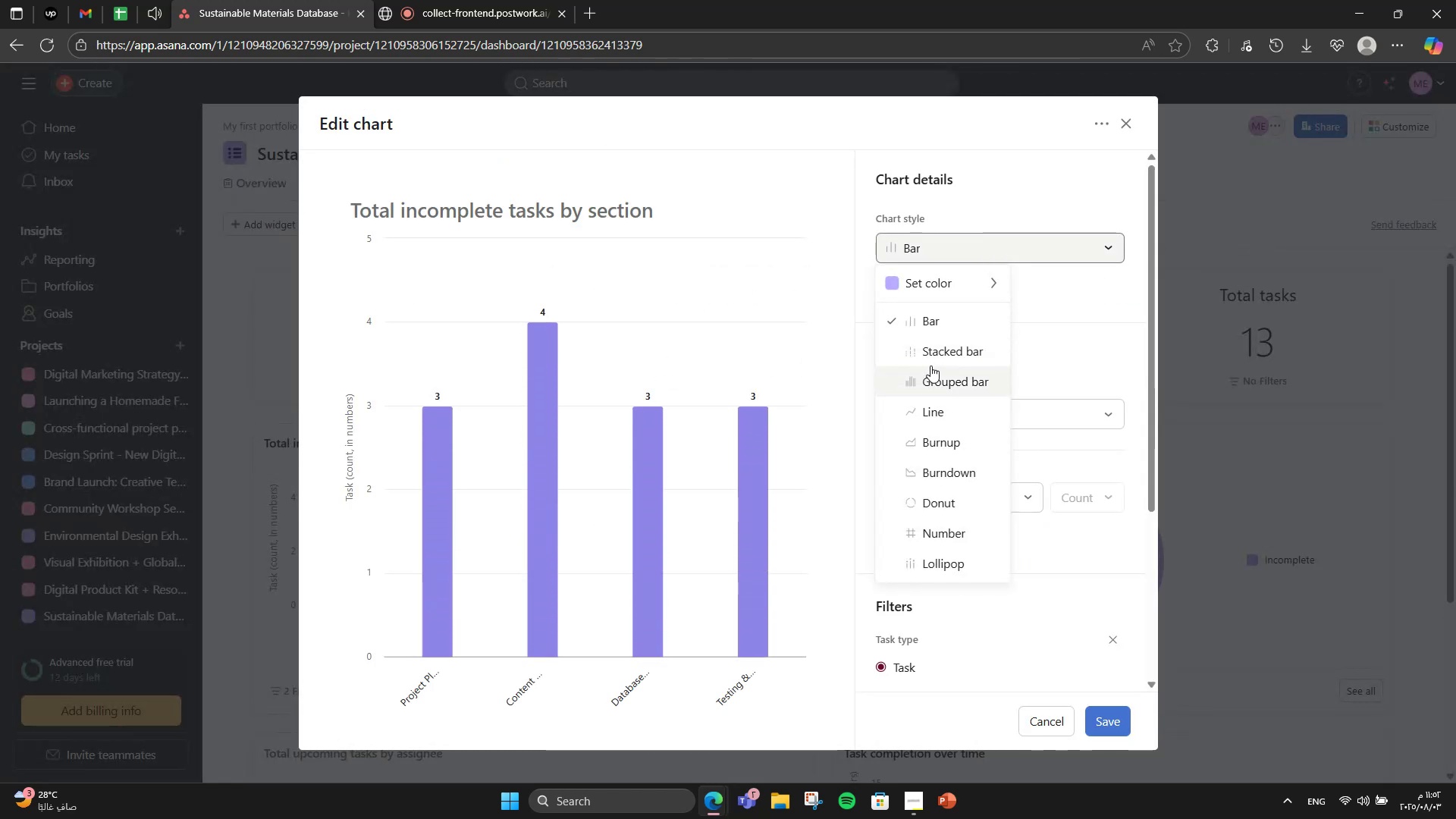 
left_click([930, 356])
 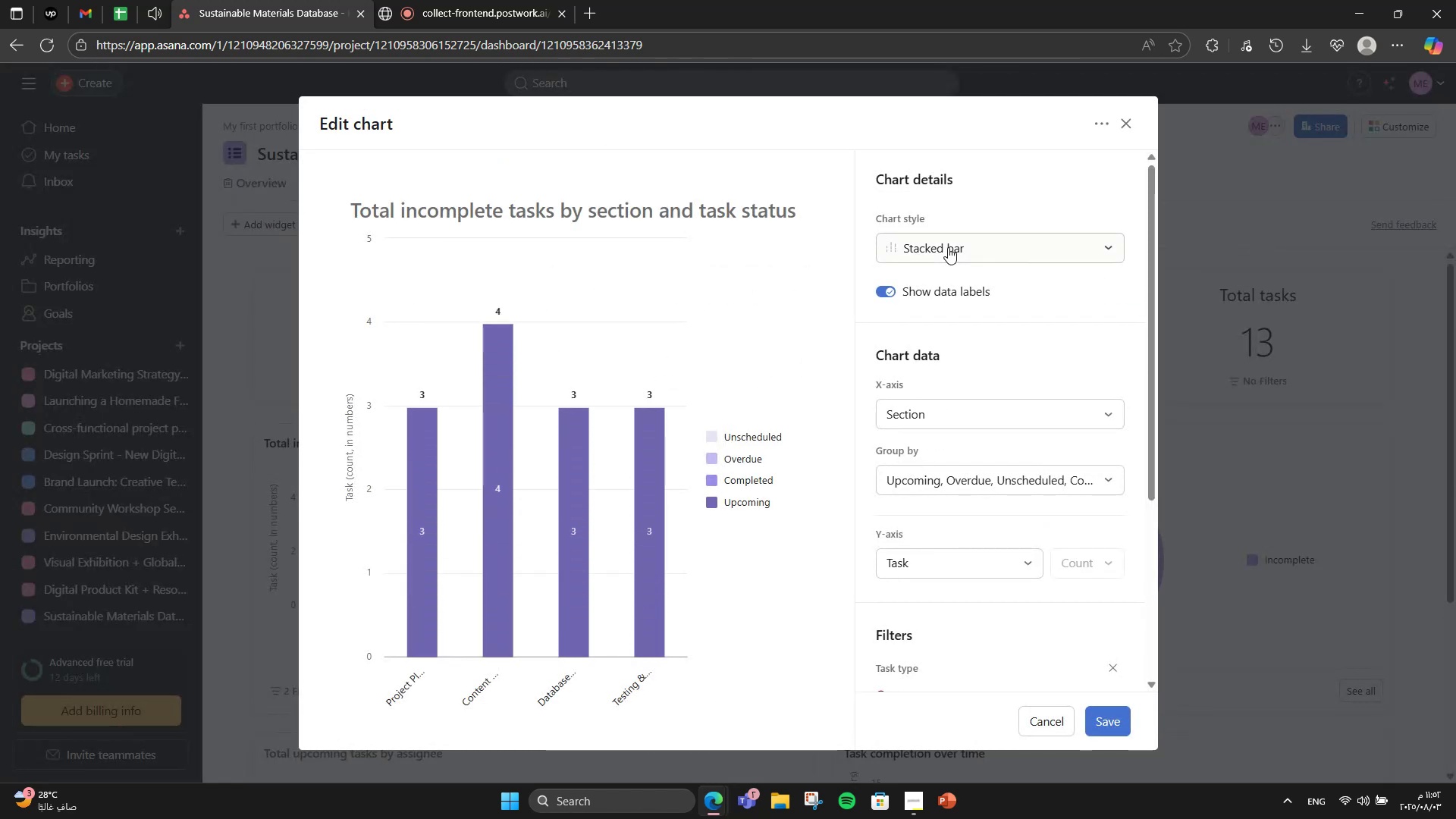 
left_click([949, 240])
 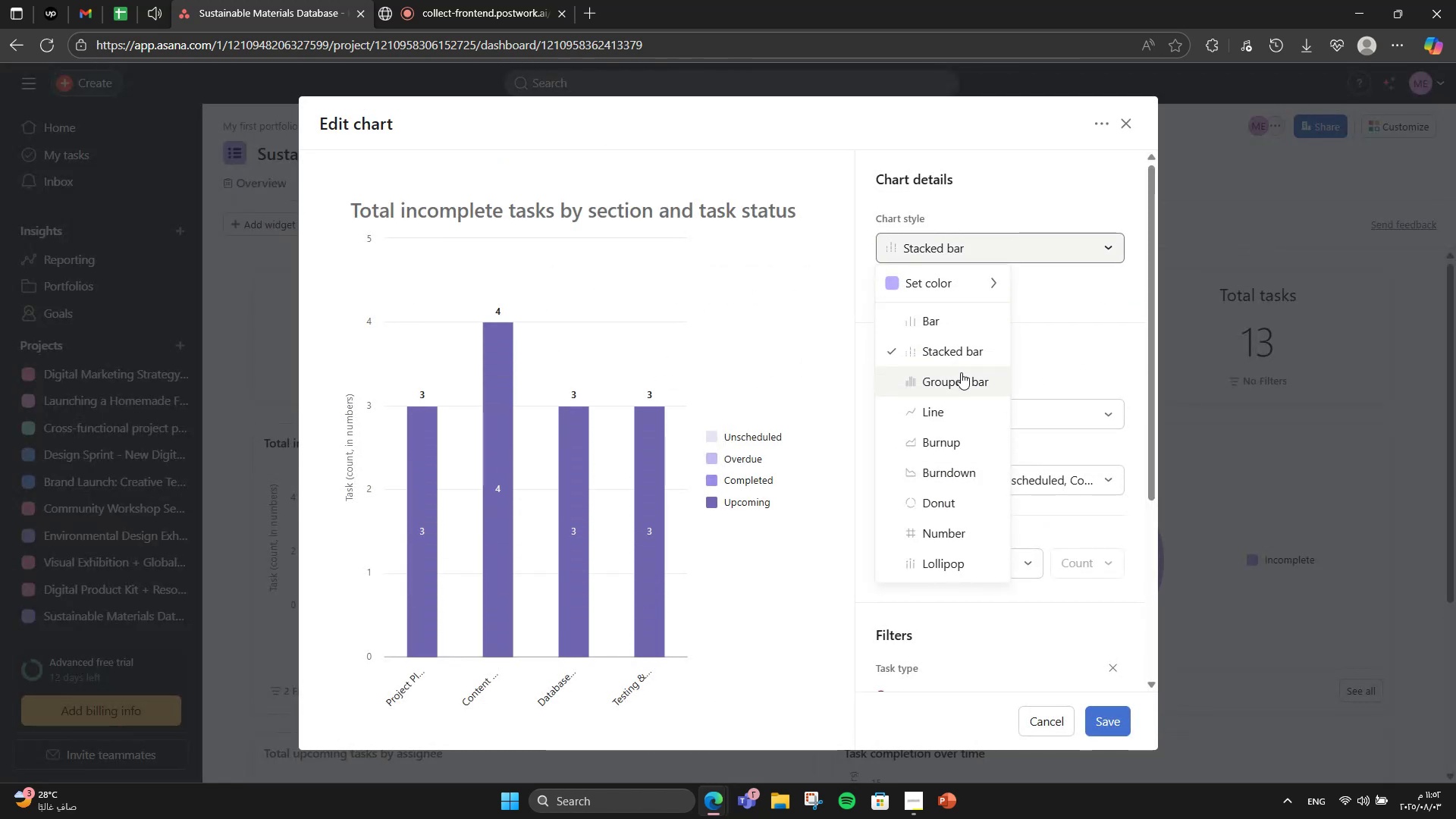 
left_click([961, 374])
 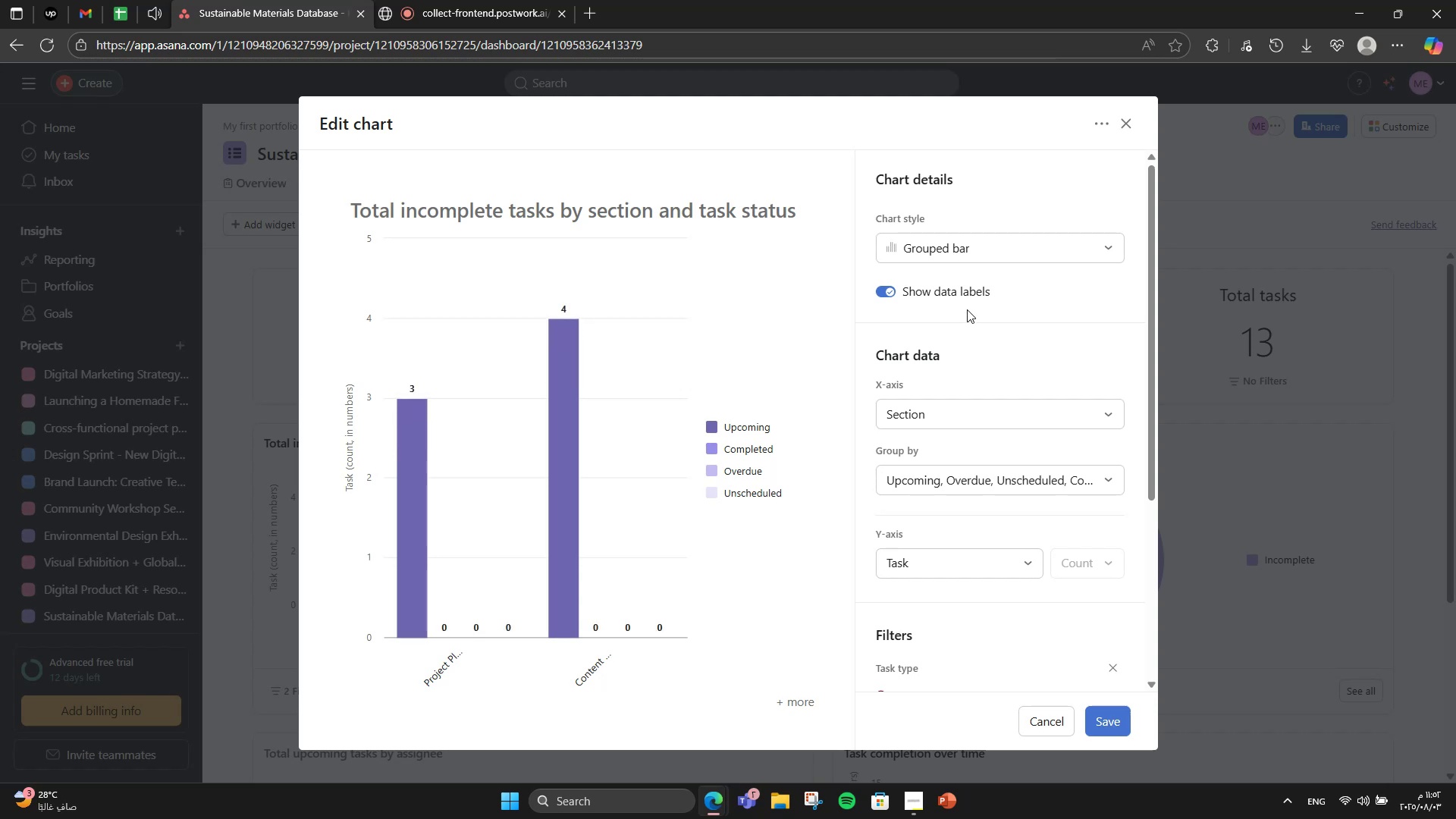 
left_click([974, 253])
 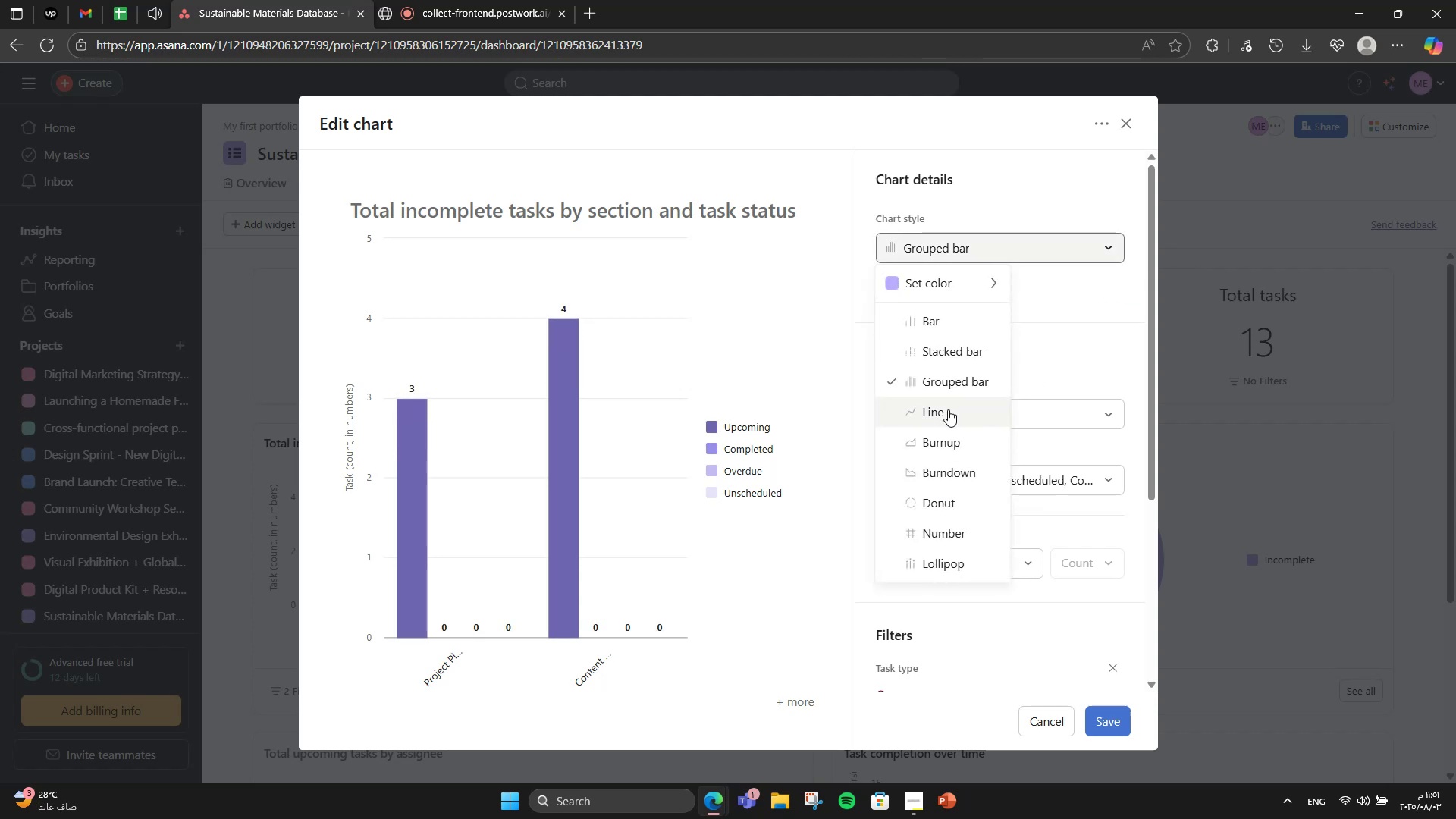 
left_click([948, 410])
 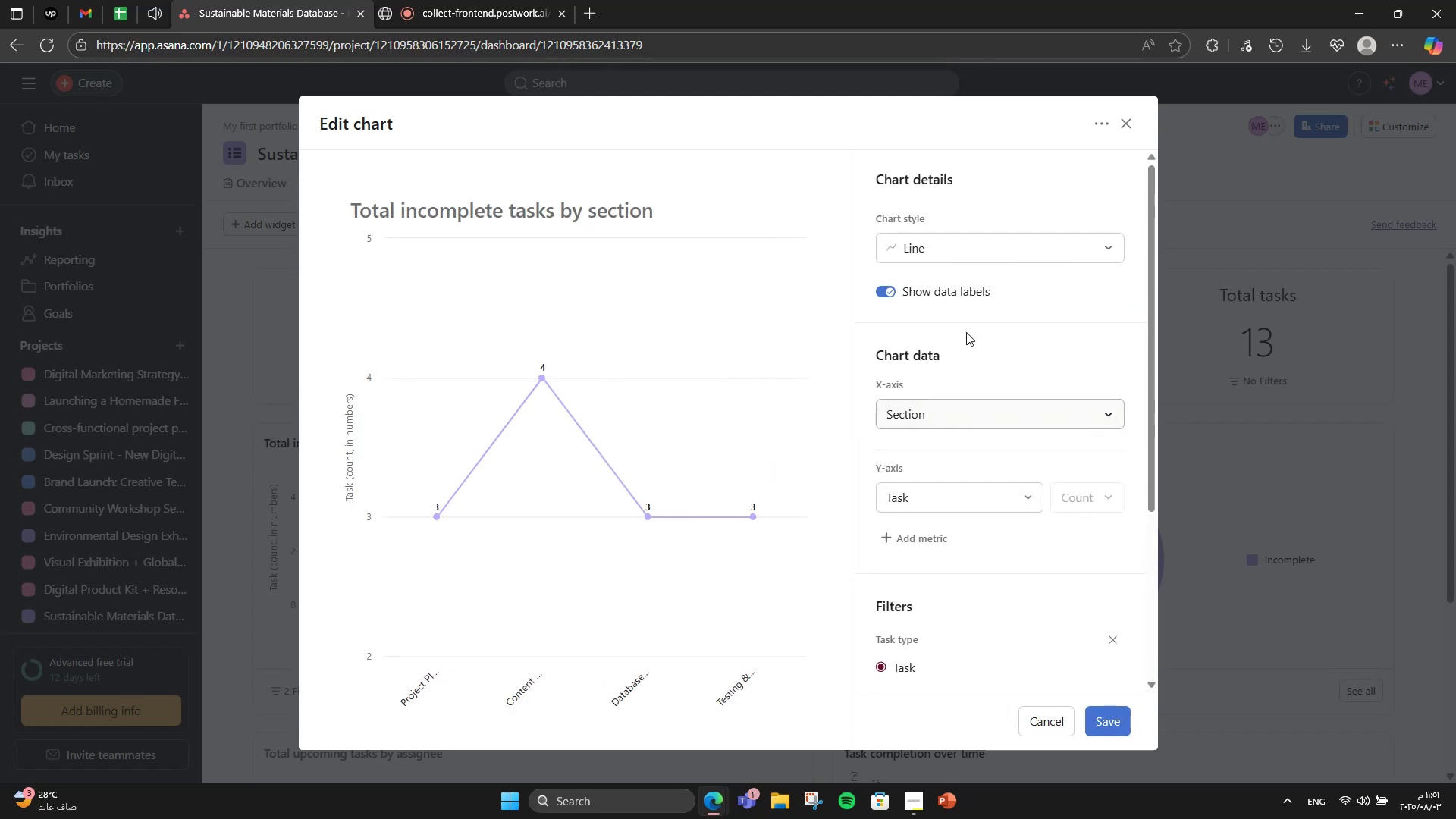 
left_click([984, 259])
 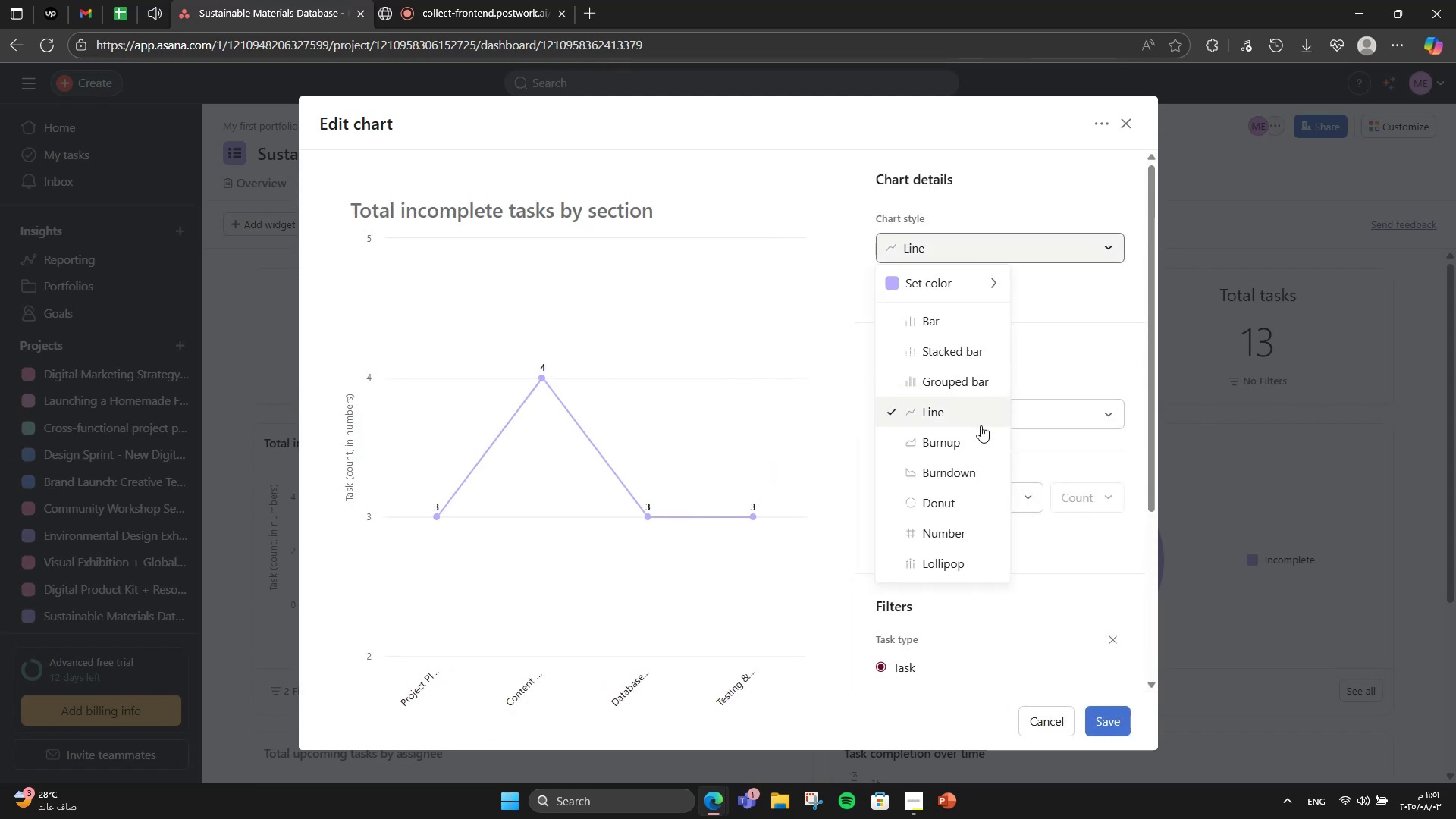 
left_click([978, 442])
 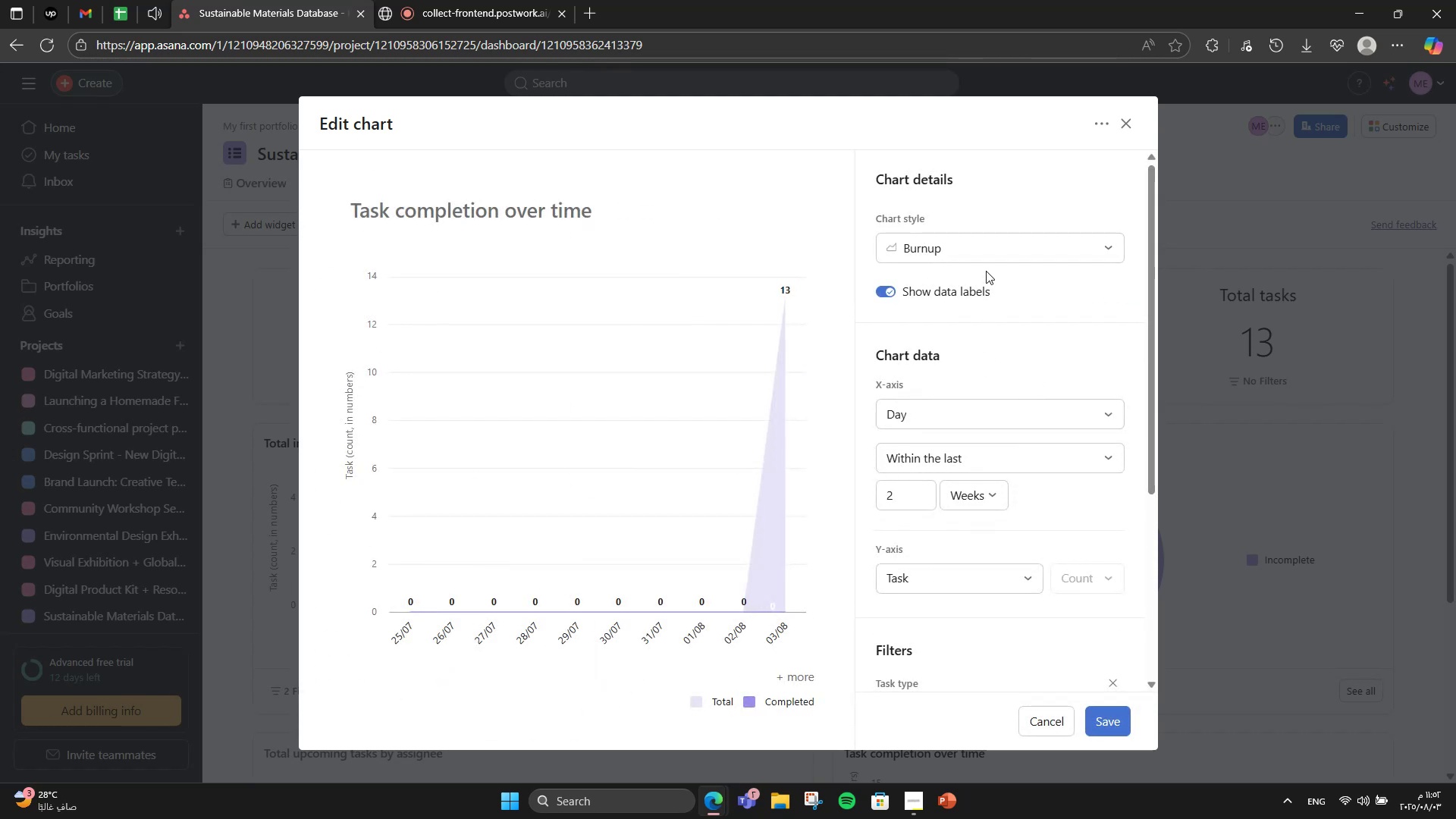 
left_click([982, 248])
 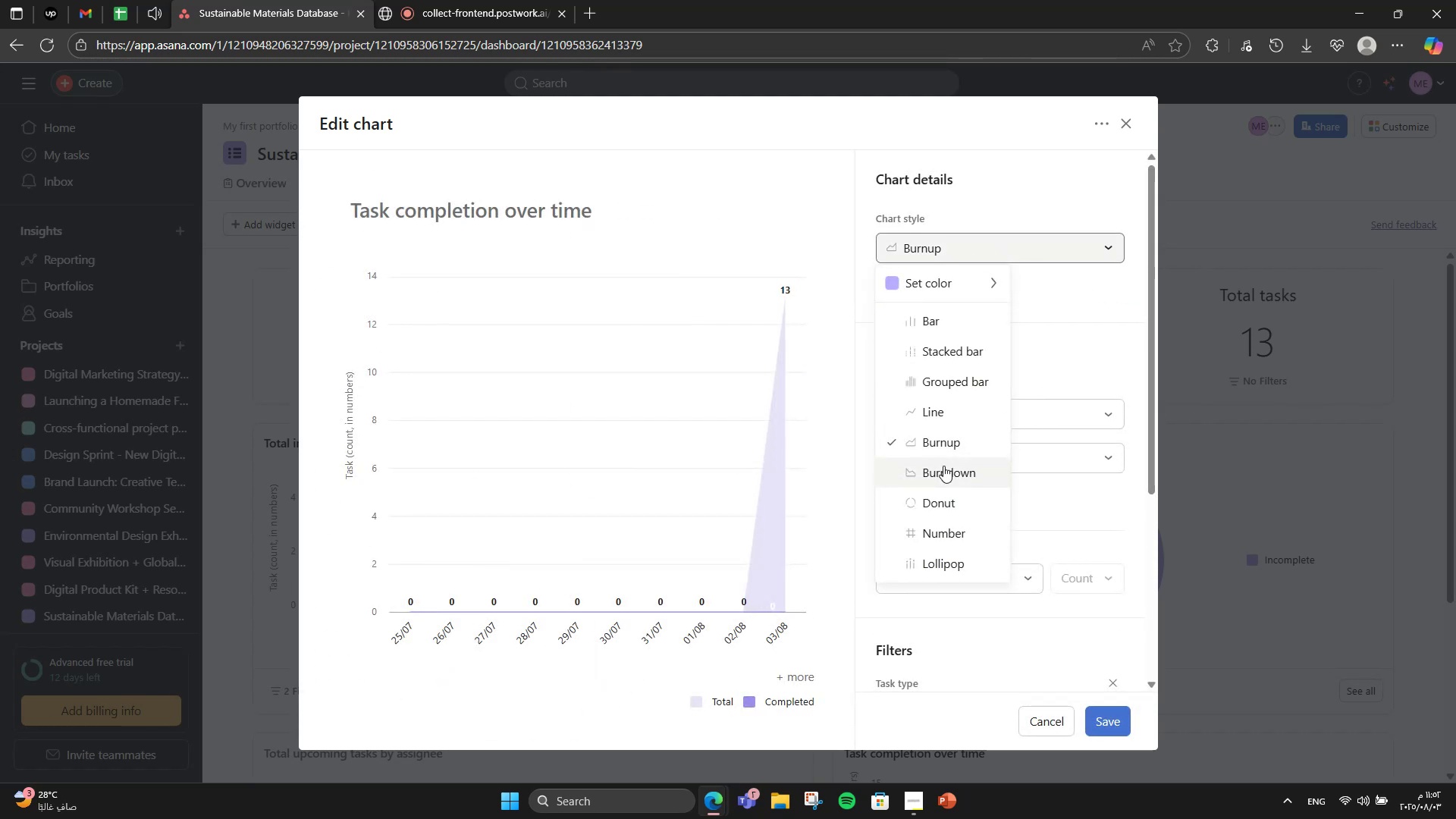 
left_click([943, 466])
 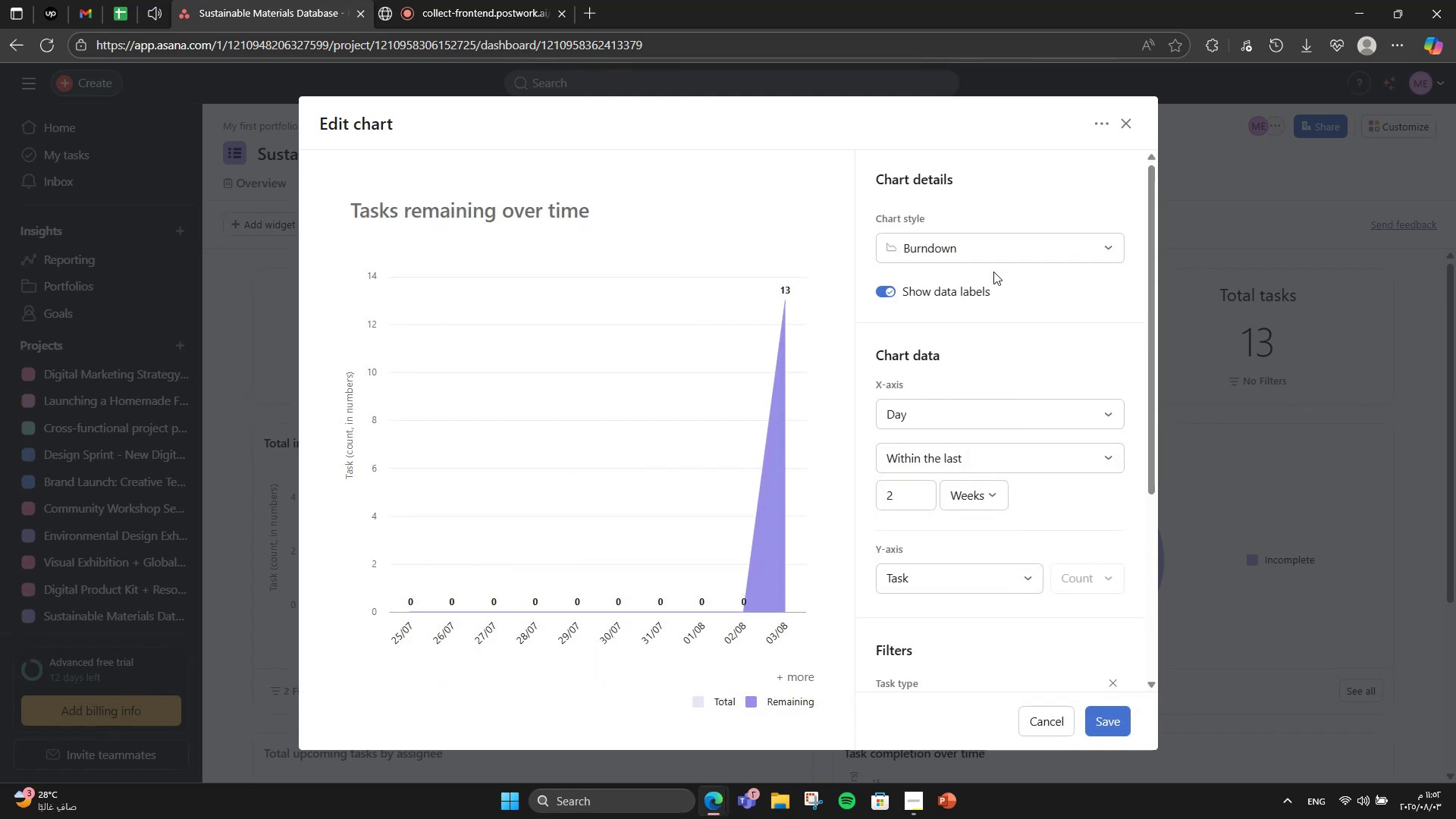 
left_click([993, 258])
 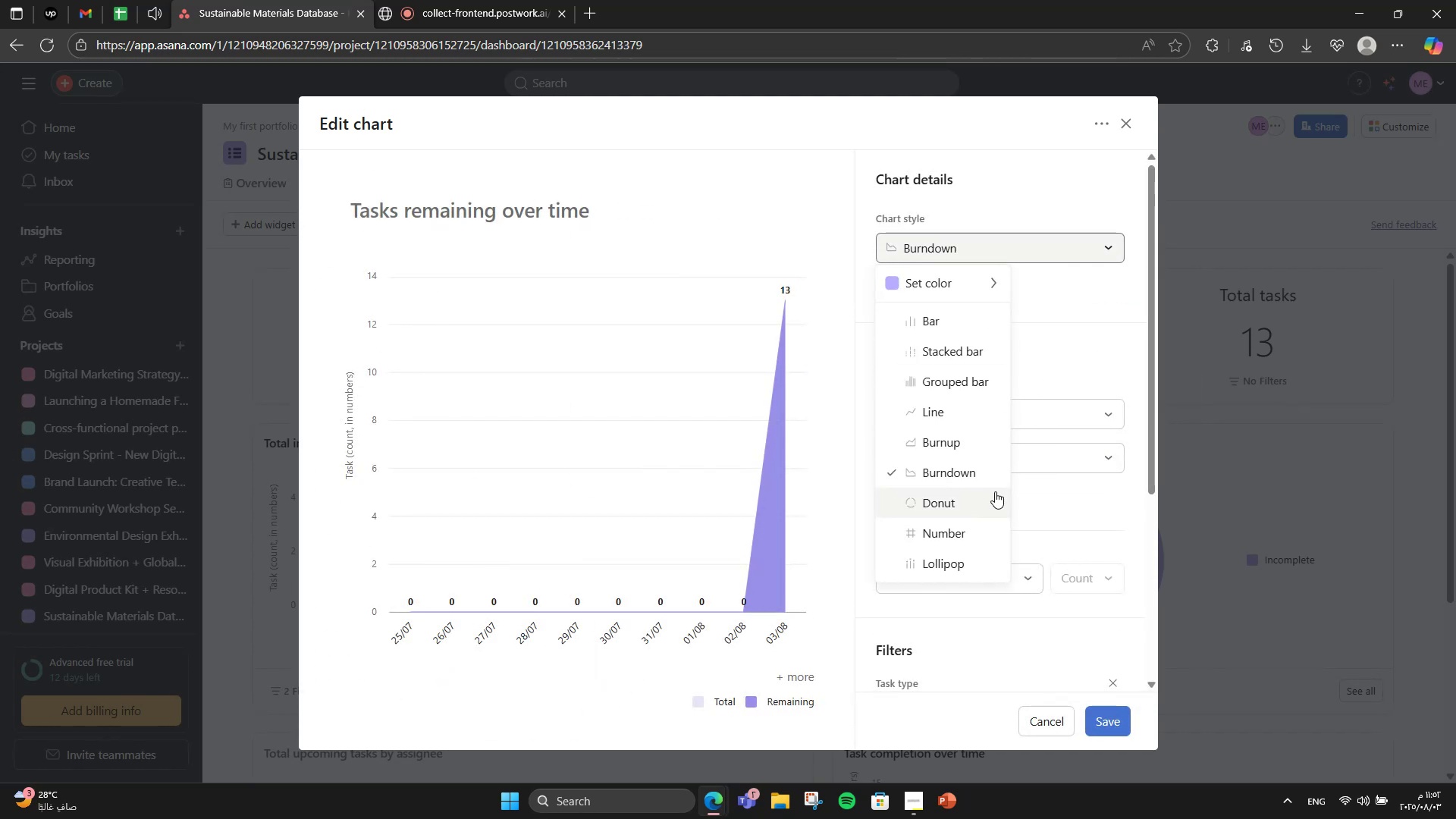 
left_click([995, 491])
 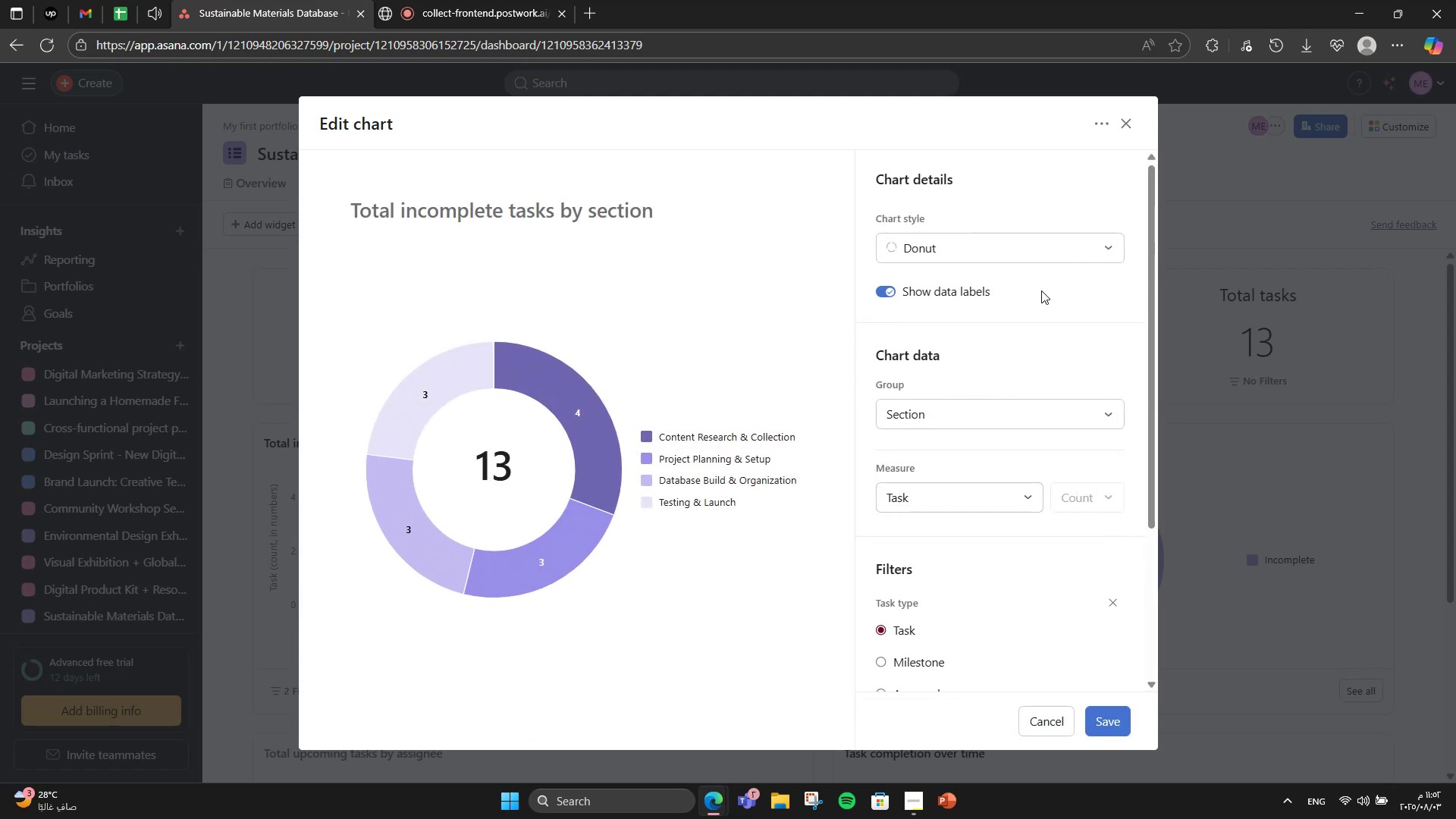 
left_click([996, 245])
 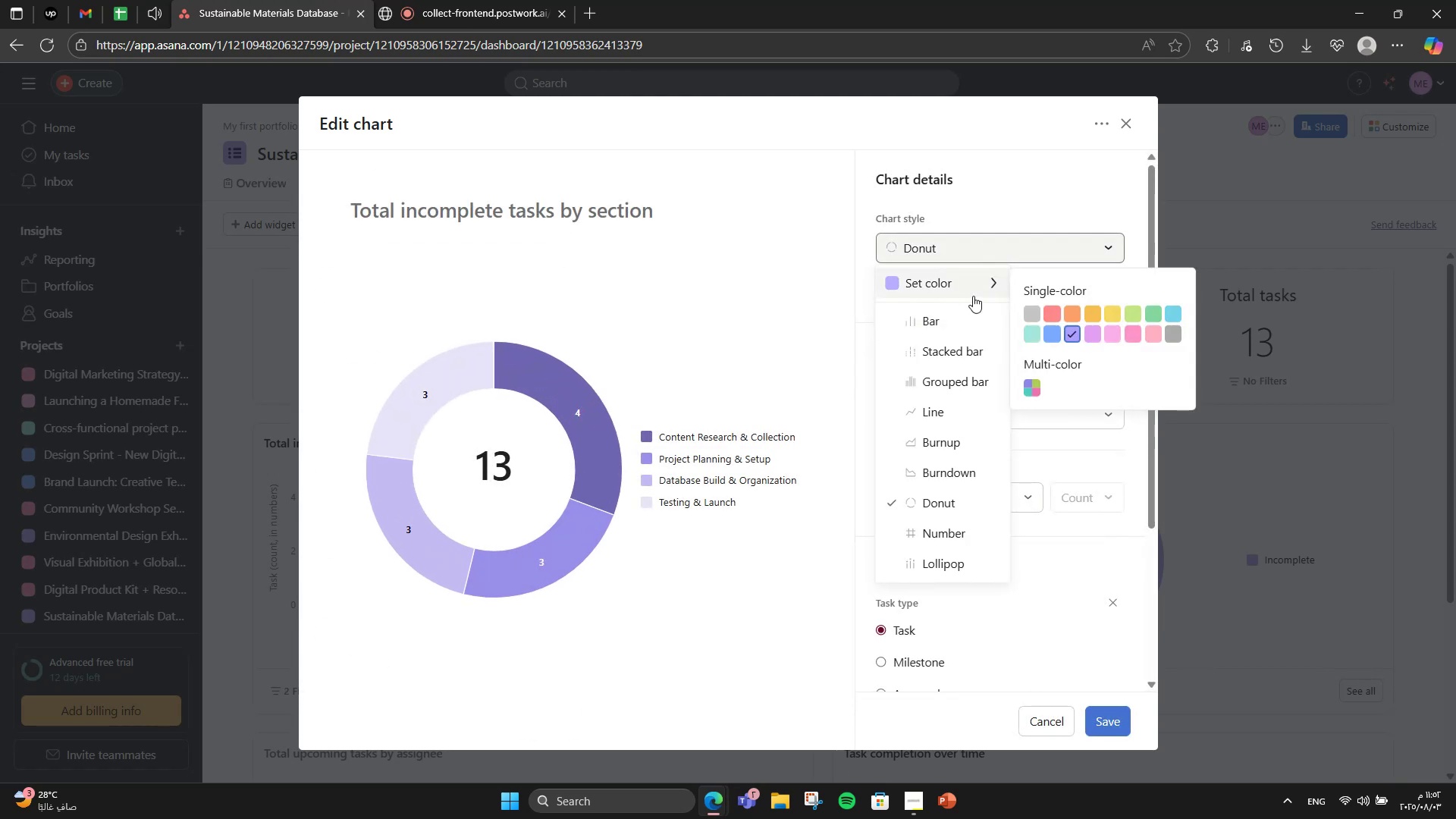 
left_click([1094, 320])
 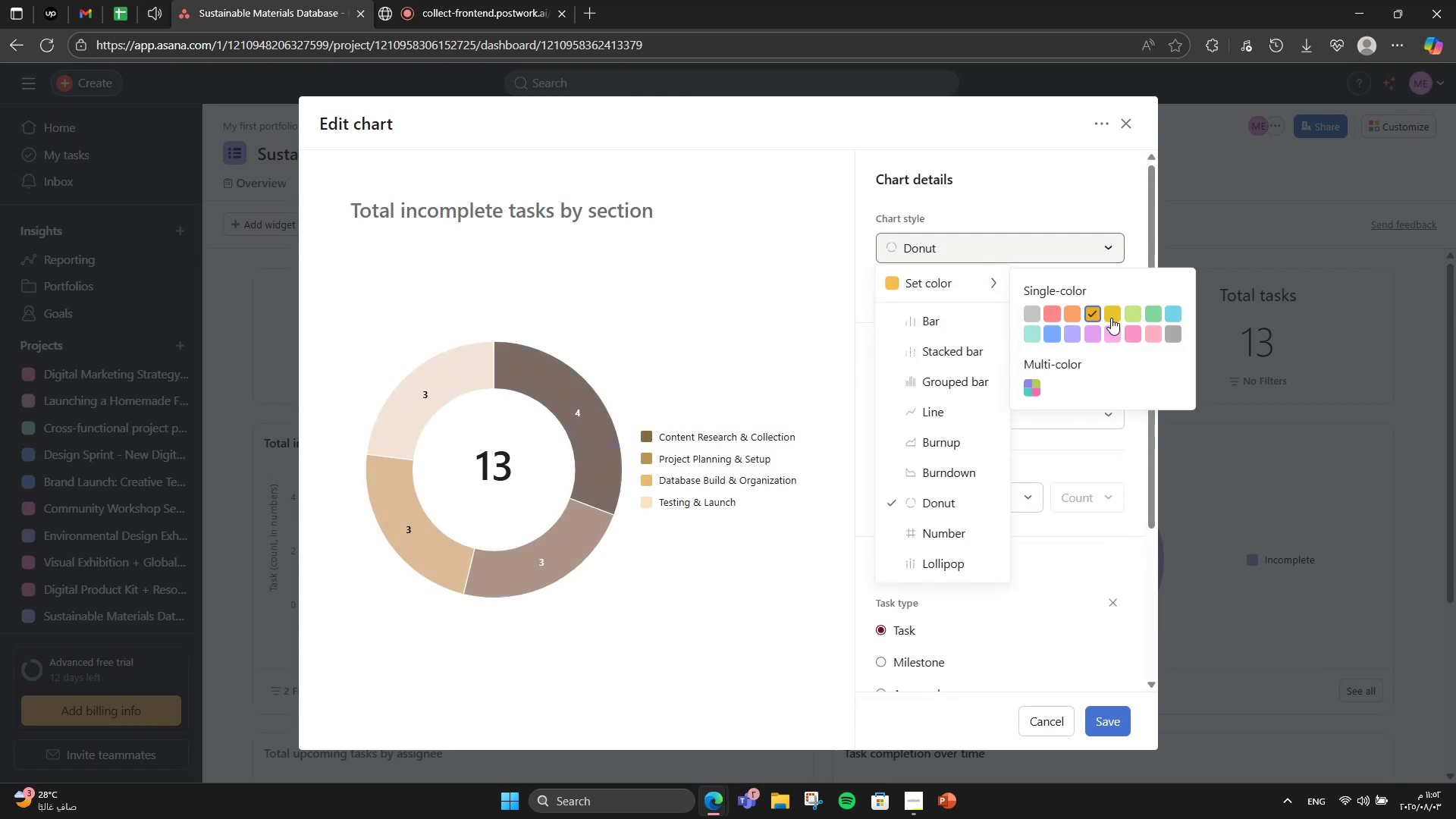 
left_click([1112, 317])
 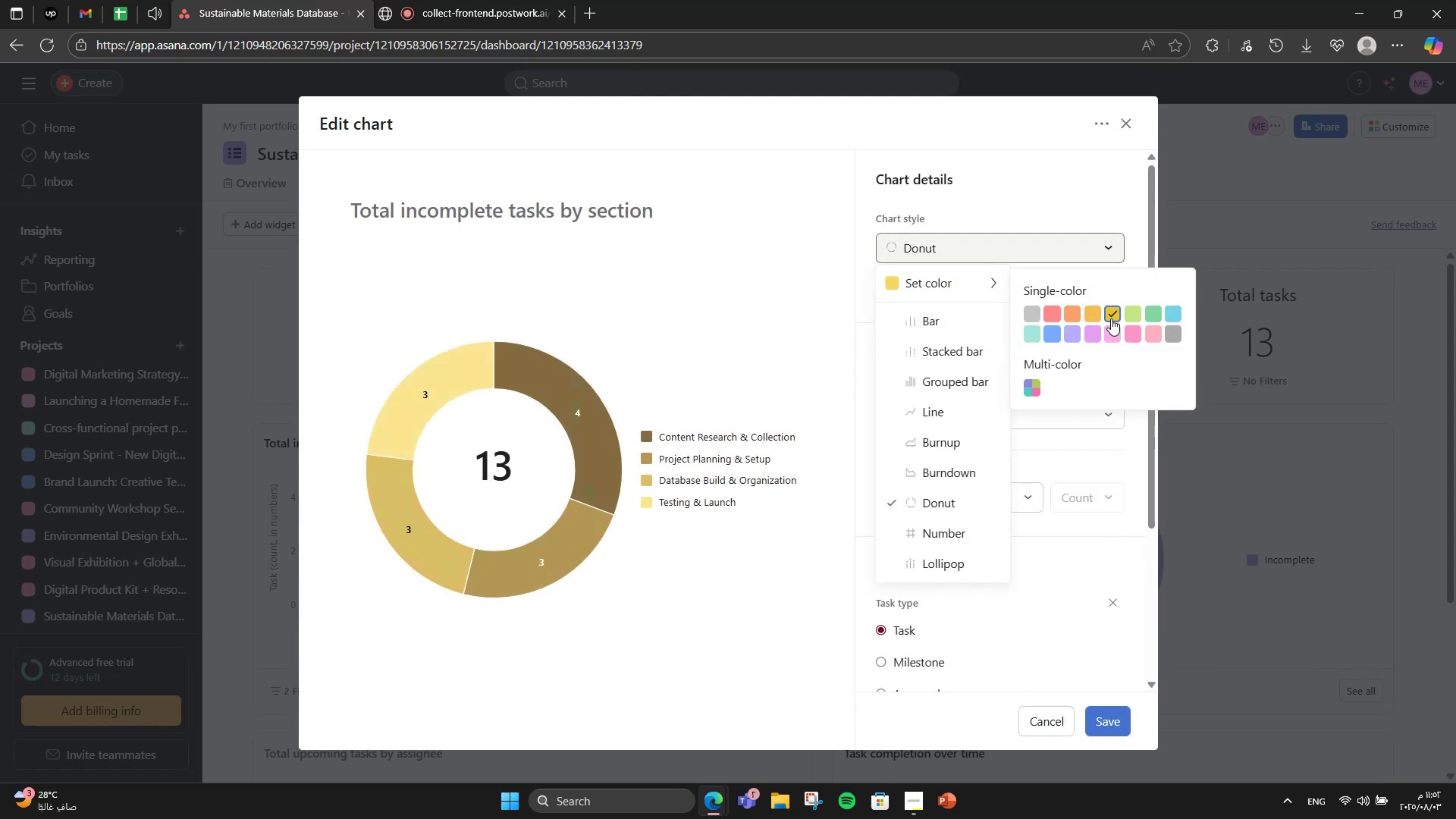 
left_click([1031, 341])
 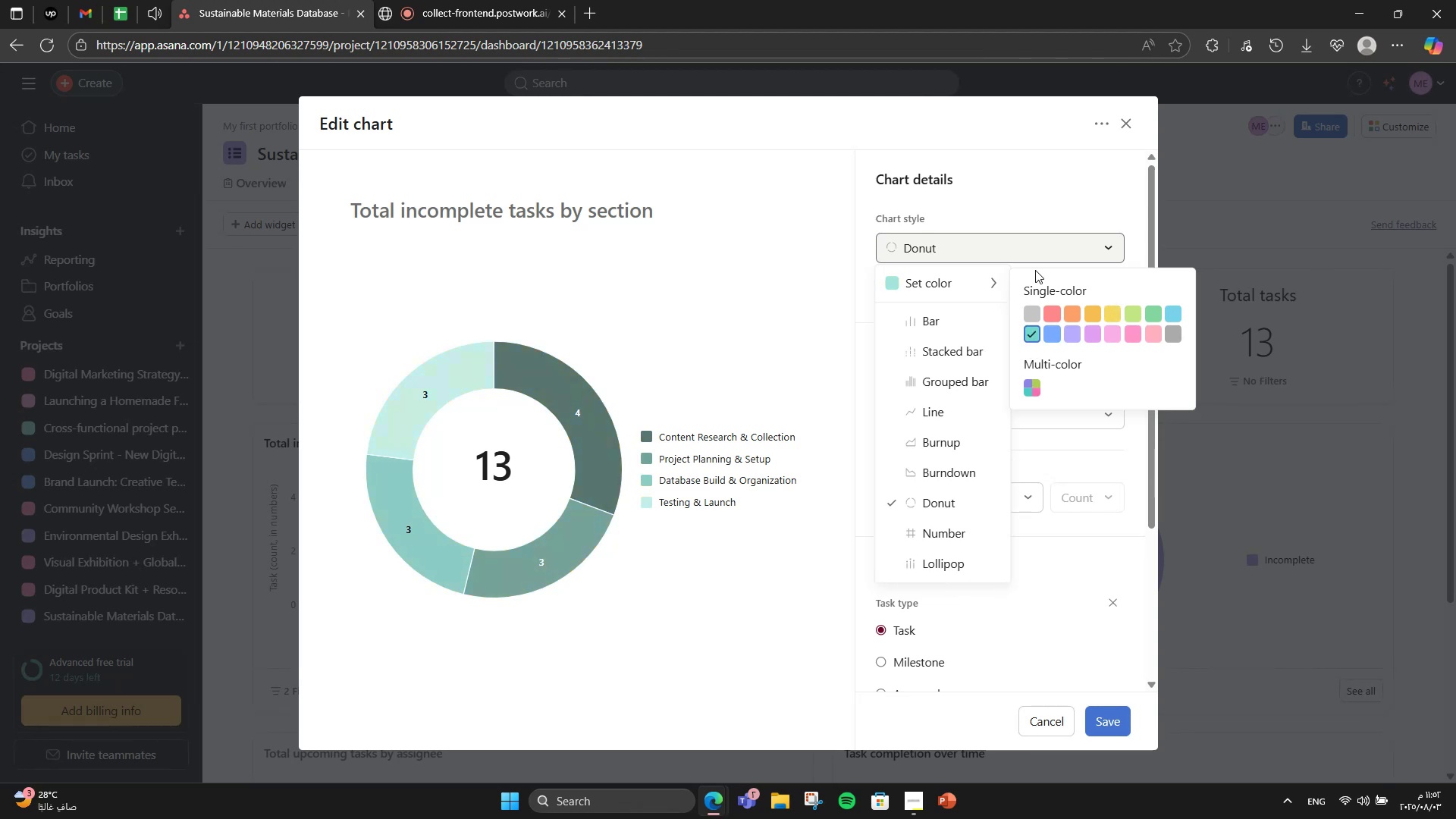 
left_click([1027, 197])
 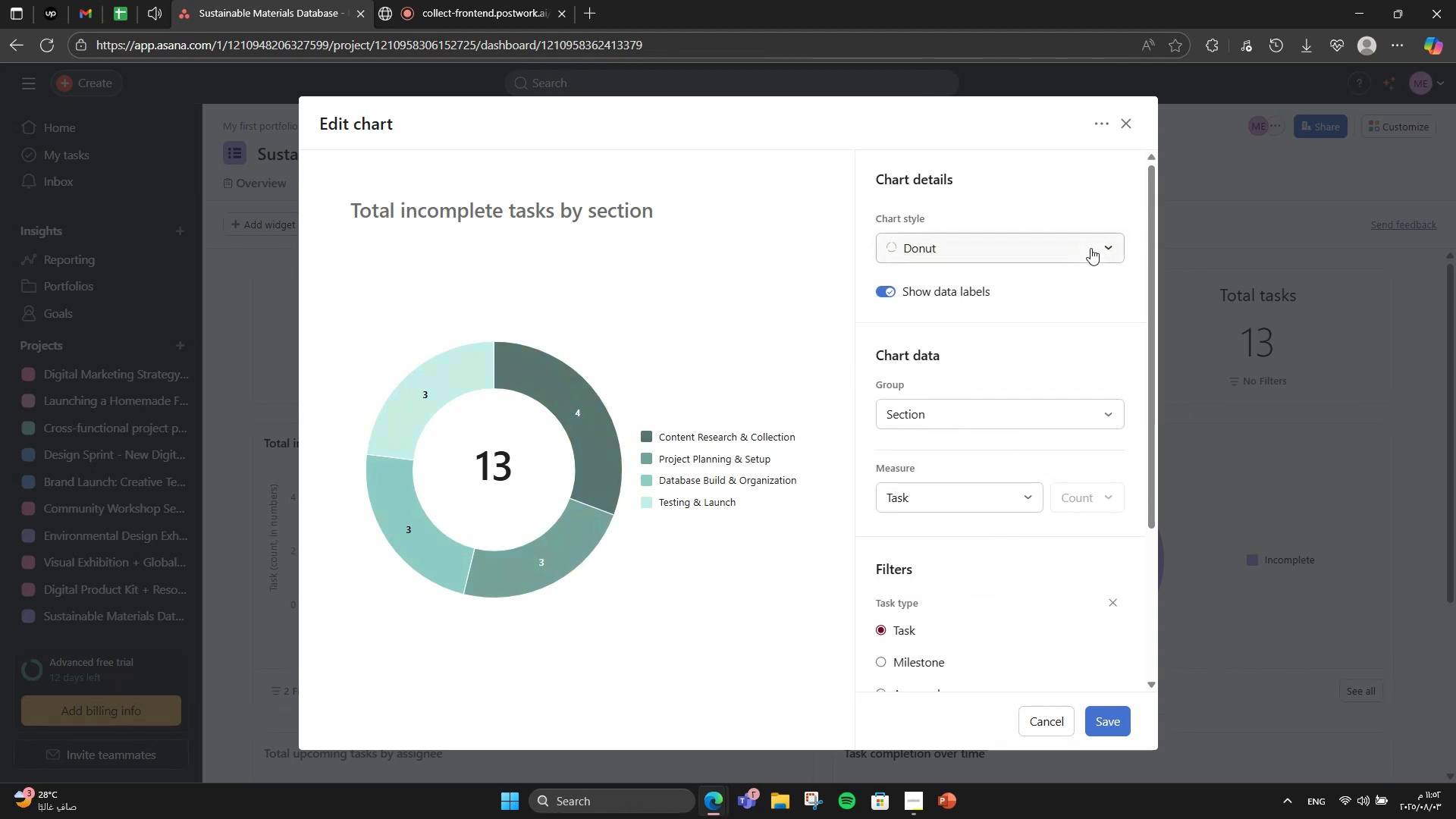 
wait(5.14)
 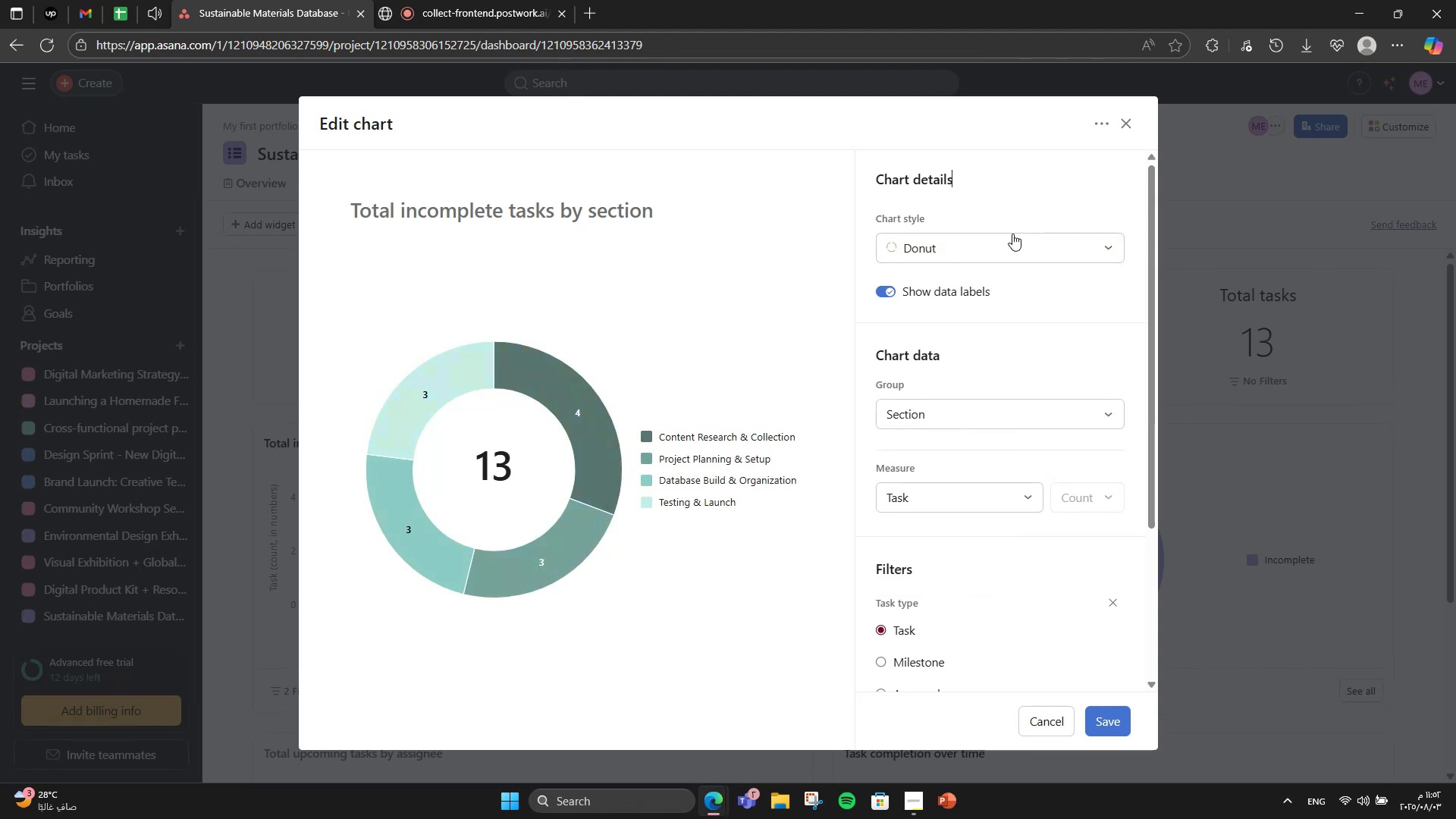 
left_click([1090, 248])
 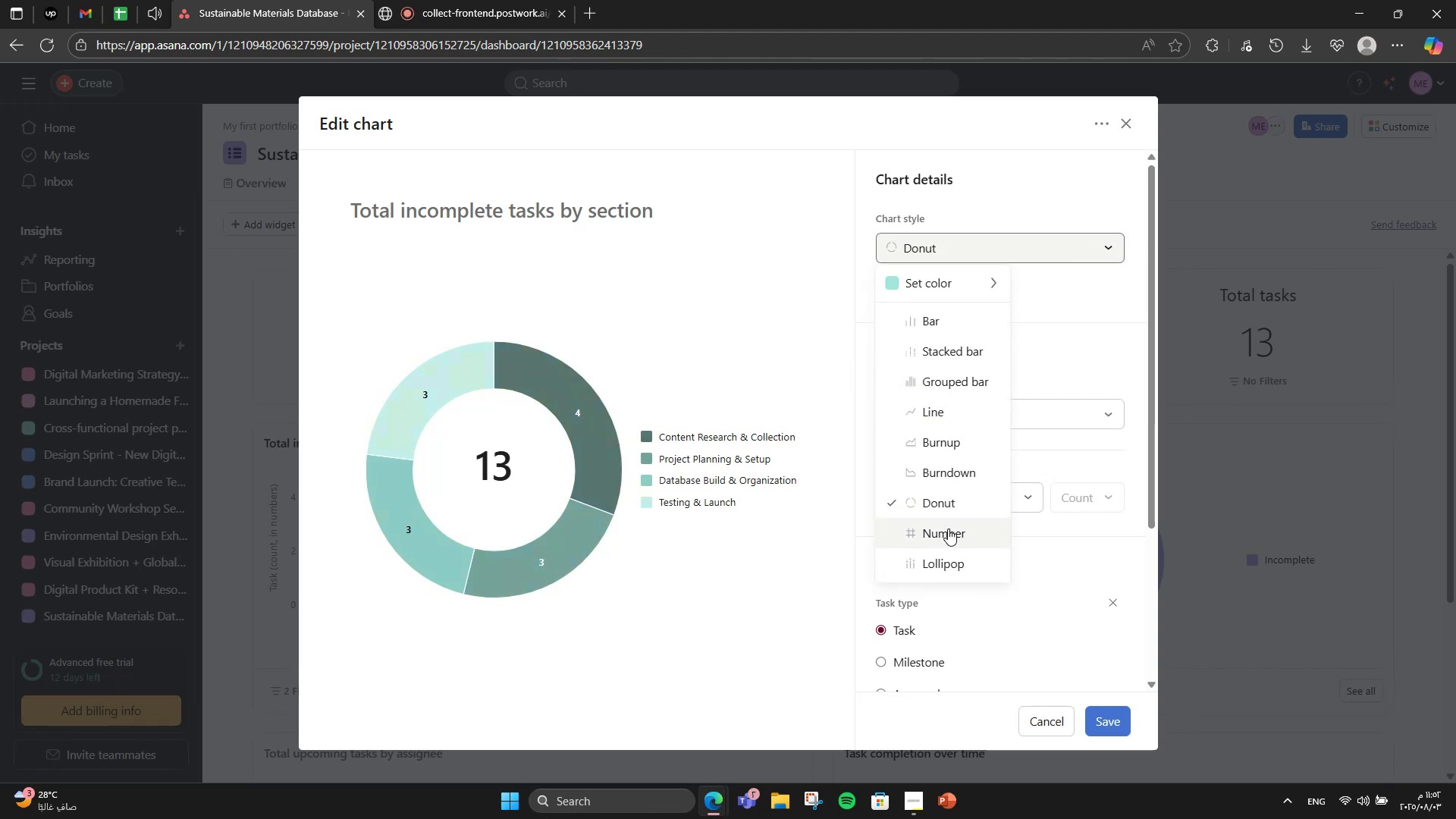 
left_click([948, 529])
 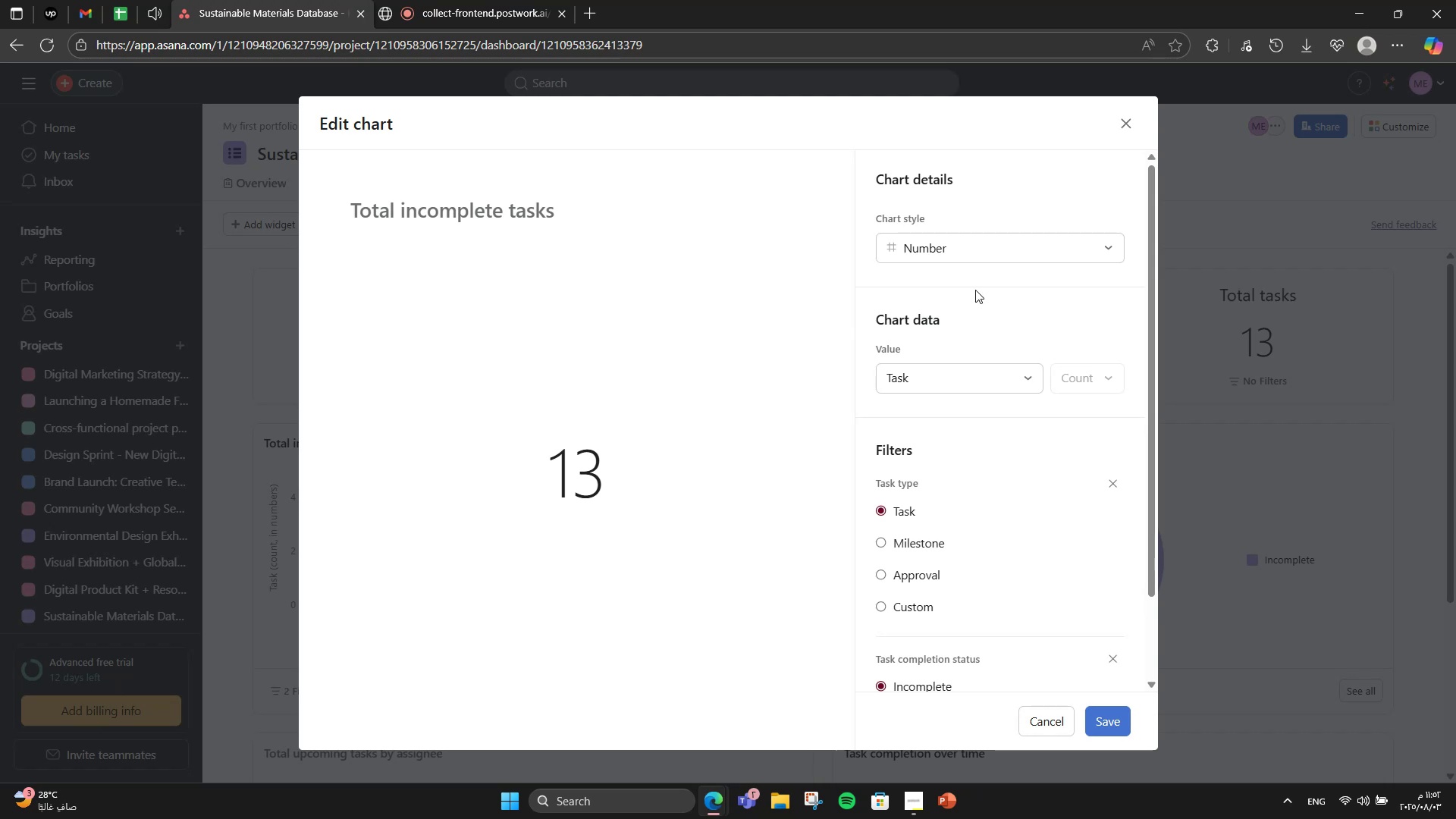 
left_click([972, 260])
 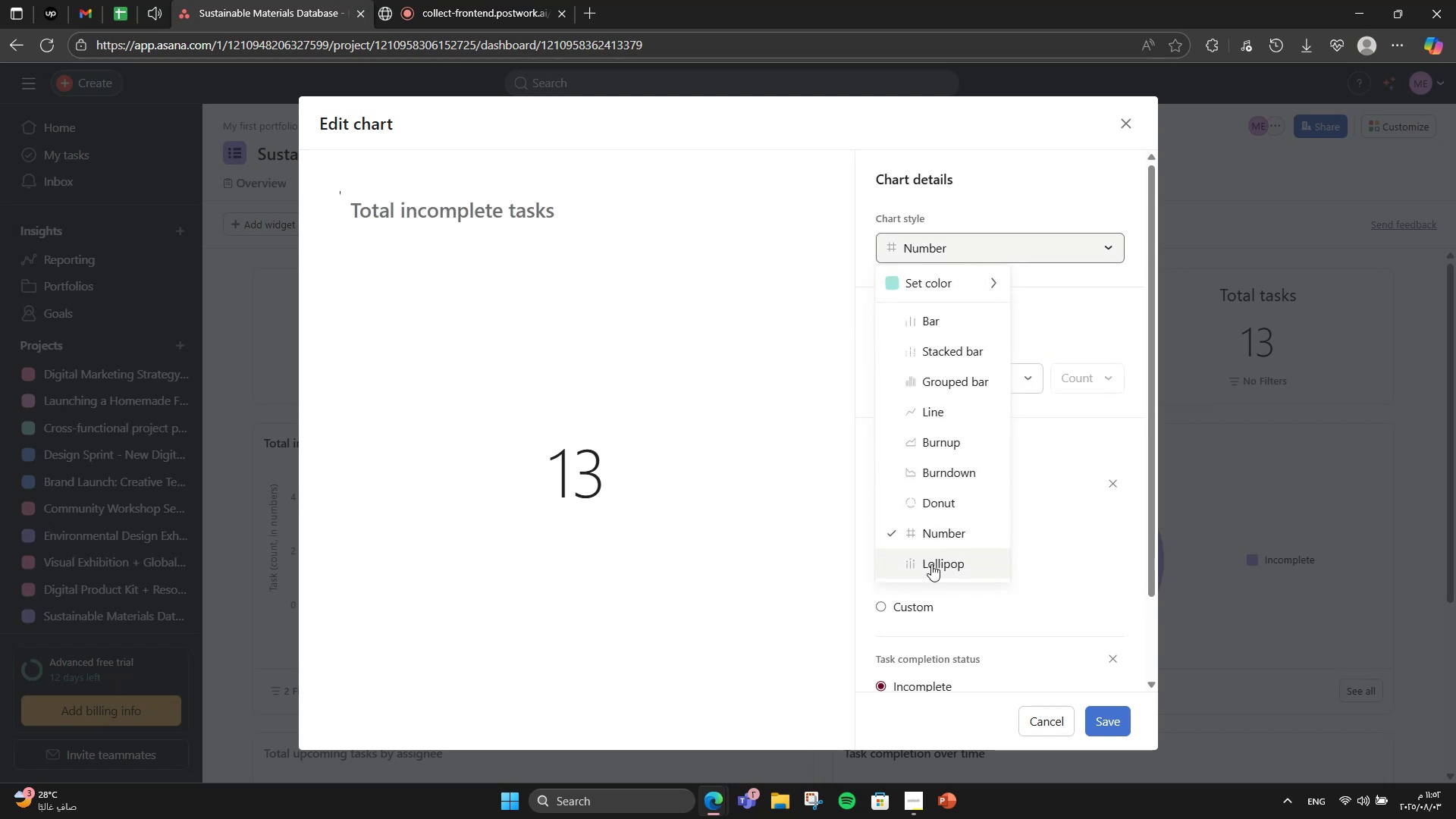 
left_click([930, 565])
 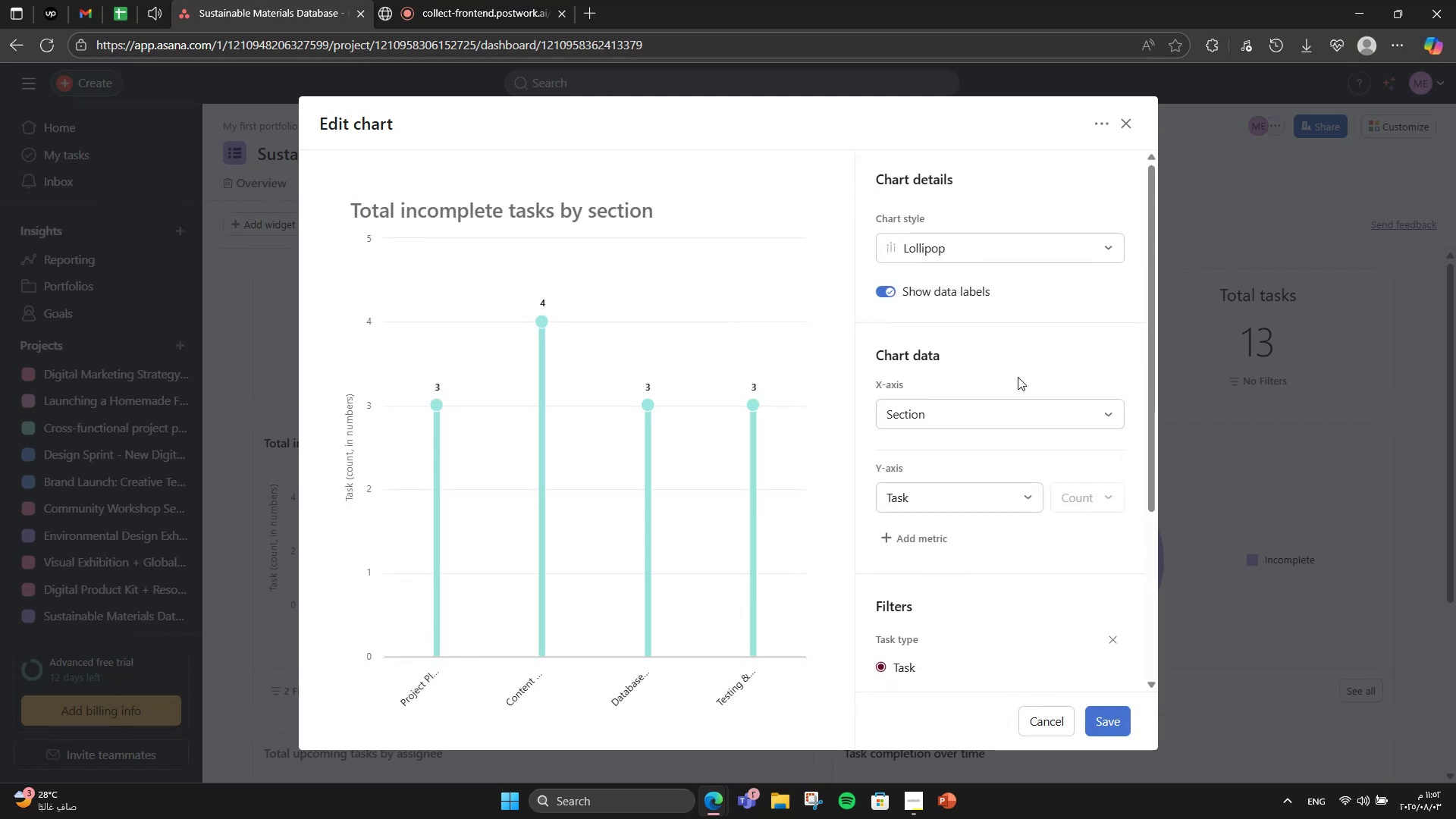 
left_click([1032, 255])
 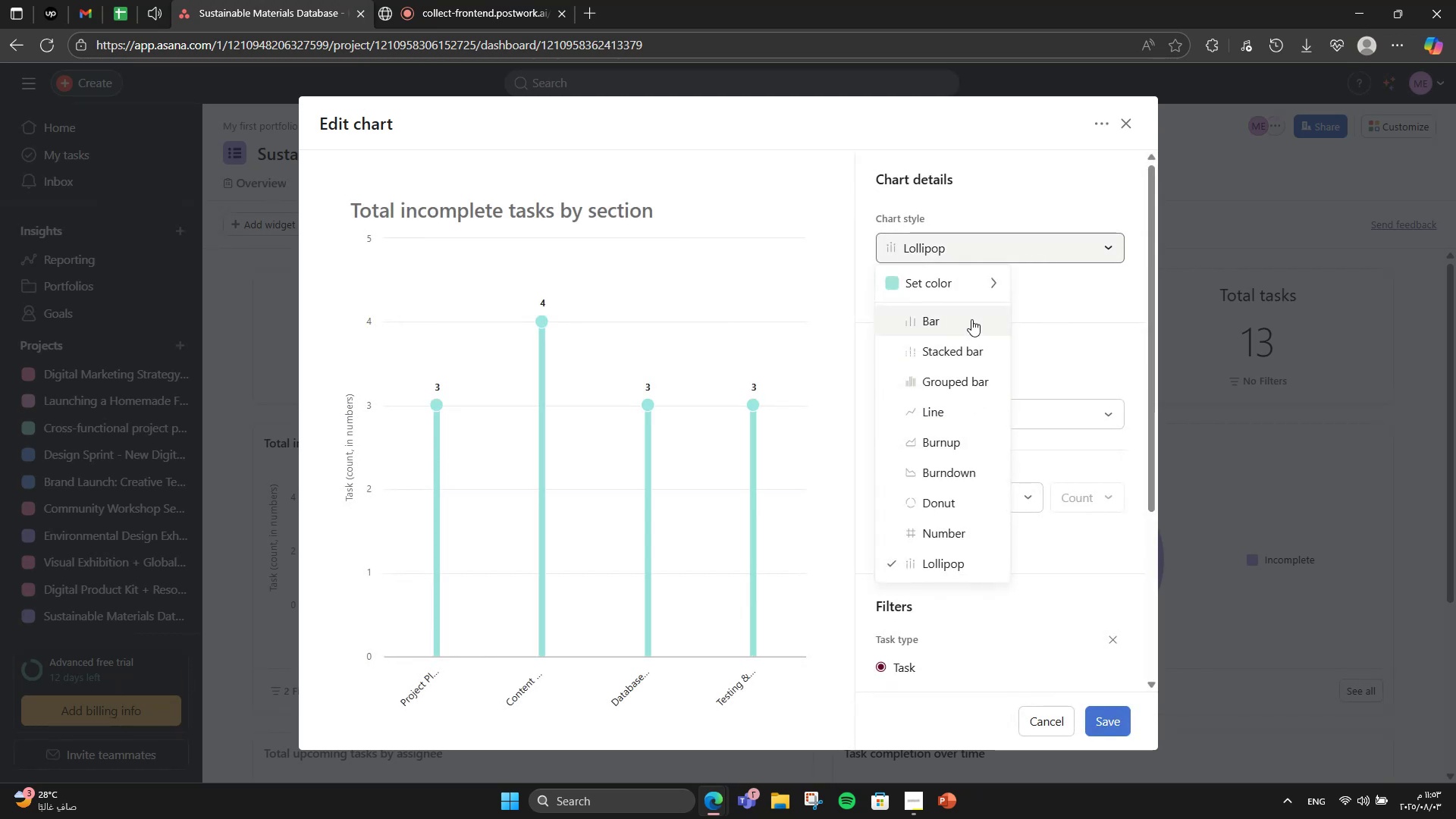 
left_click([971, 319])
 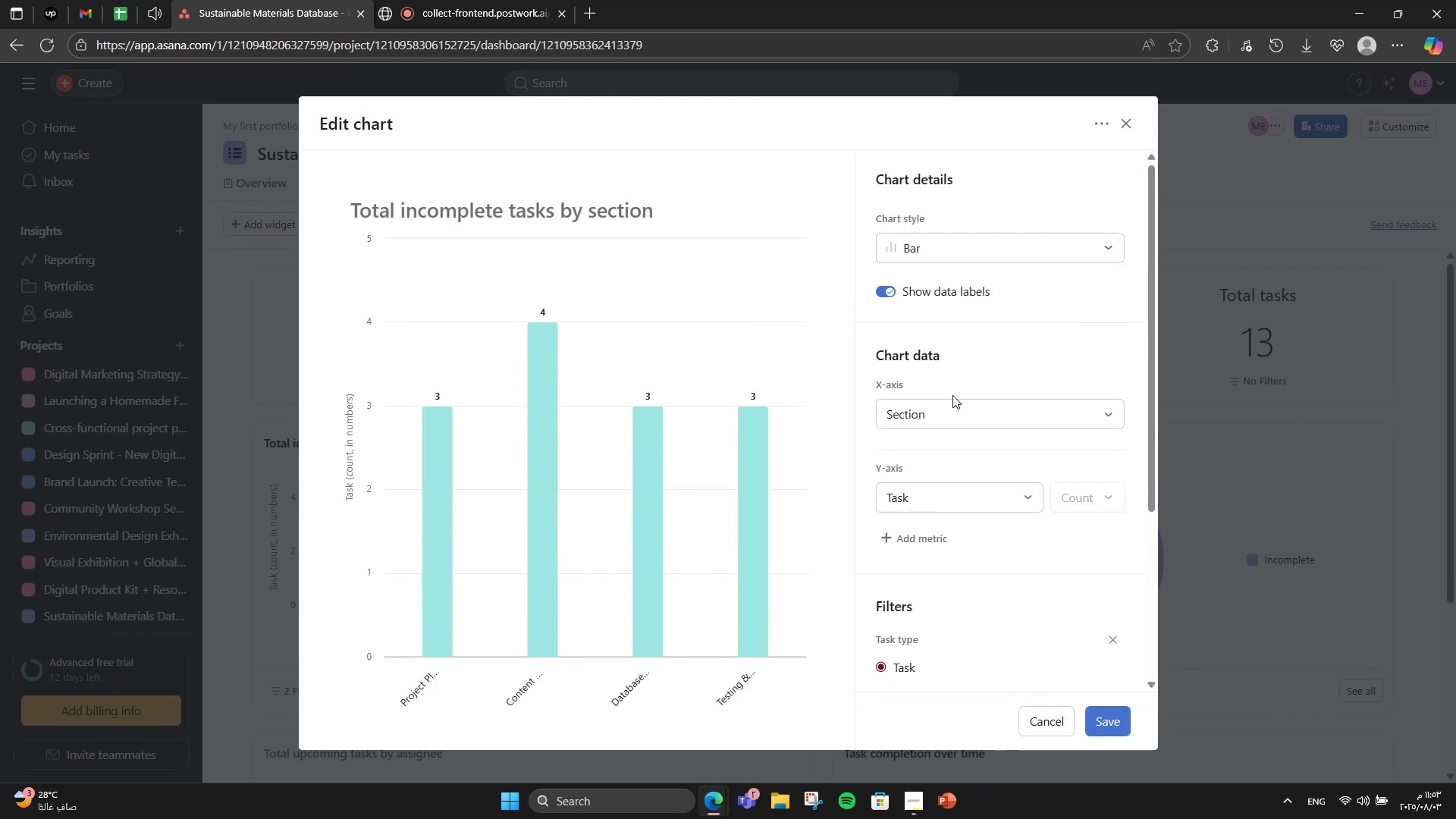 
left_click([959, 416])
 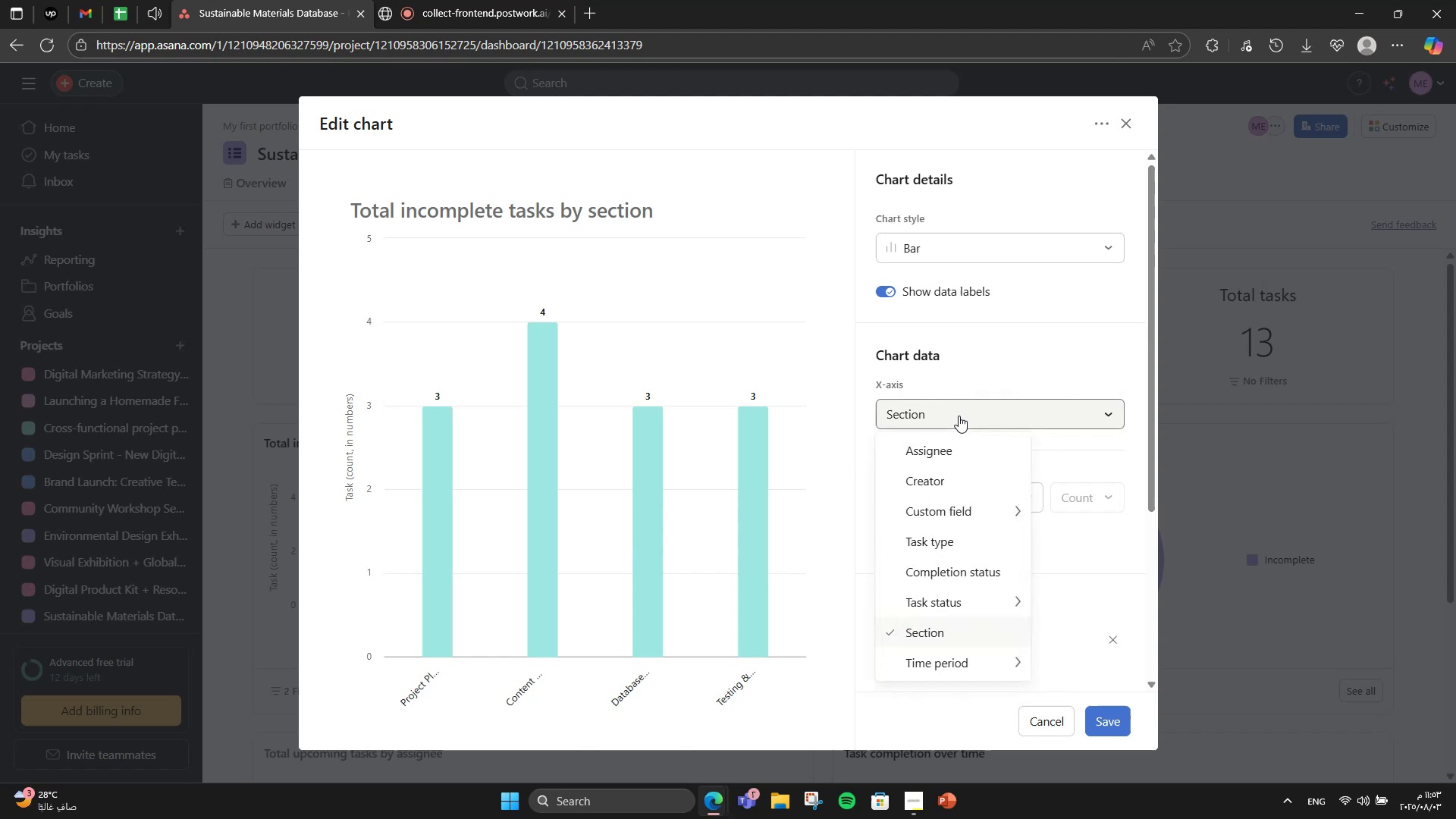 
left_click([959, 416])
 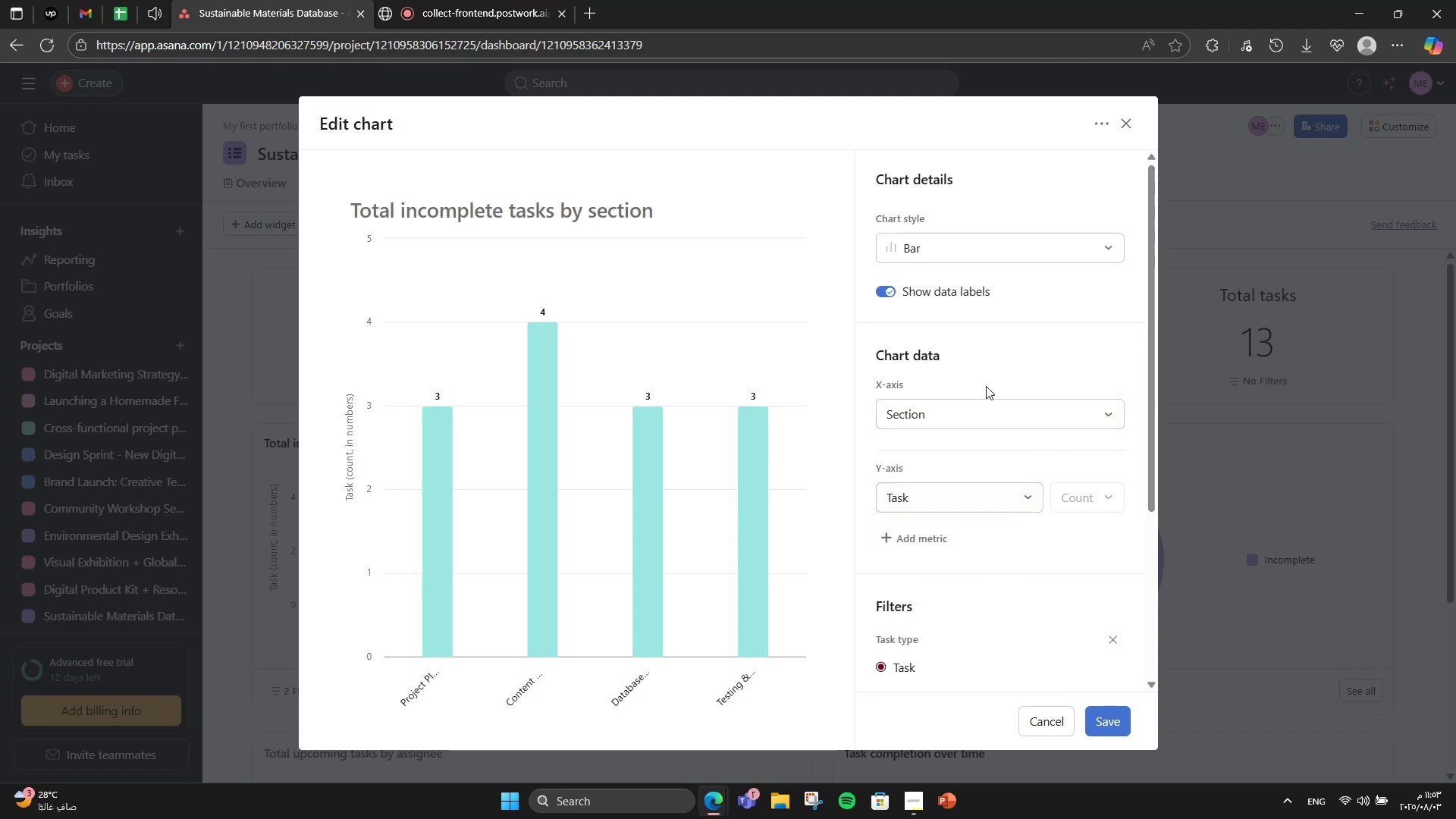 
left_click([976, 403])
 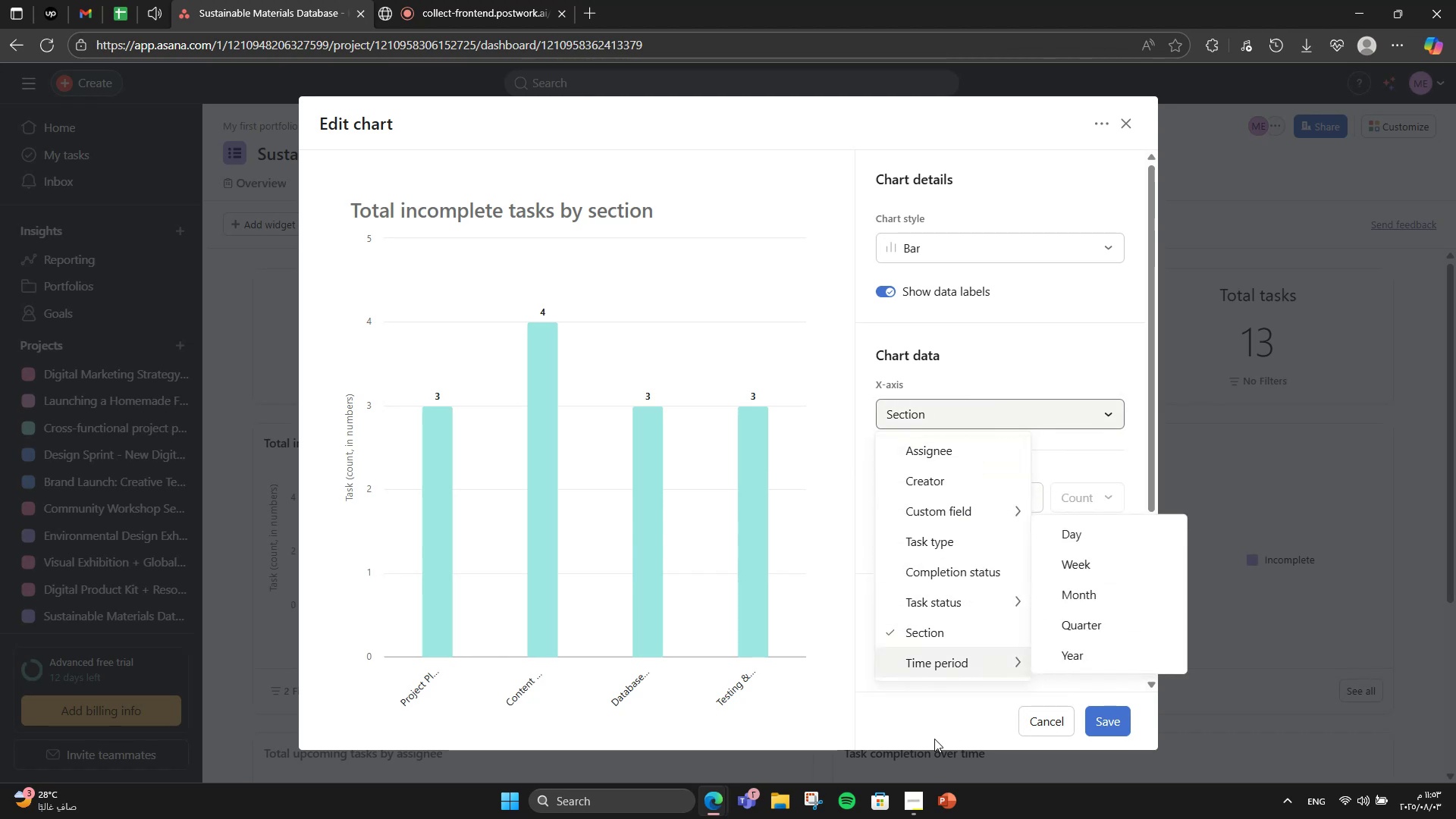 
wait(6.69)
 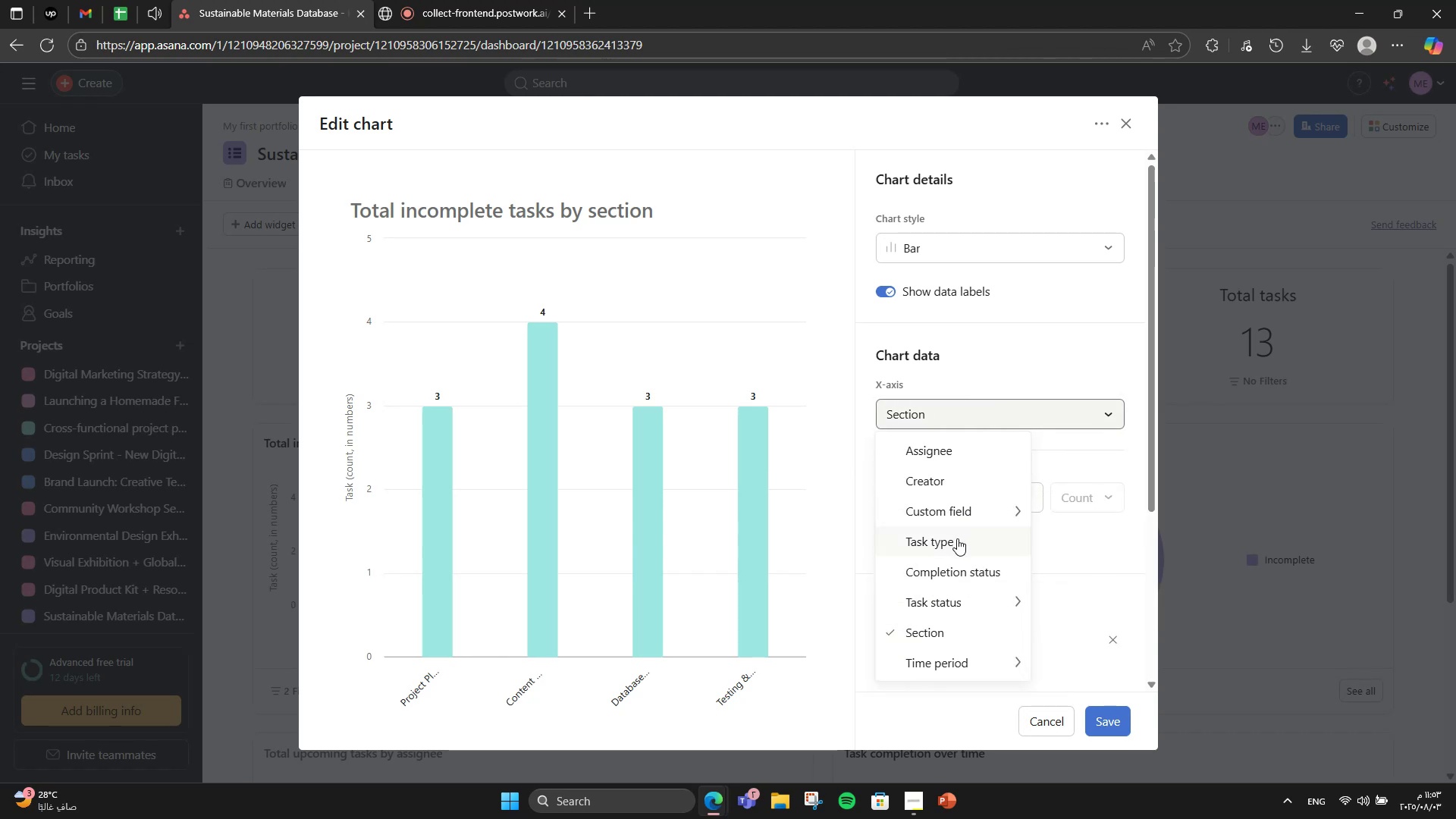 
left_click([1056, 435])
 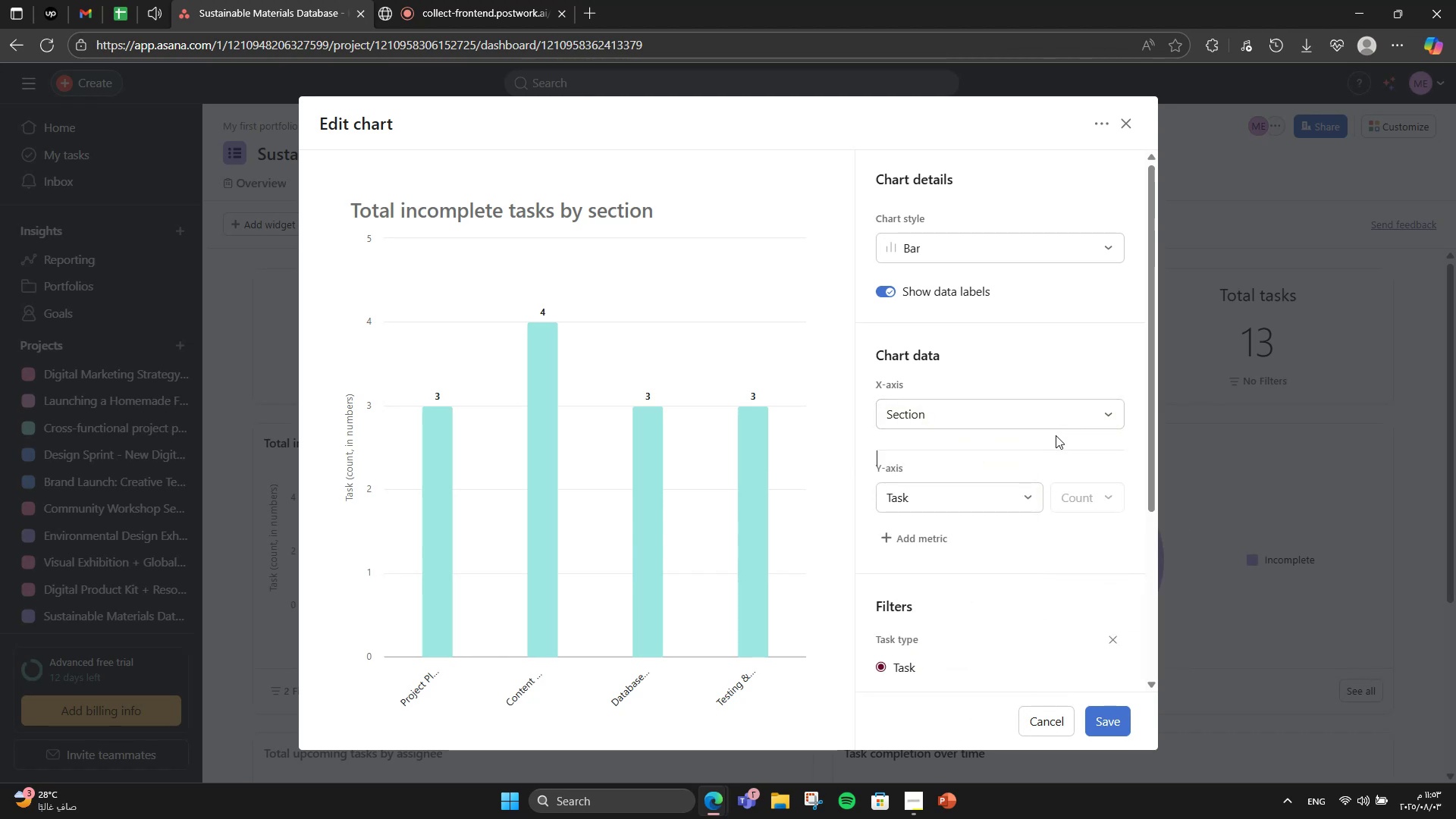 
scroll: coordinate [991, 412], scroll_direction: down, amount: 3.0
 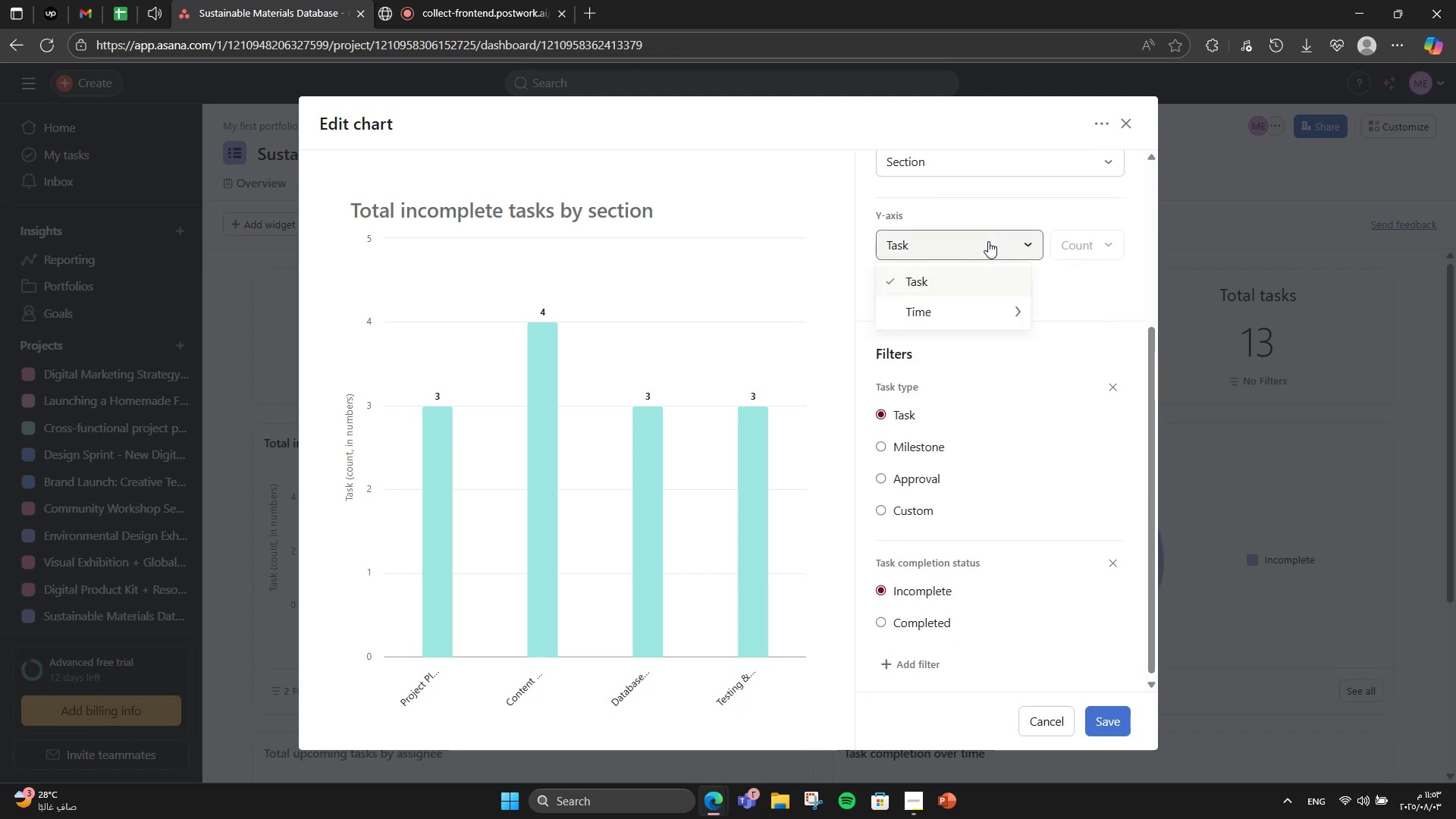 
left_click([988, 241])
 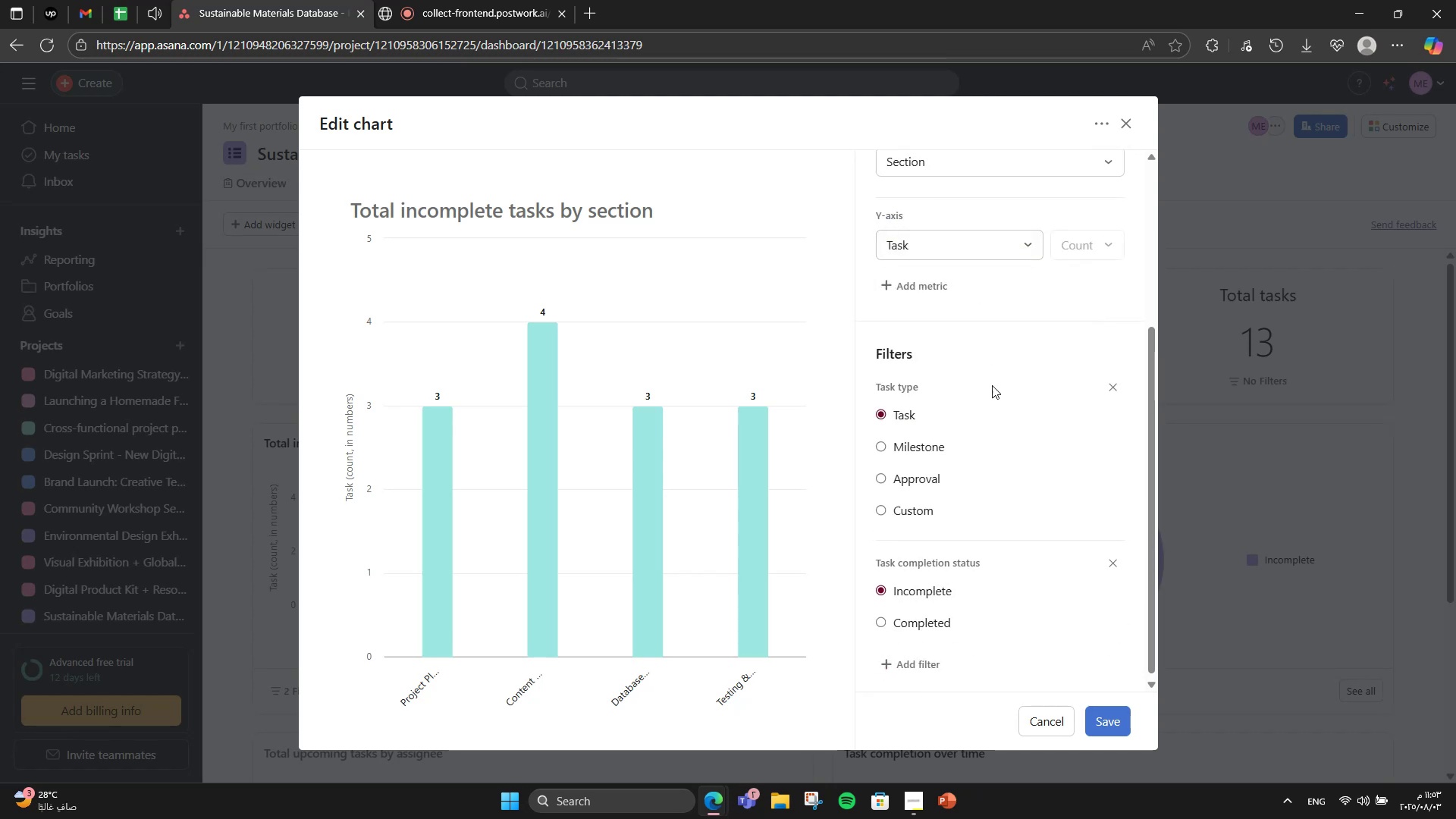 
scroll: coordinate [1064, 632], scroll_direction: down, amount: 3.0
 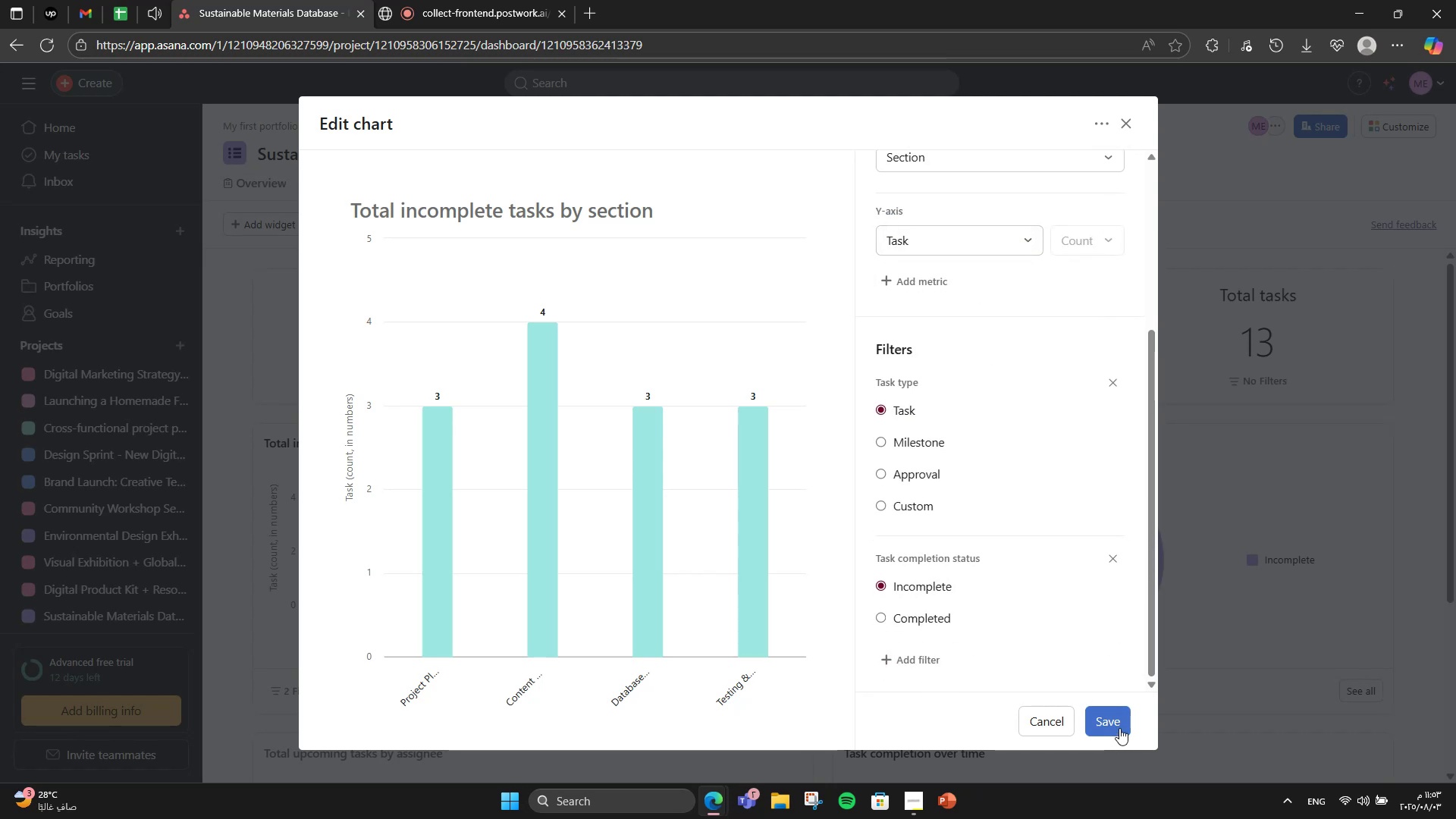 
left_click([1119, 714])
 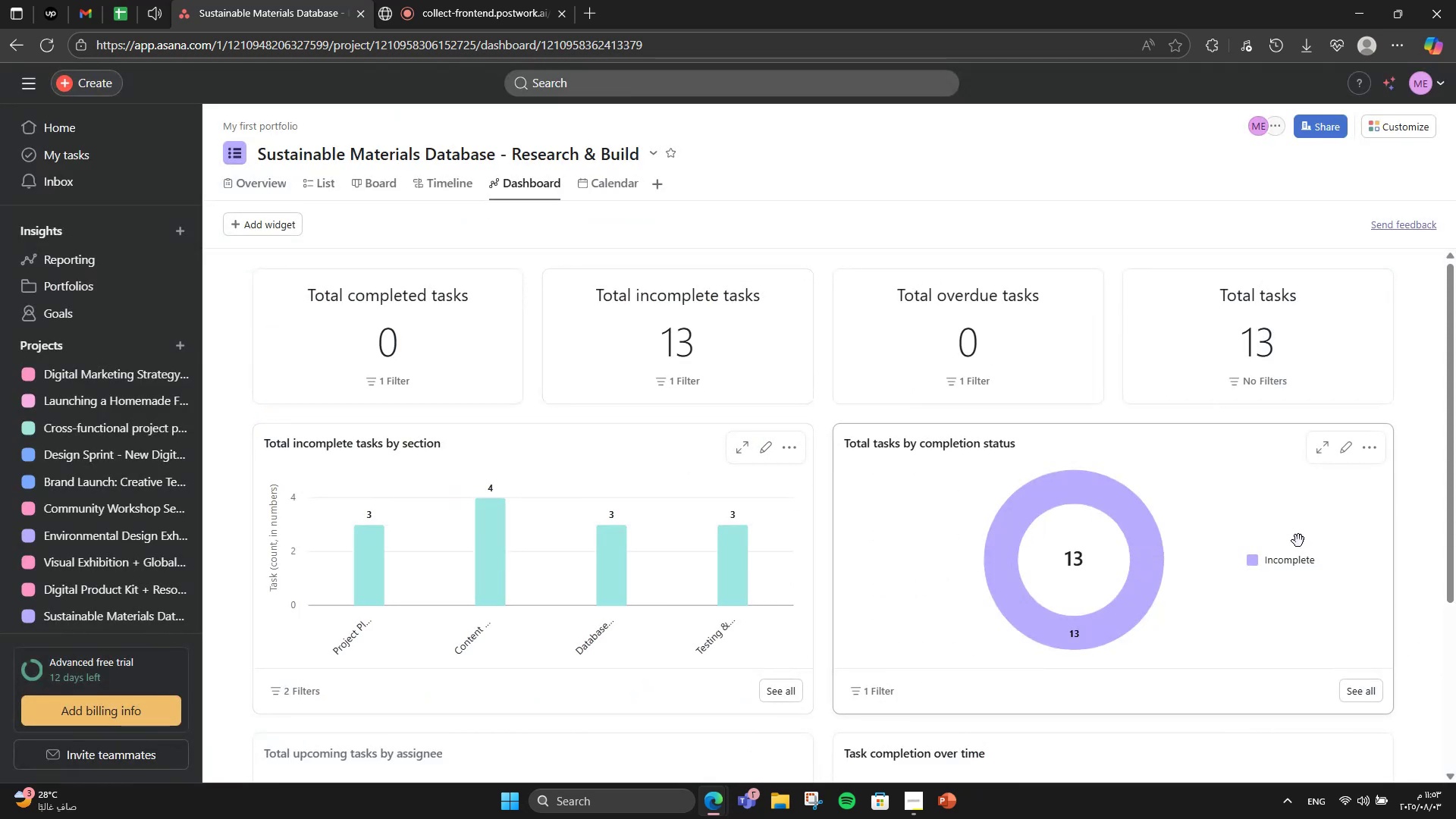 
left_click([1346, 452])
 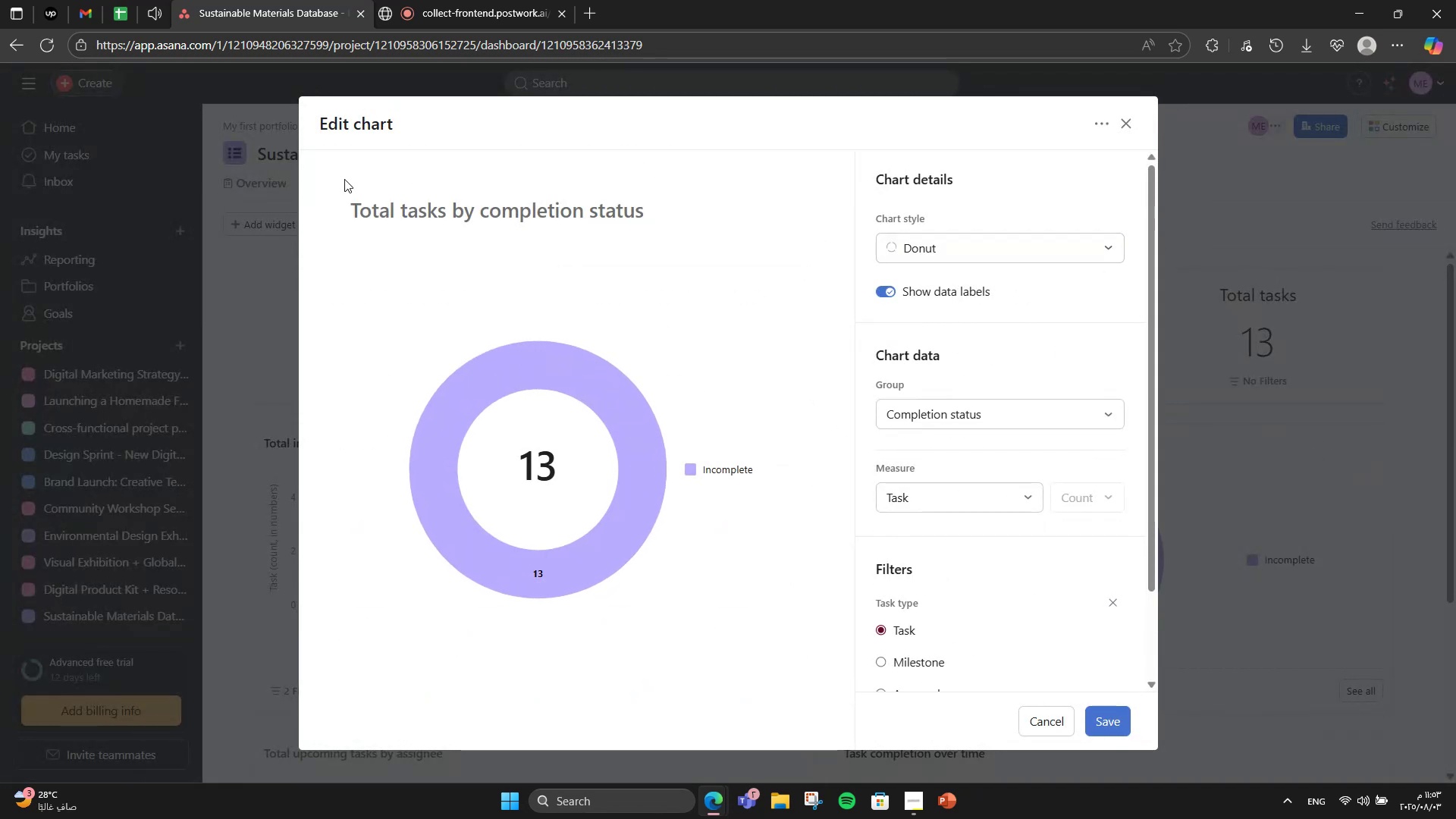 
left_click([1018, 262])
 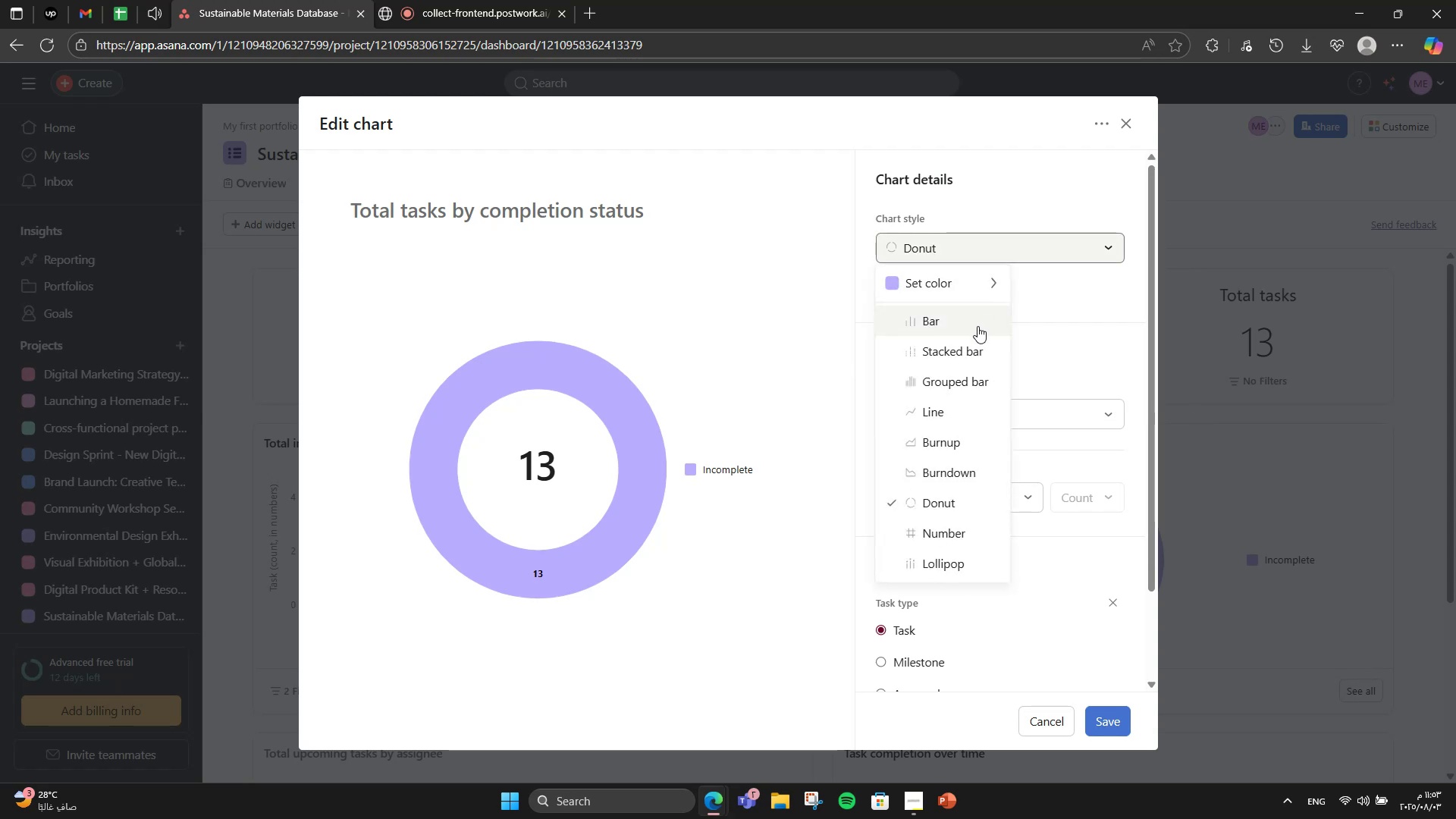 
left_click([977, 330])
 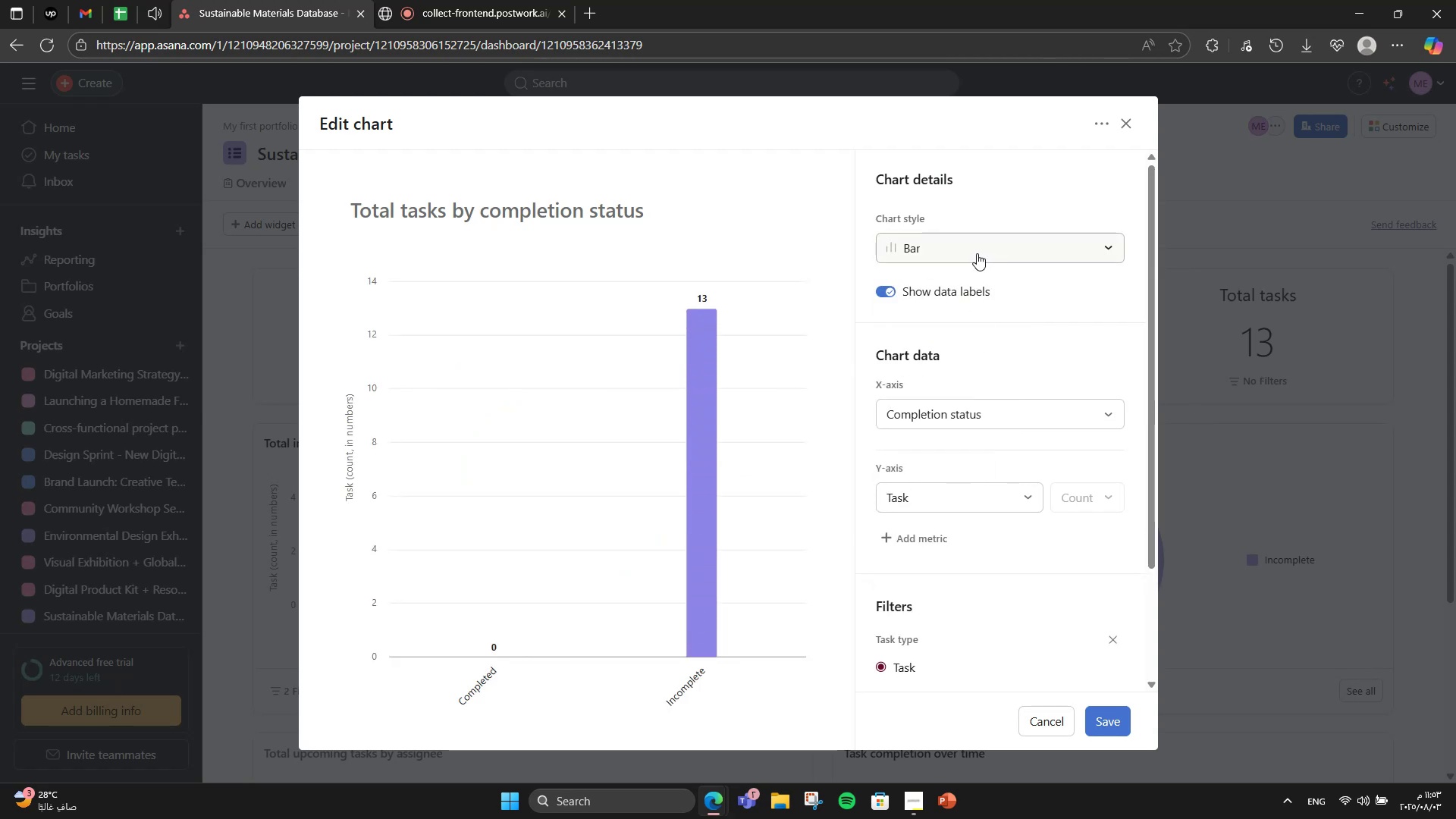 
left_click([977, 253])
 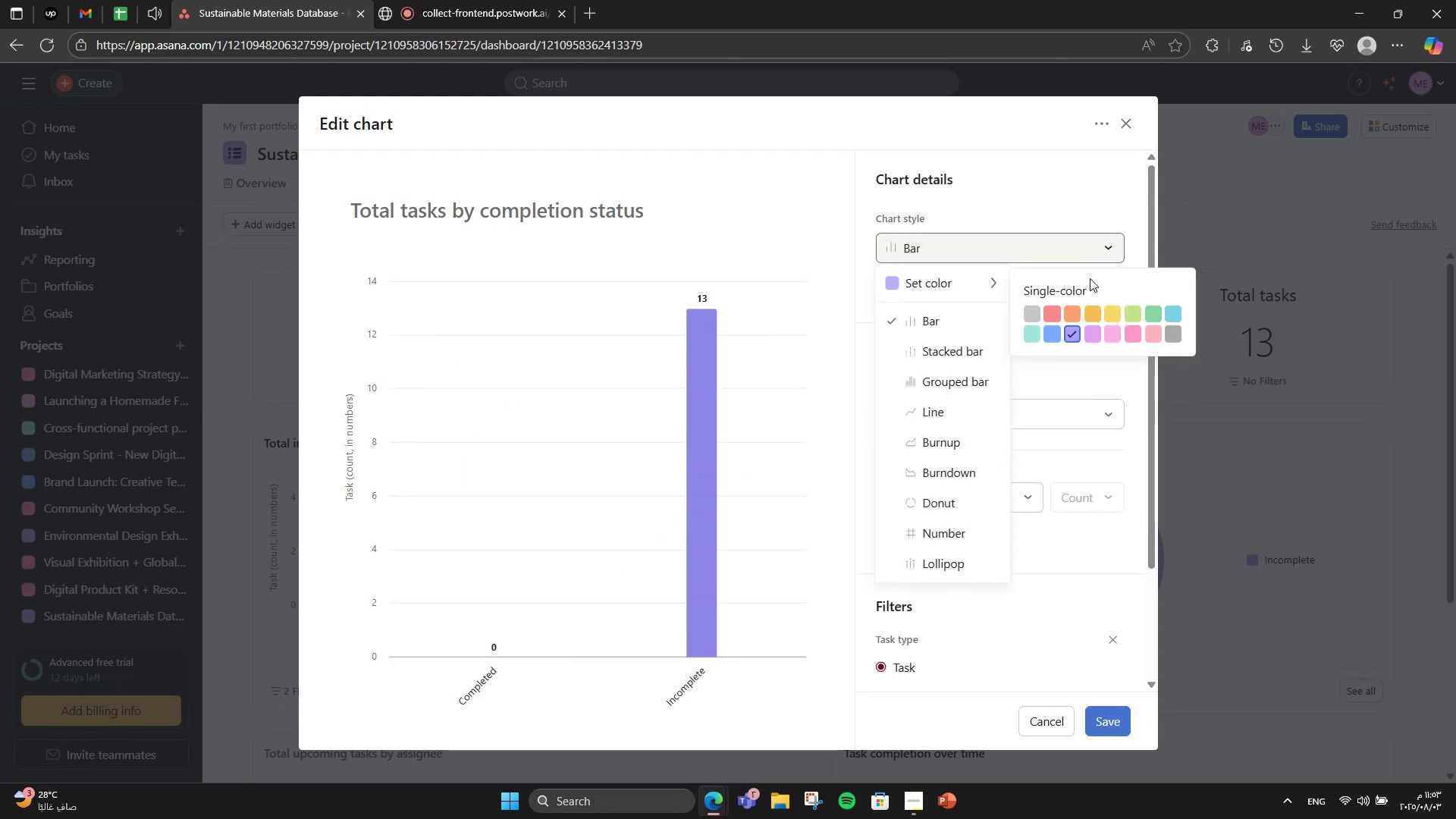 
left_click([1033, 328])
 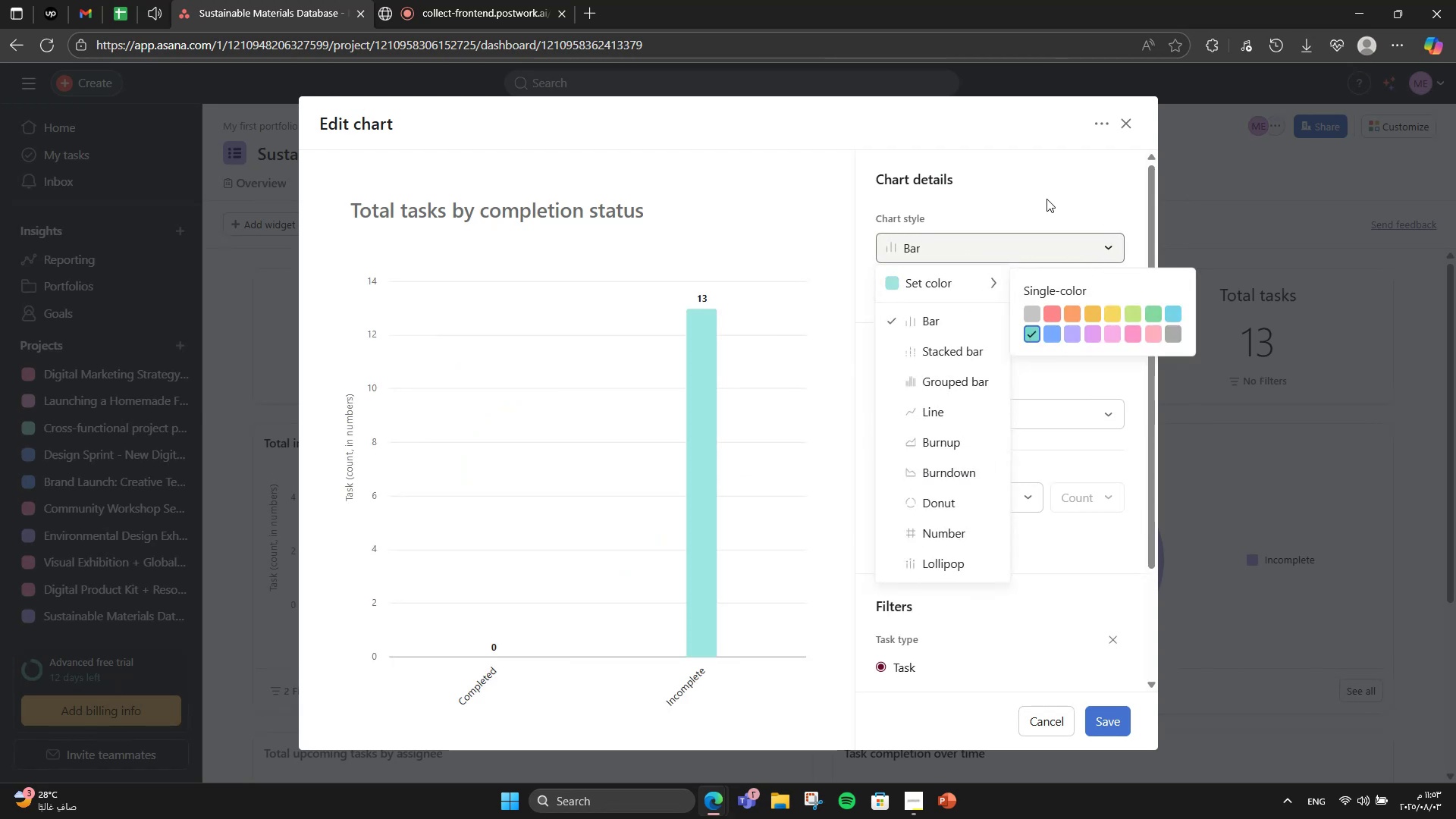 
left_click([1046, 199])
 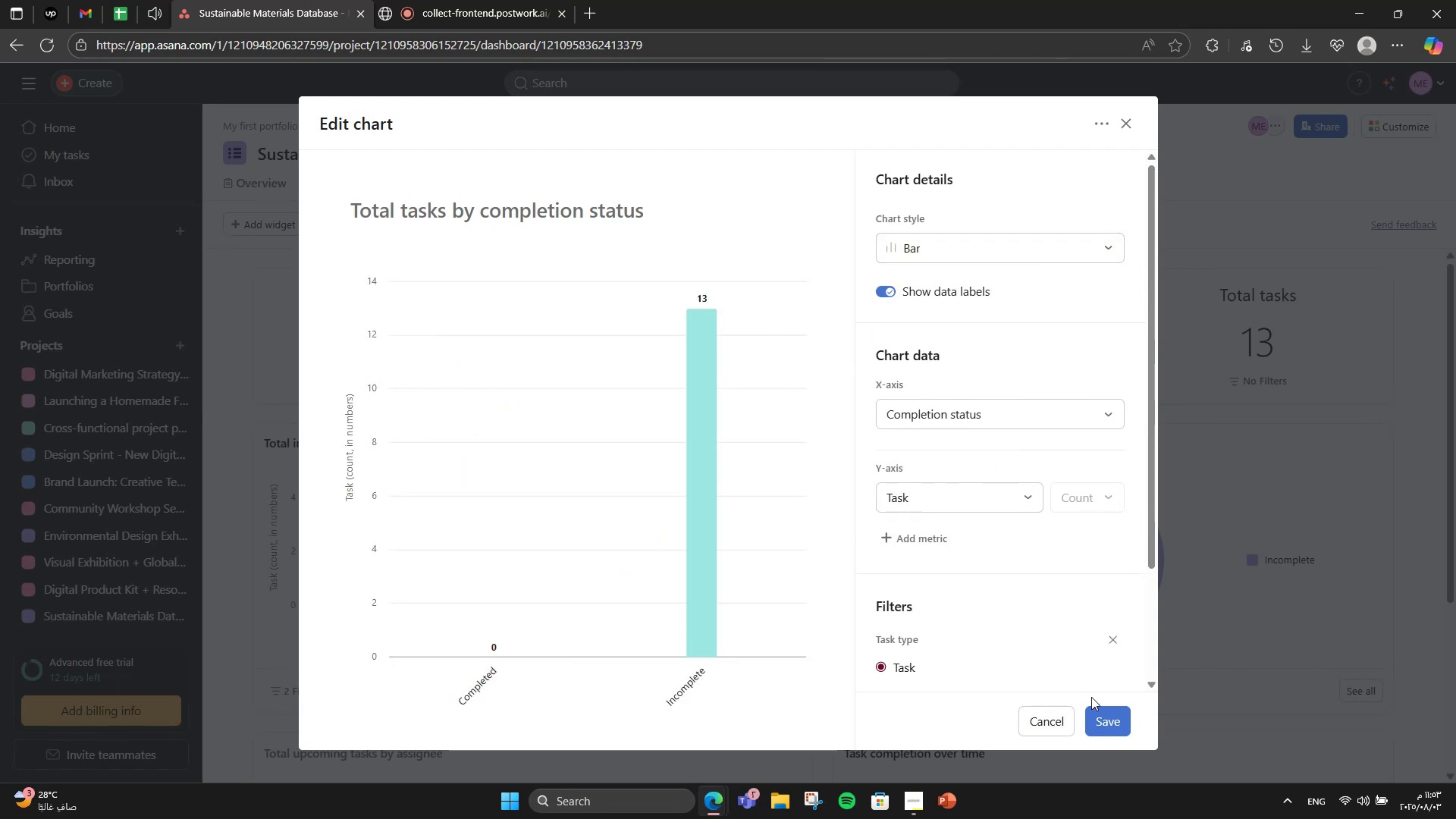 
left_click([1095, 709])
 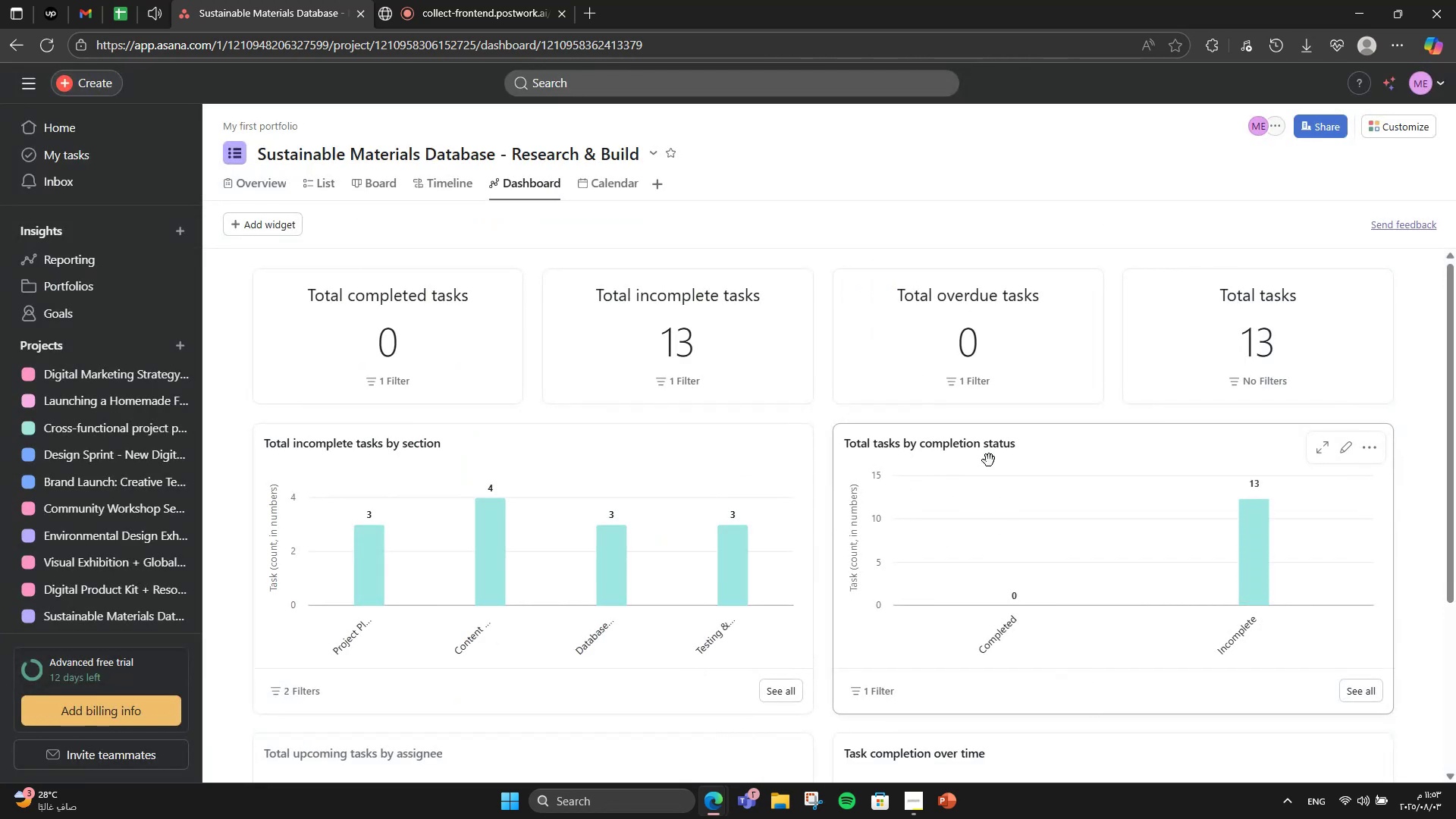 
scroll: coordinate [988, 460], scroll_direction: down, amount: 3.0
 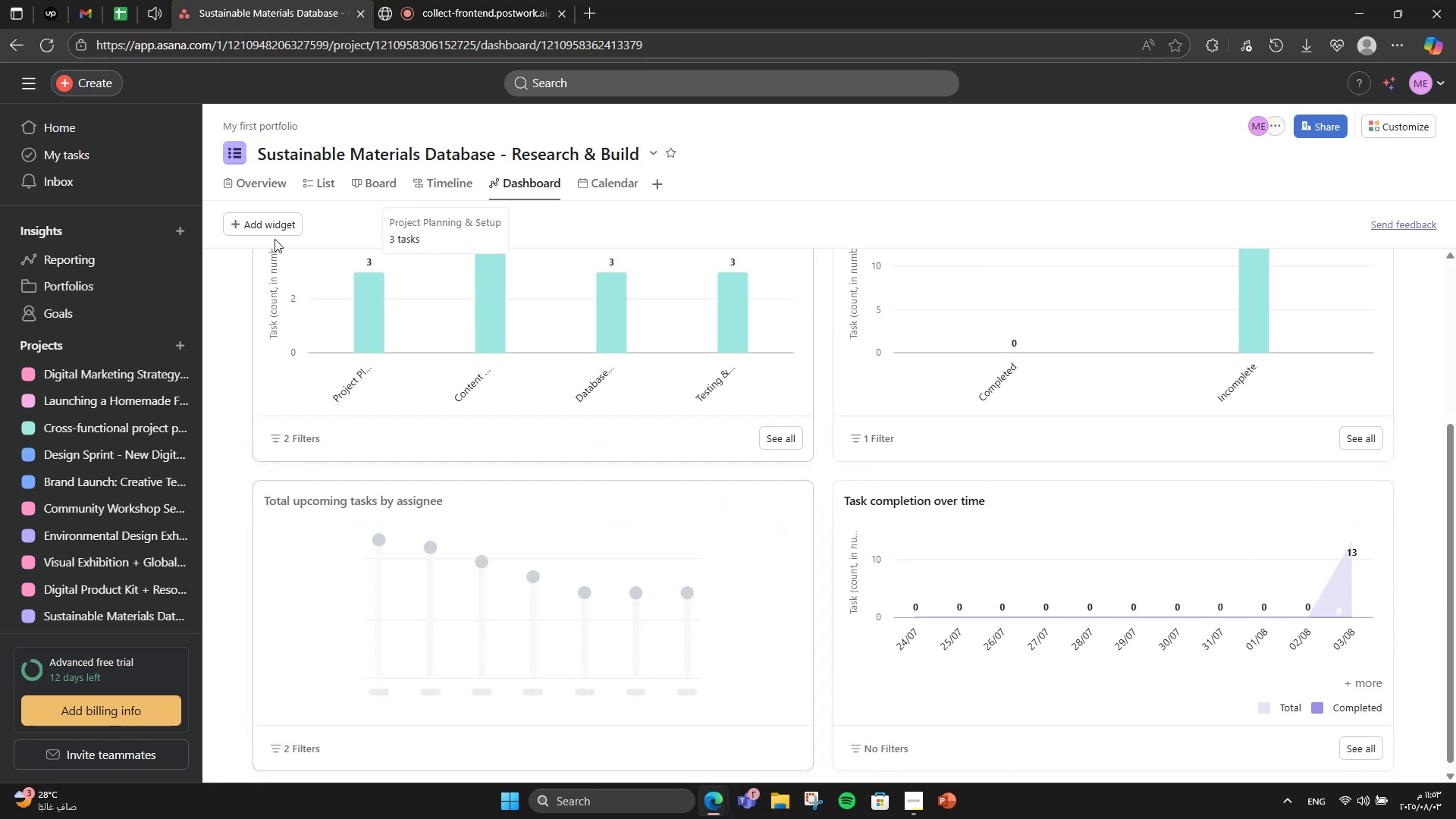 
left_click([281, 193])
 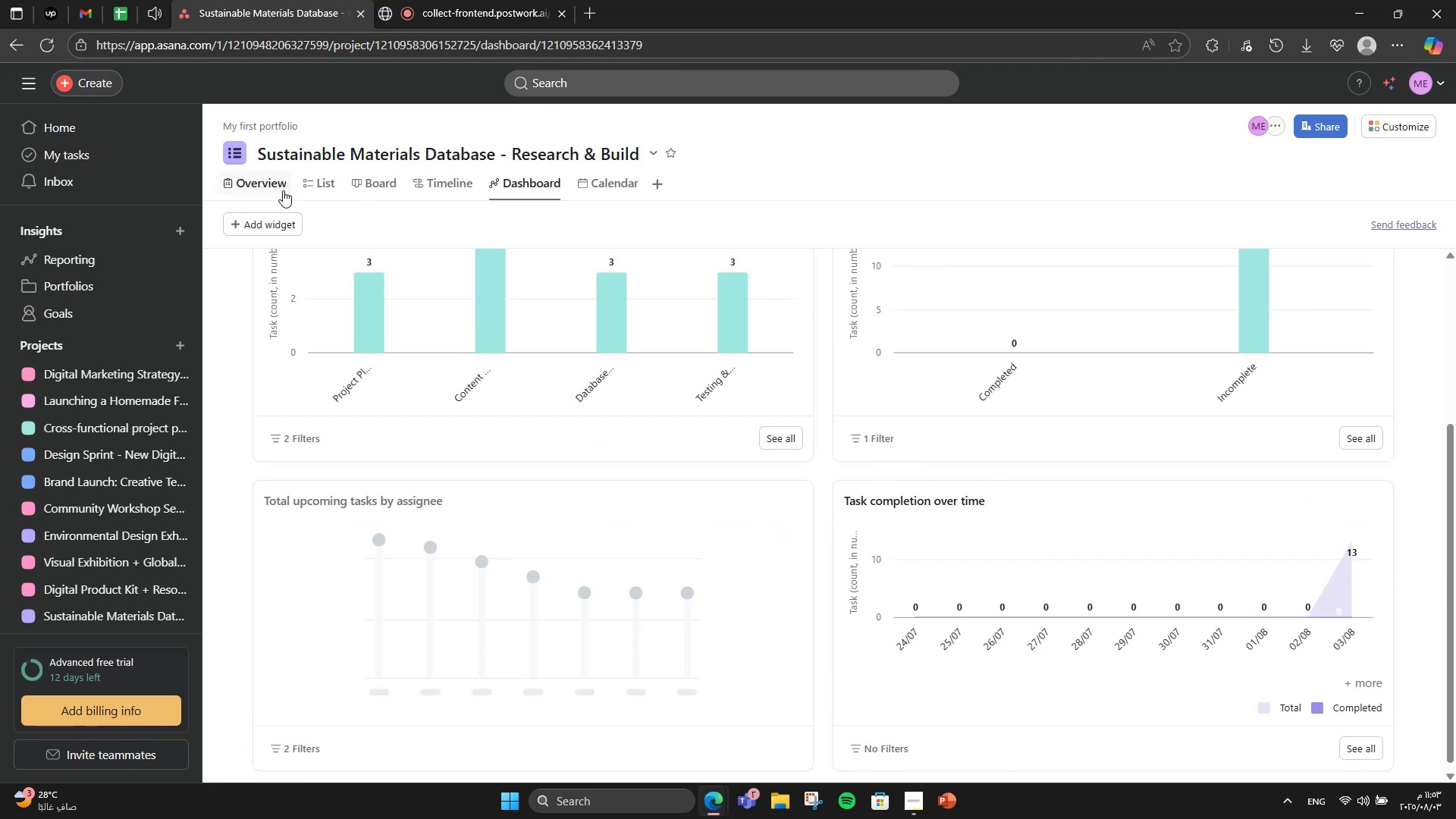 
left_click([320, 177])
 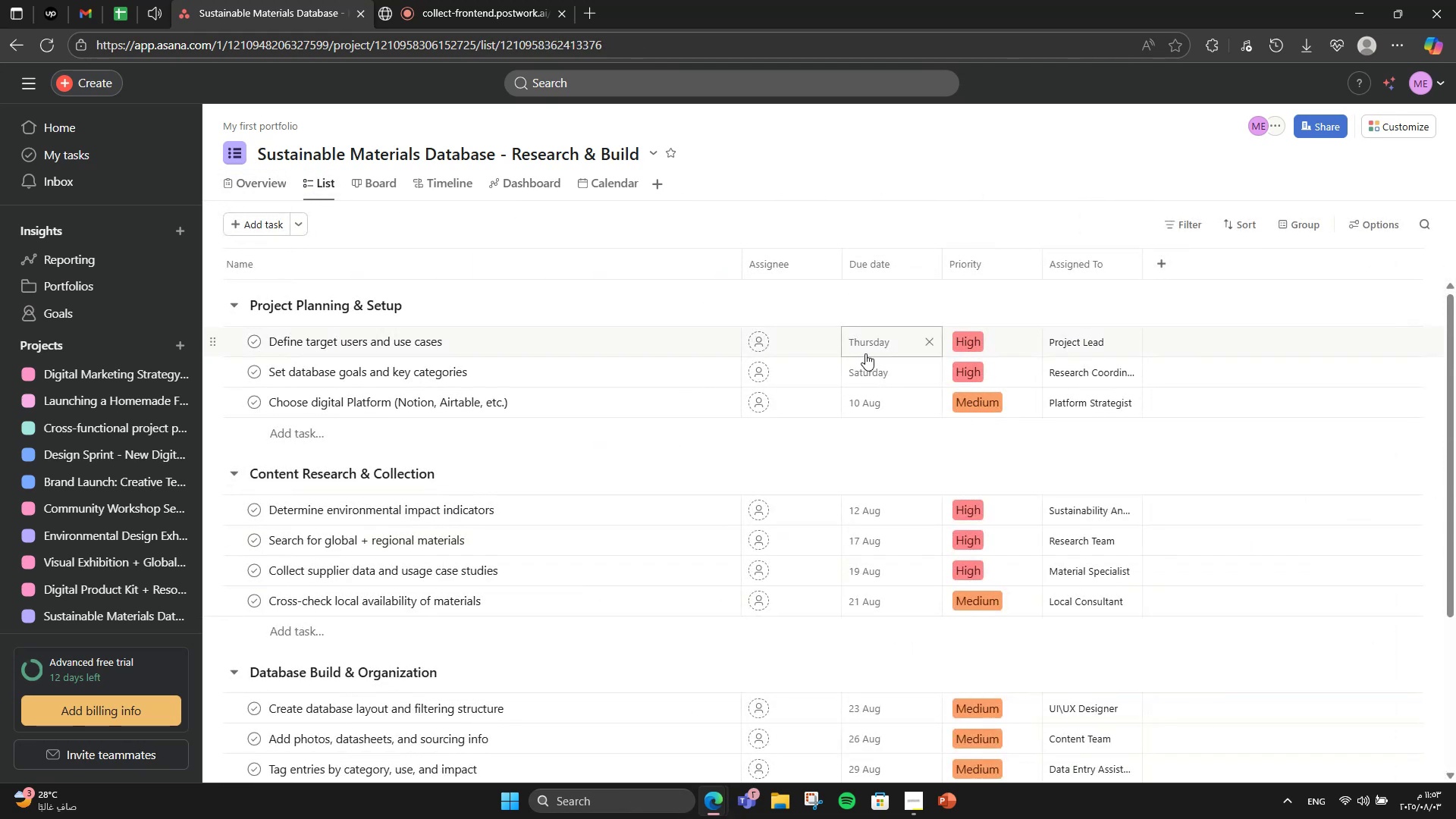 
left_click([828, 349])
 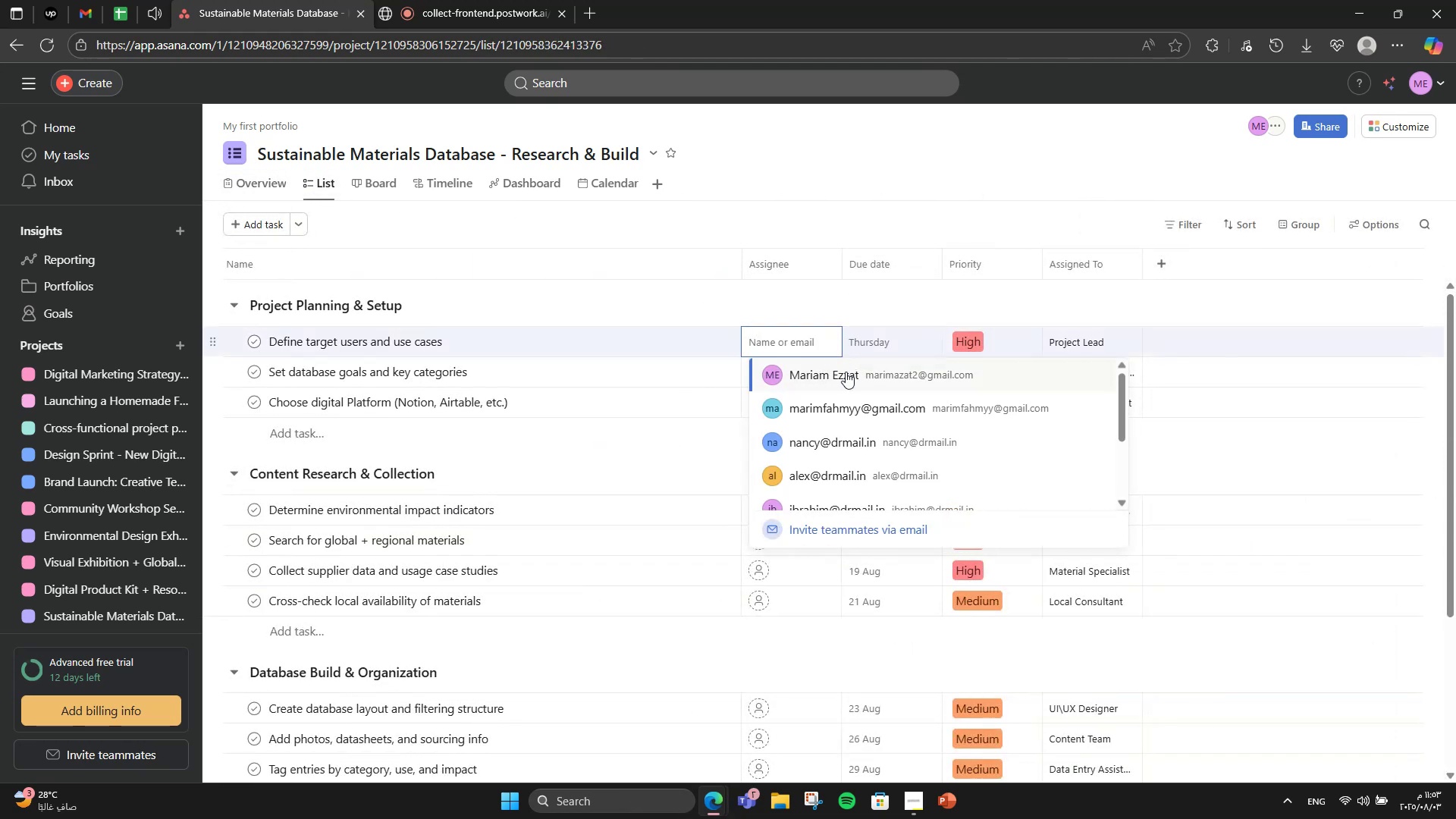 
left_click([842, 380])
 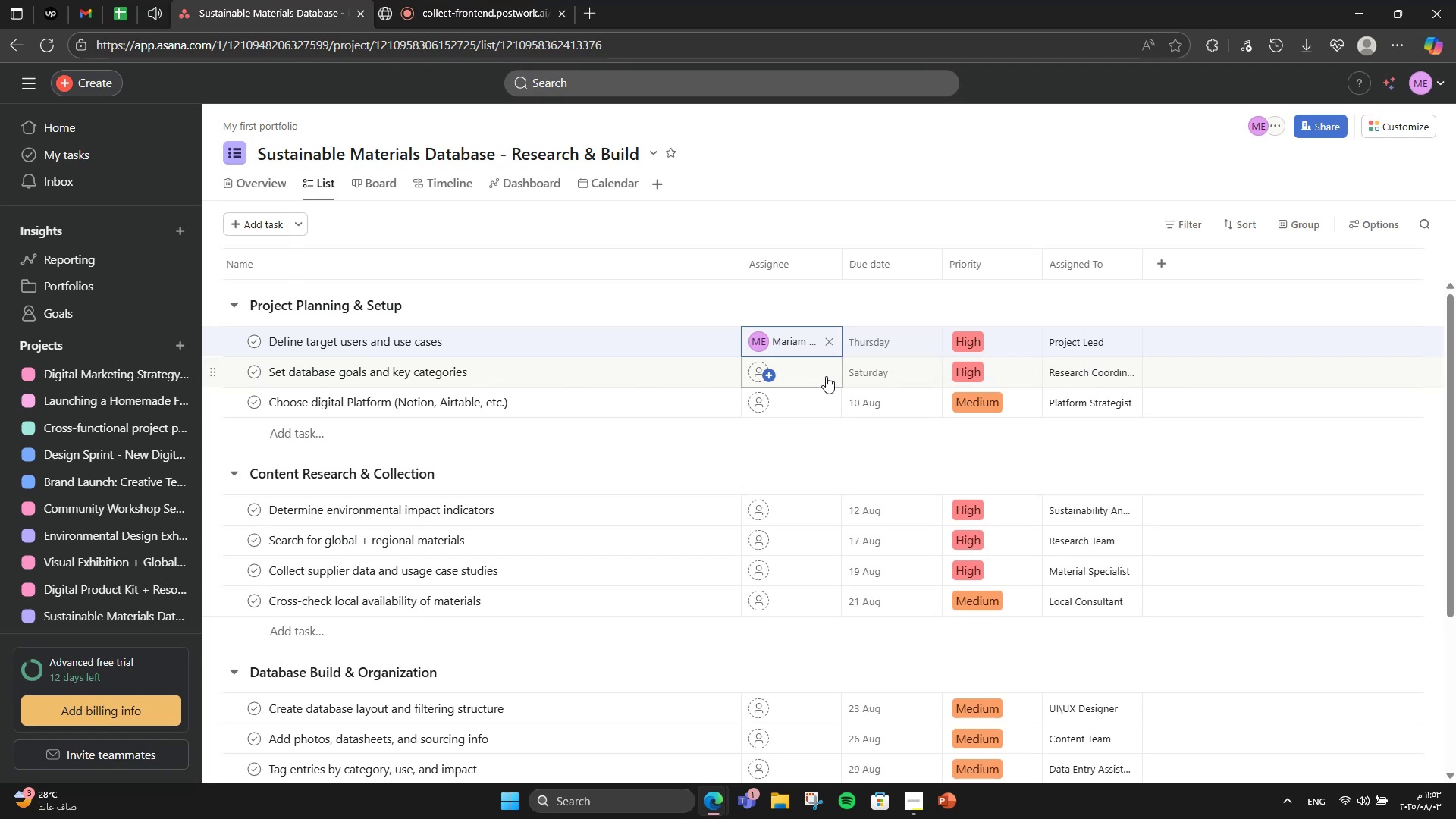 
left_click([819, 372])
 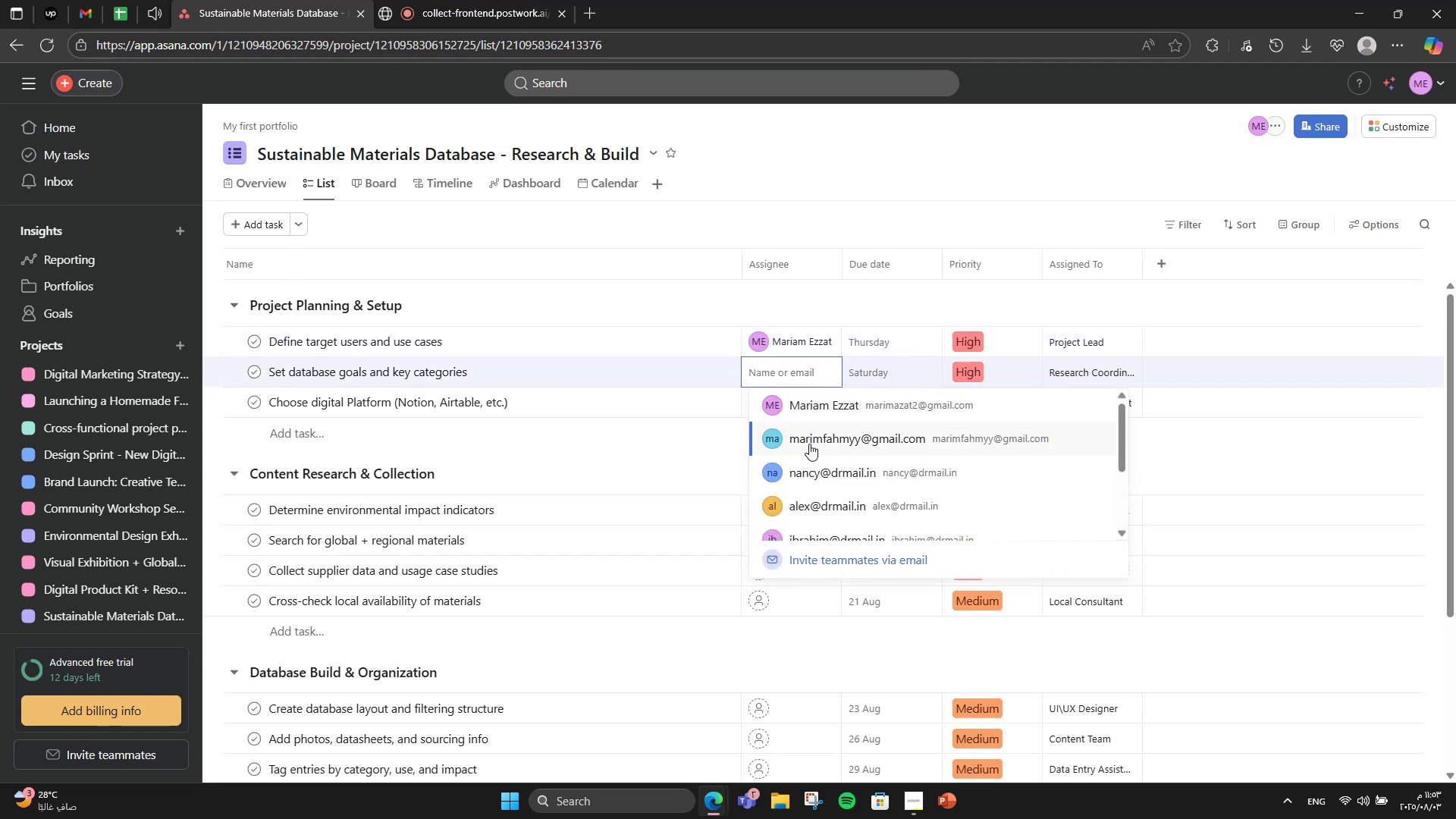 
left_click([816, 461])
 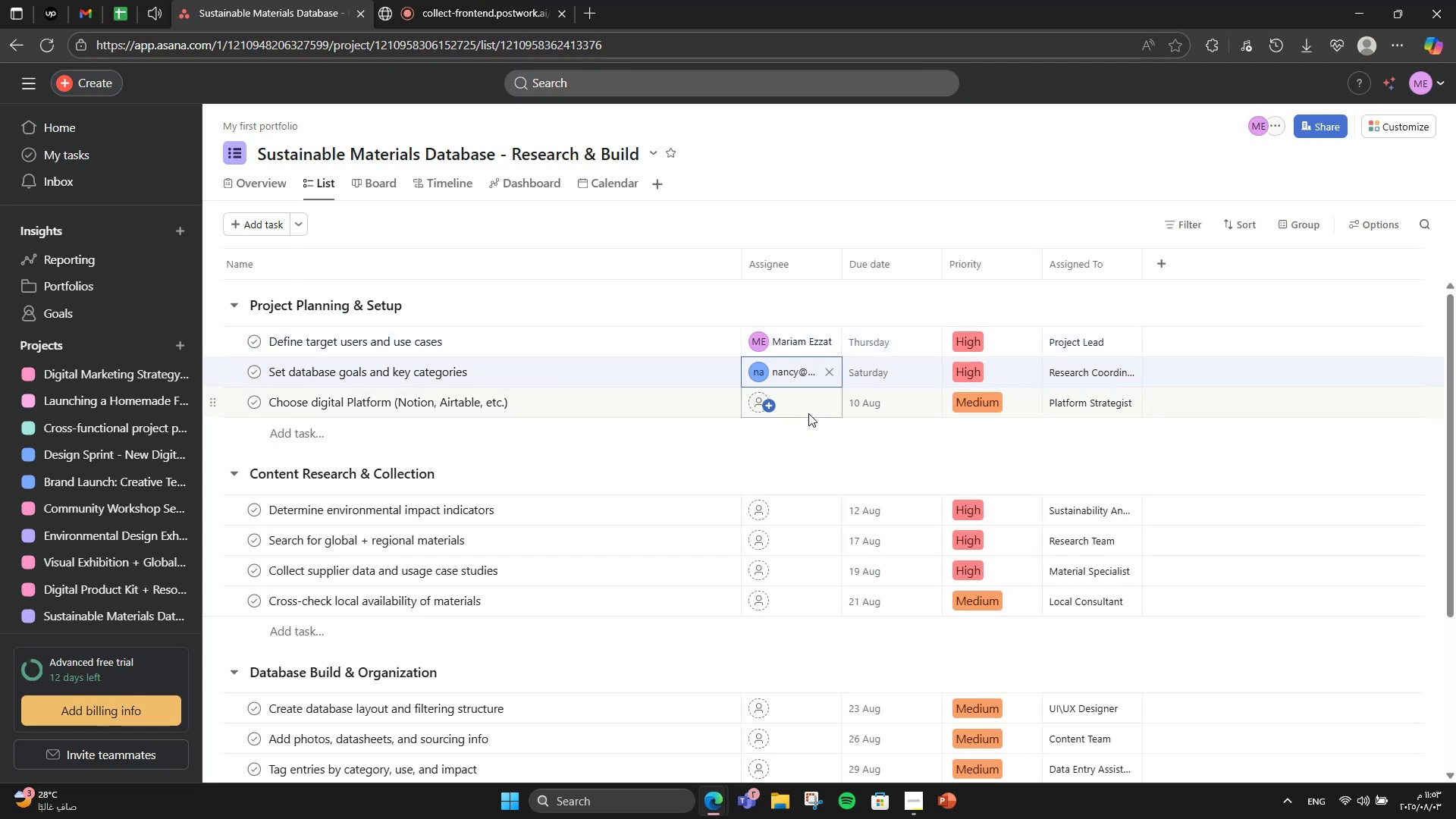 
left_click([808, 413])
 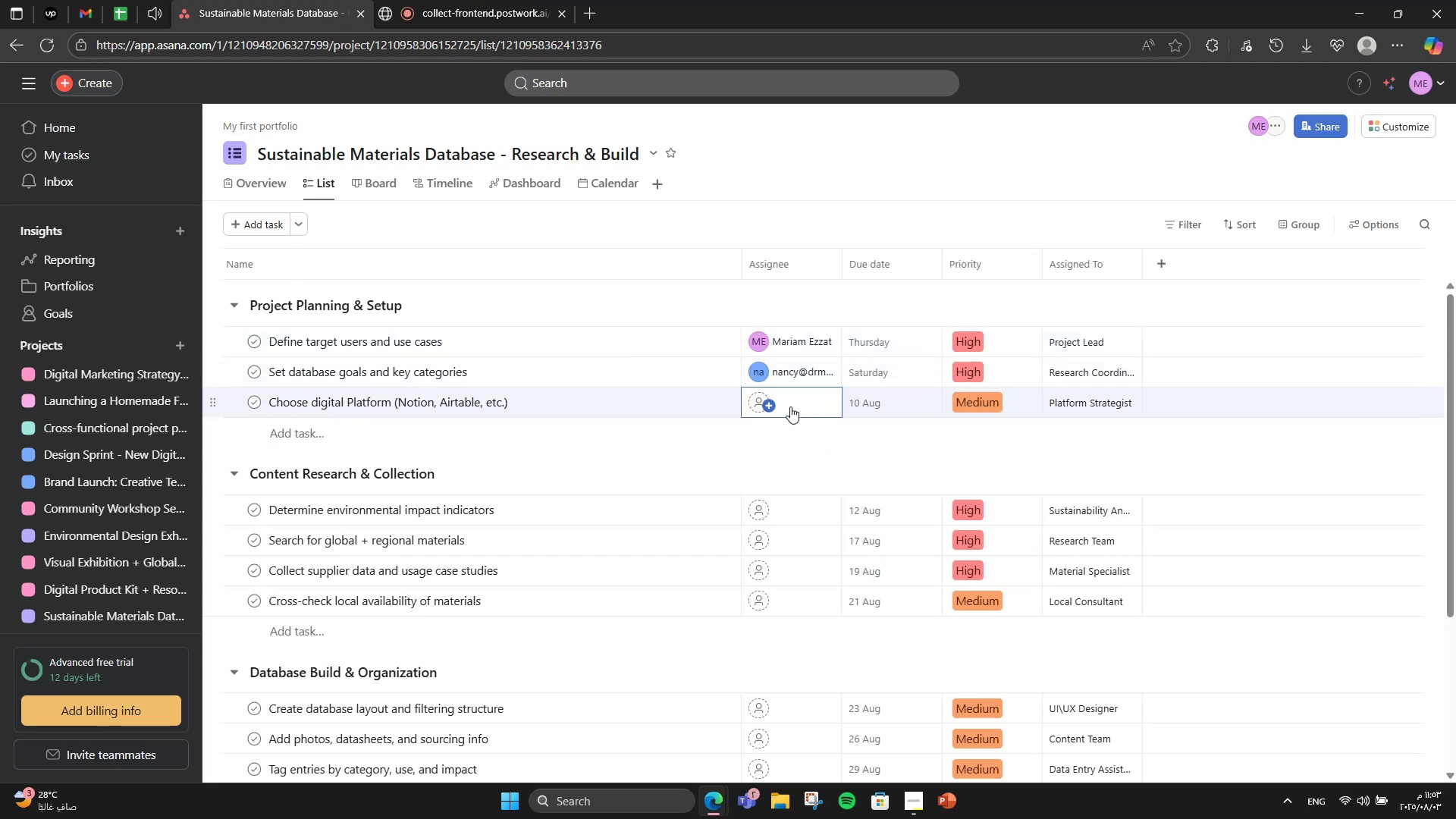 
left_click([762, 403])
 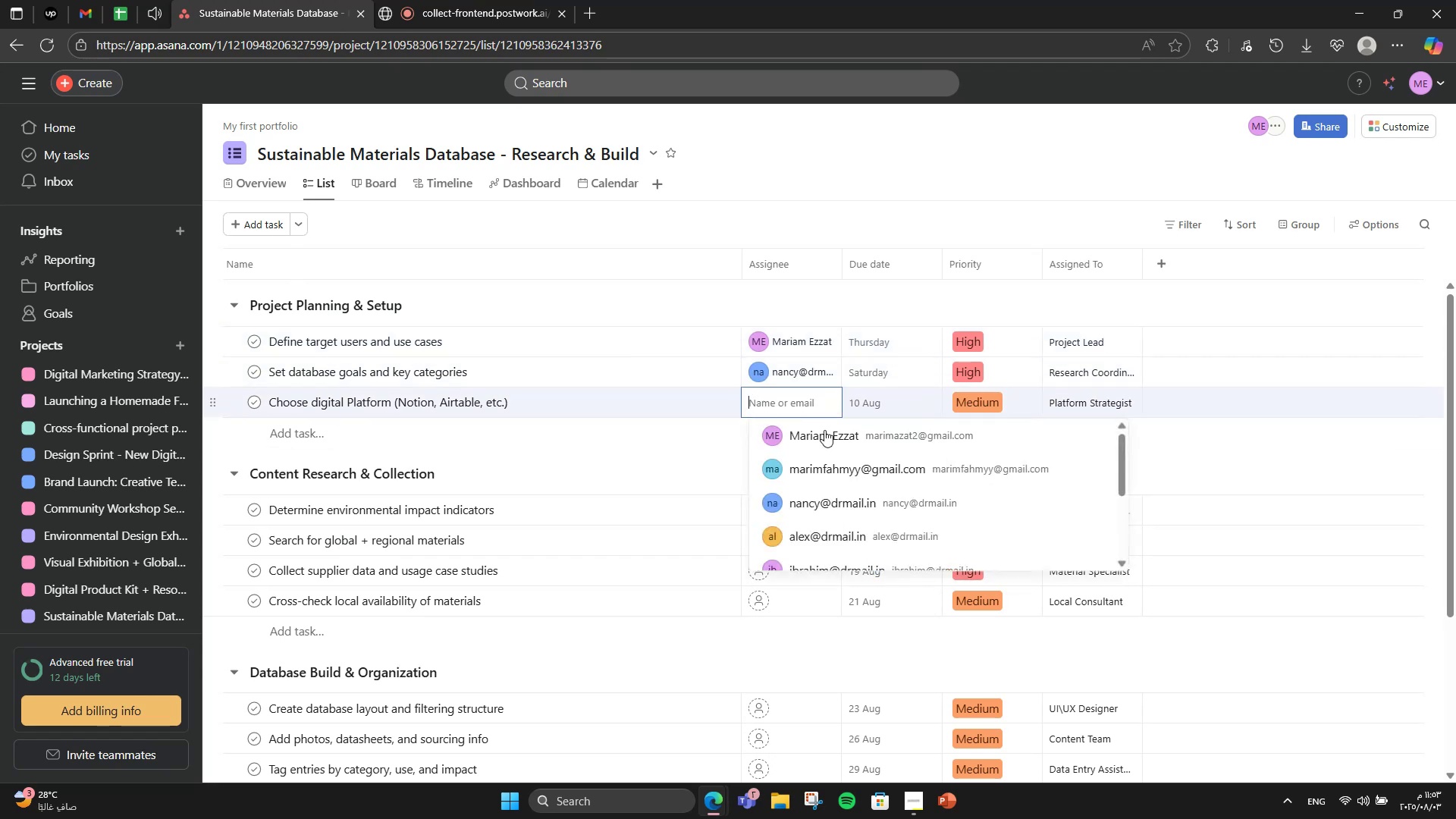 
scroll: coordinate [883, 499], scroll_direction: down, amount: 4.0
 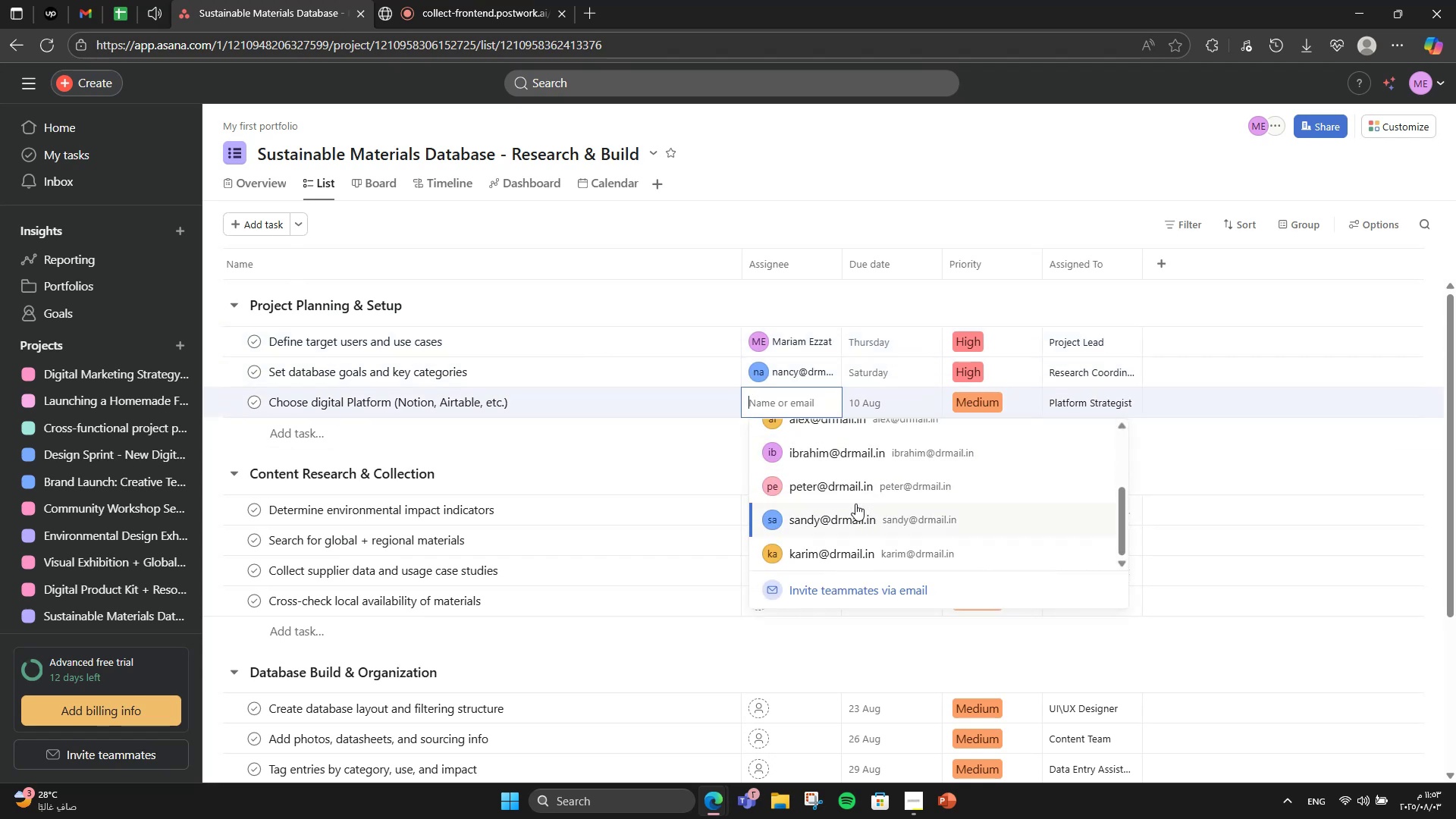 
left_click([858, 493])
 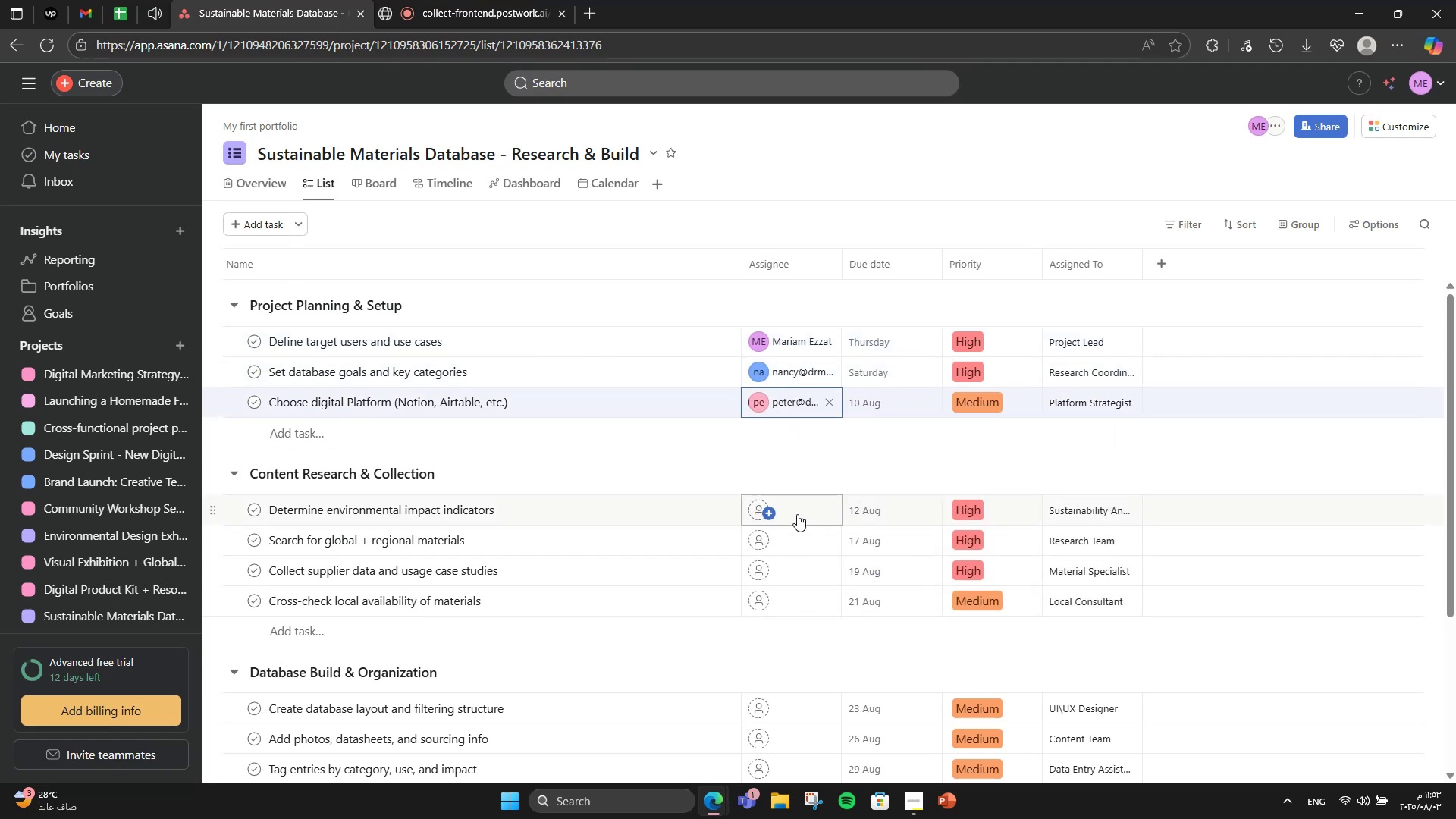 
left_click([764, 514])
 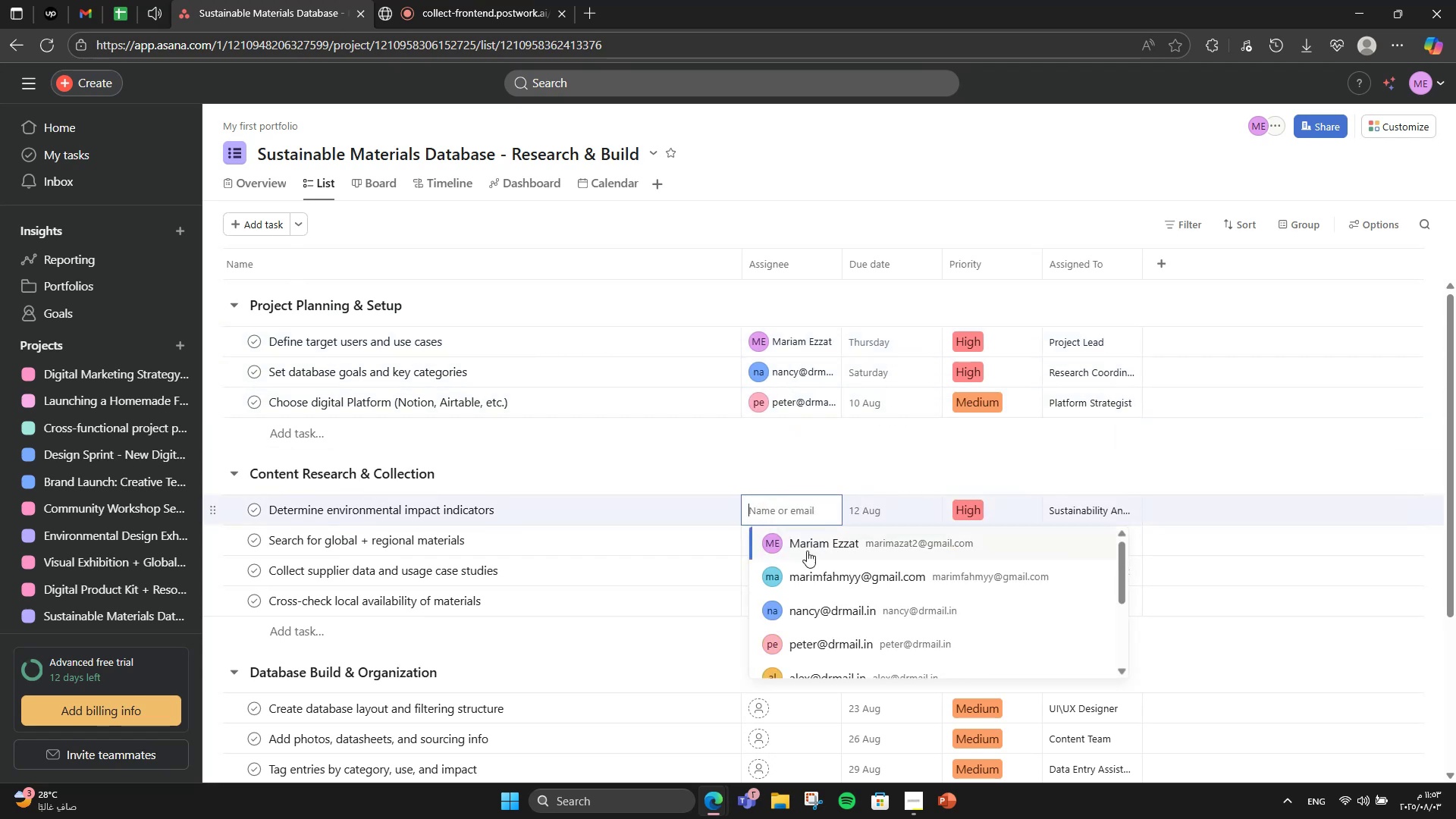 
scroll: coordinate [864, 596], scroll_direction: down, amount: 1.0
 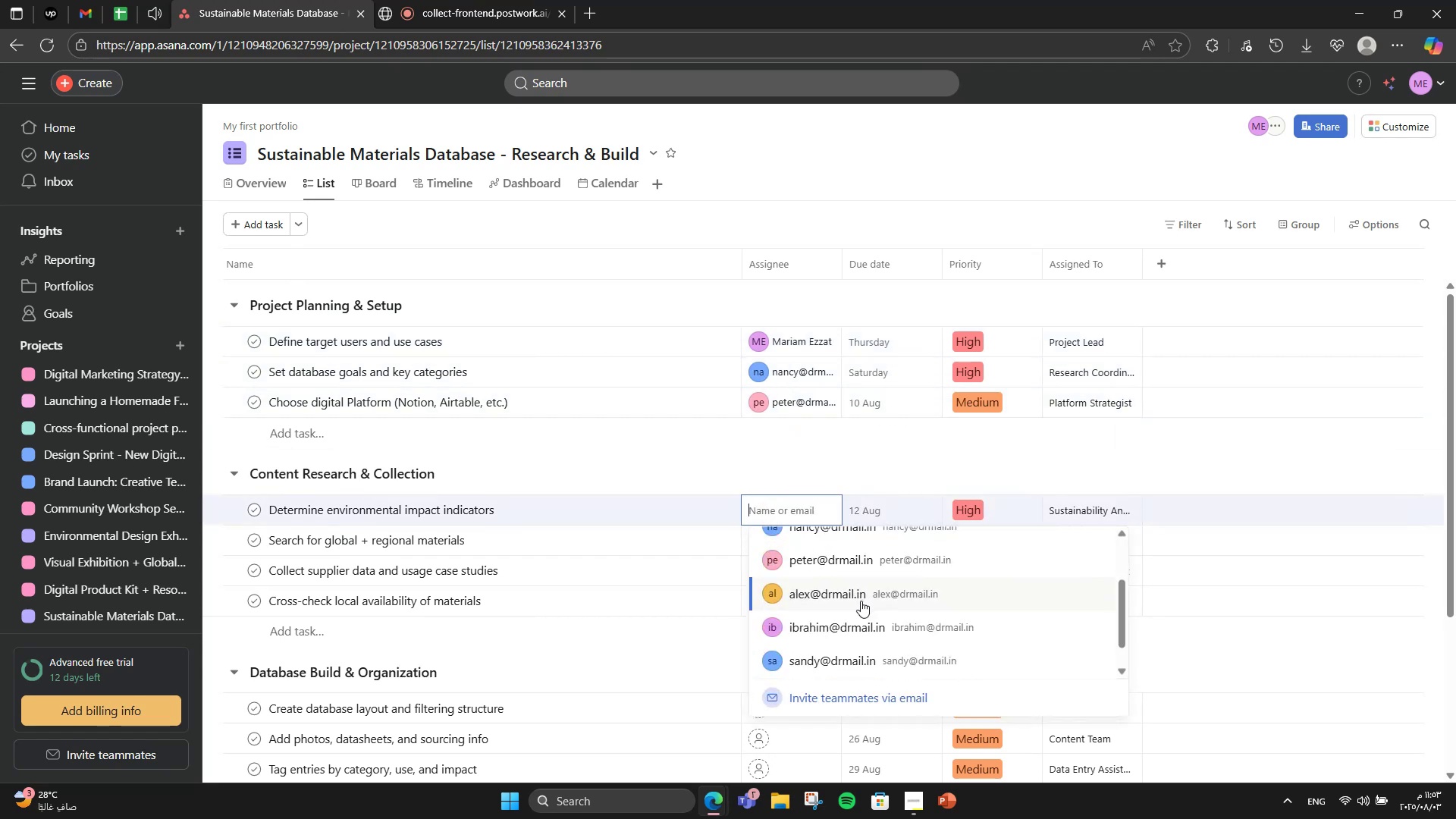 
left_click([861, 601])
 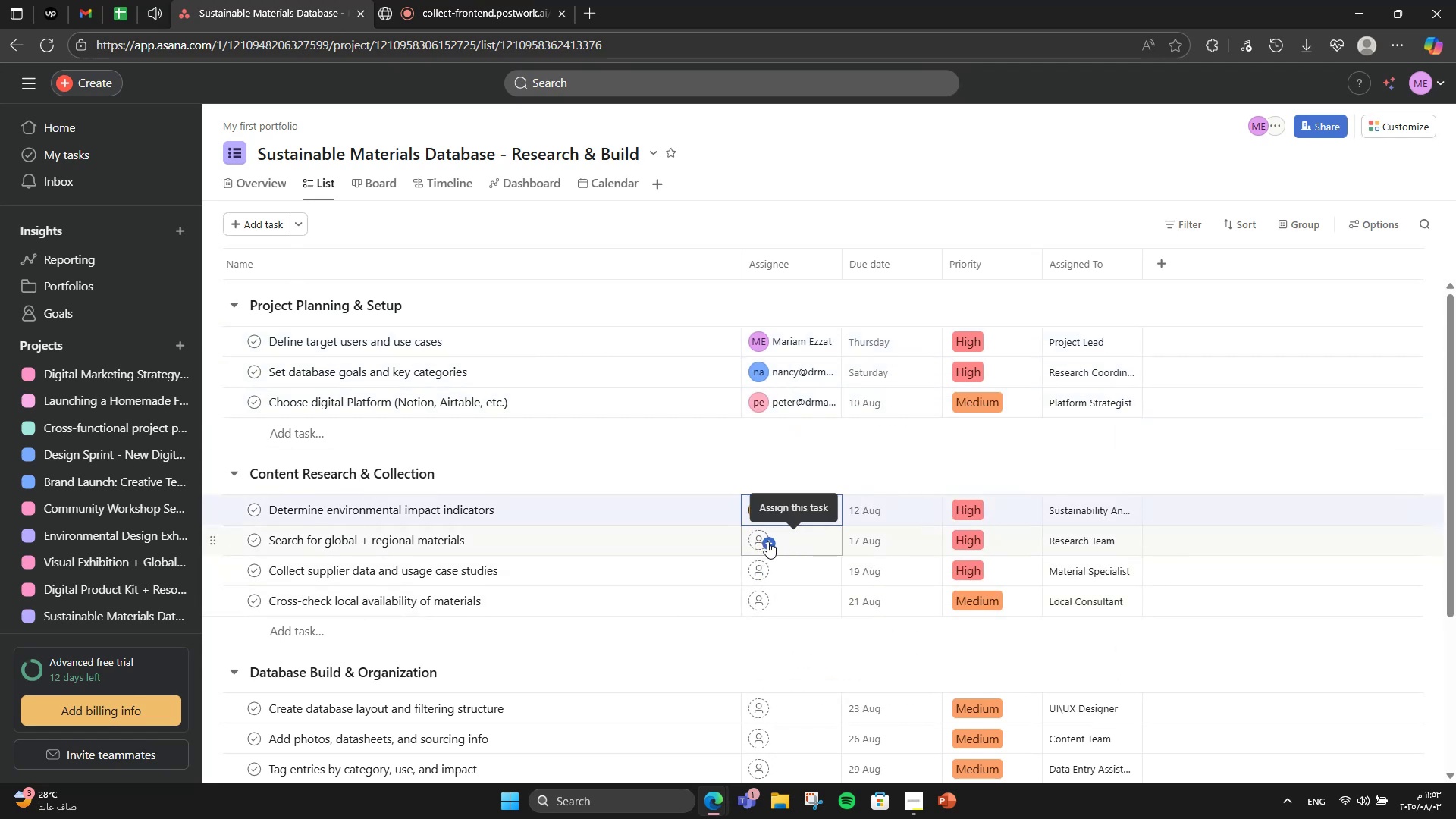 
left_click([767, 541])
 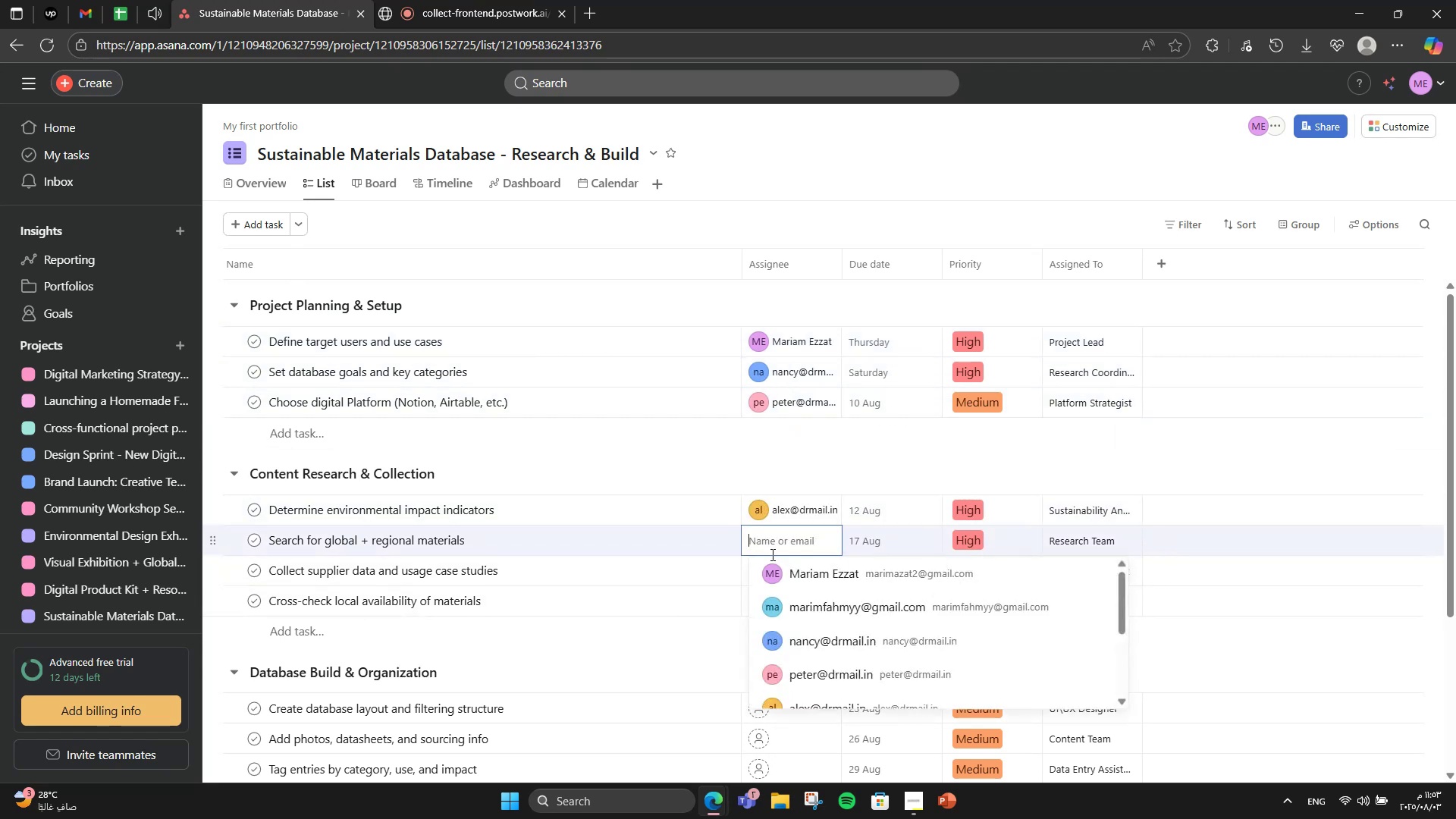 
scroll: coordinate [798, 627], scroll_direction: down, amount: 2.0
 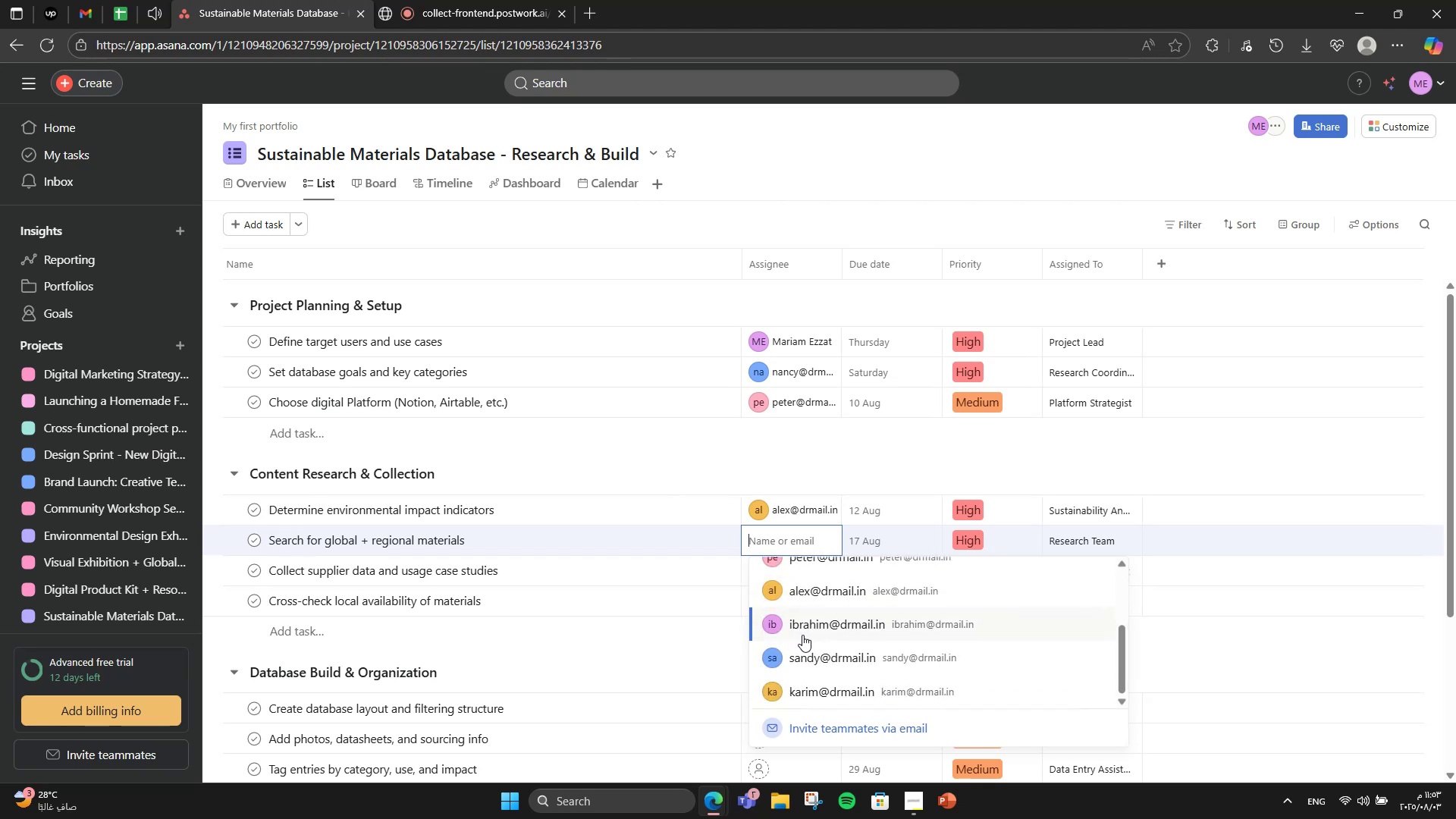 
left_click([802, 633])
 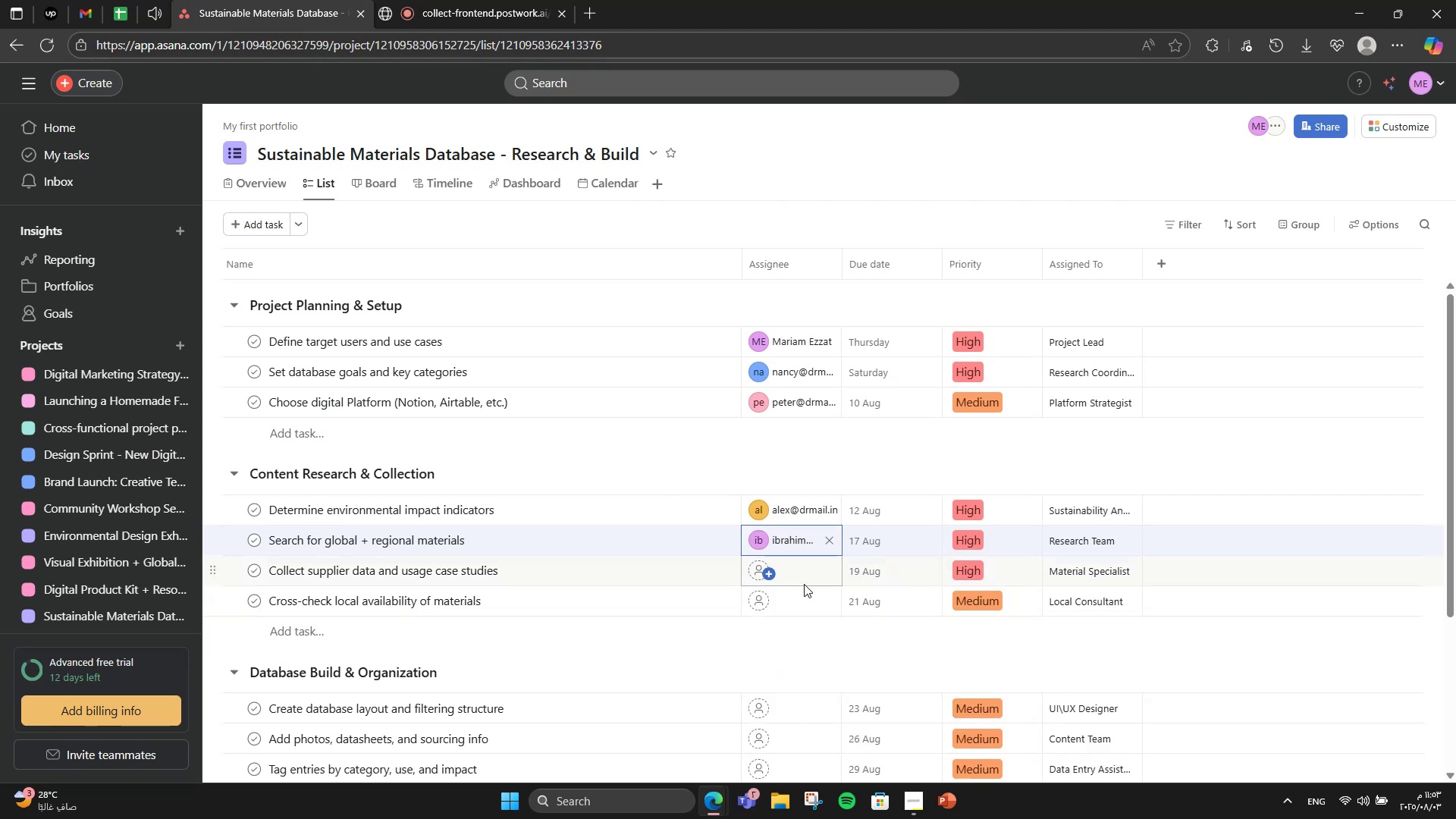 
left_click([804, 584])
 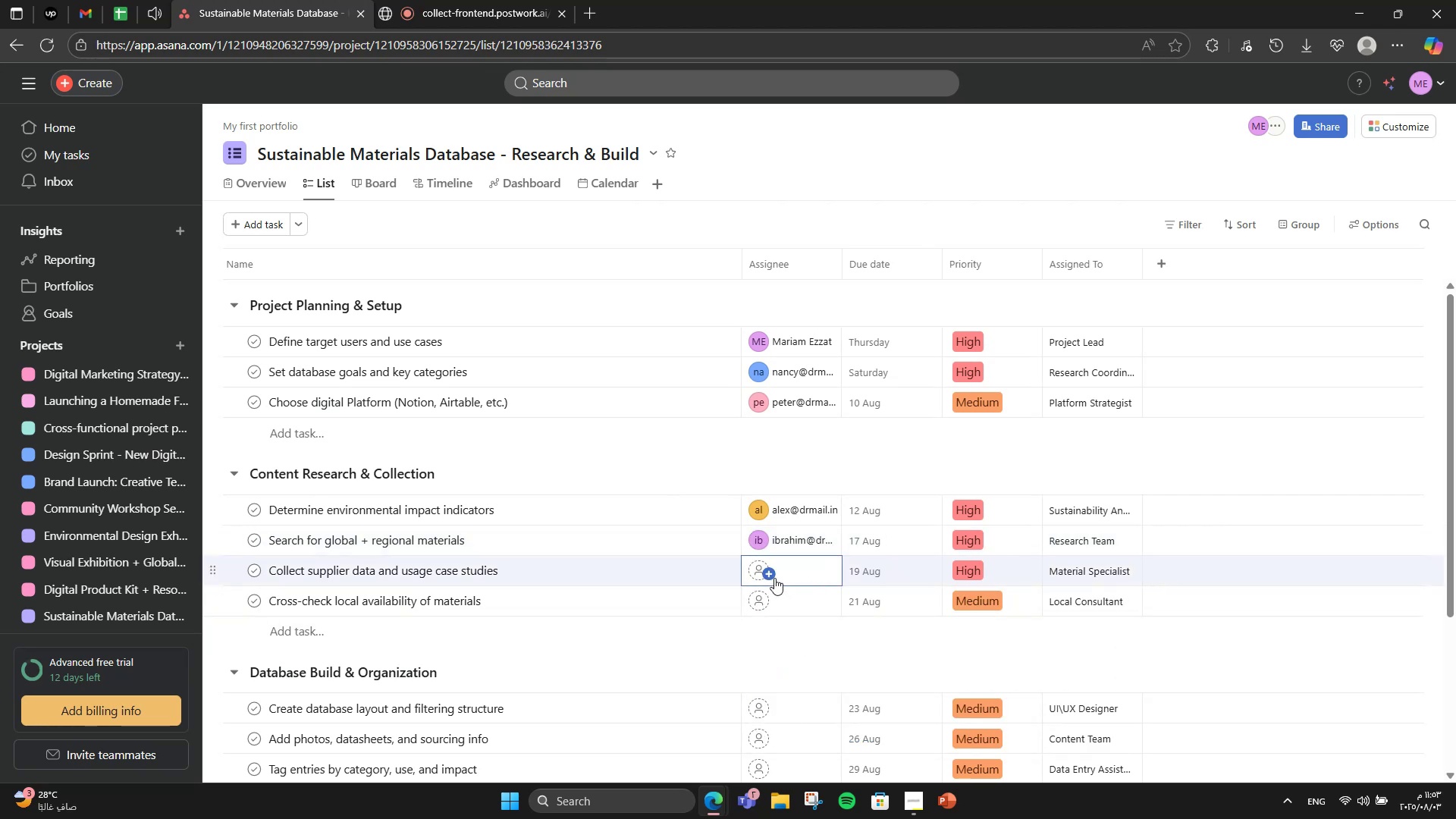 
left_click([770, 576])
 